 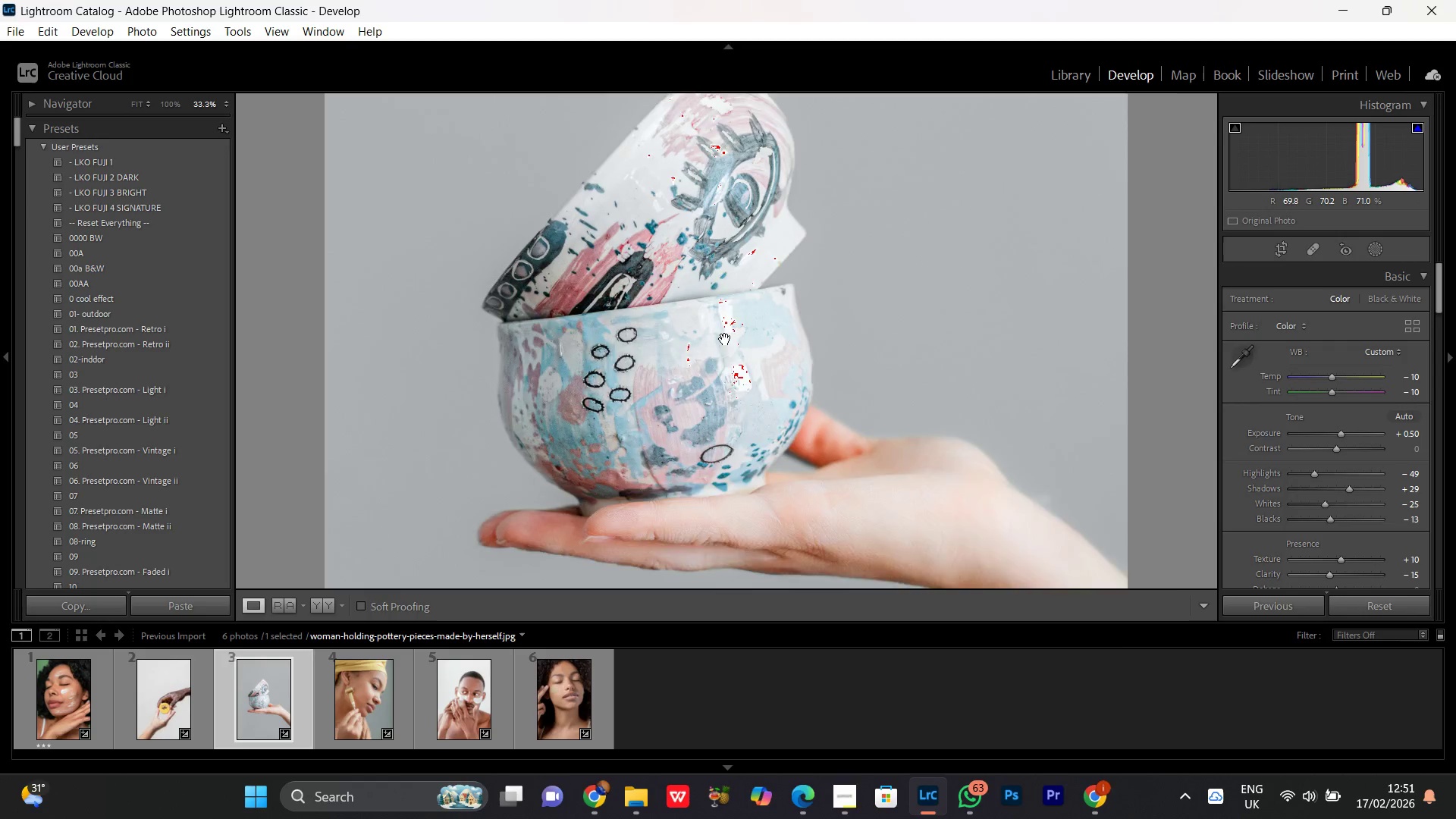 
left_click_drag(start_coordinate=[723, 267], to_coordinate=[833, 243])
 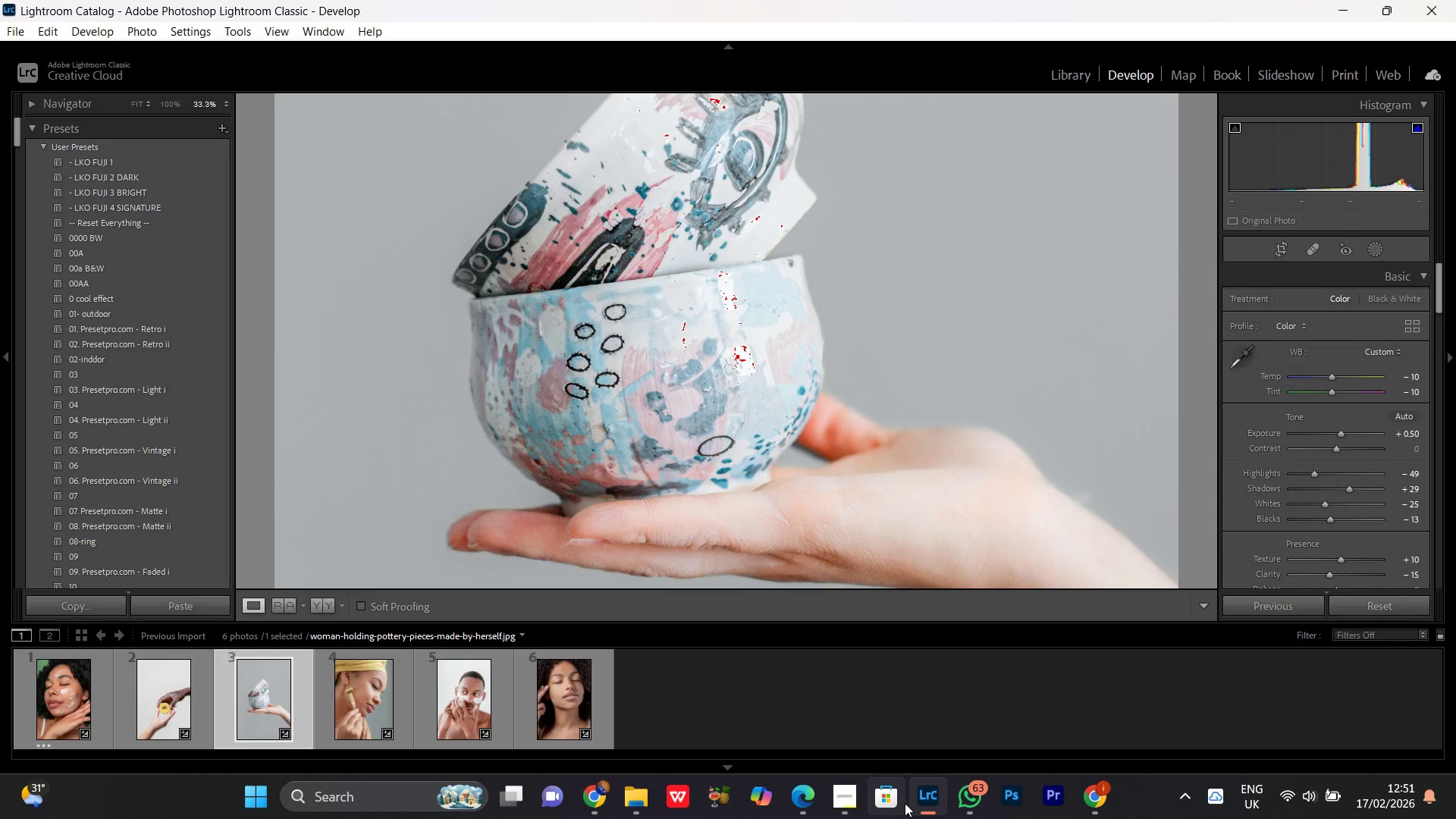 
key(Control+Equal)
 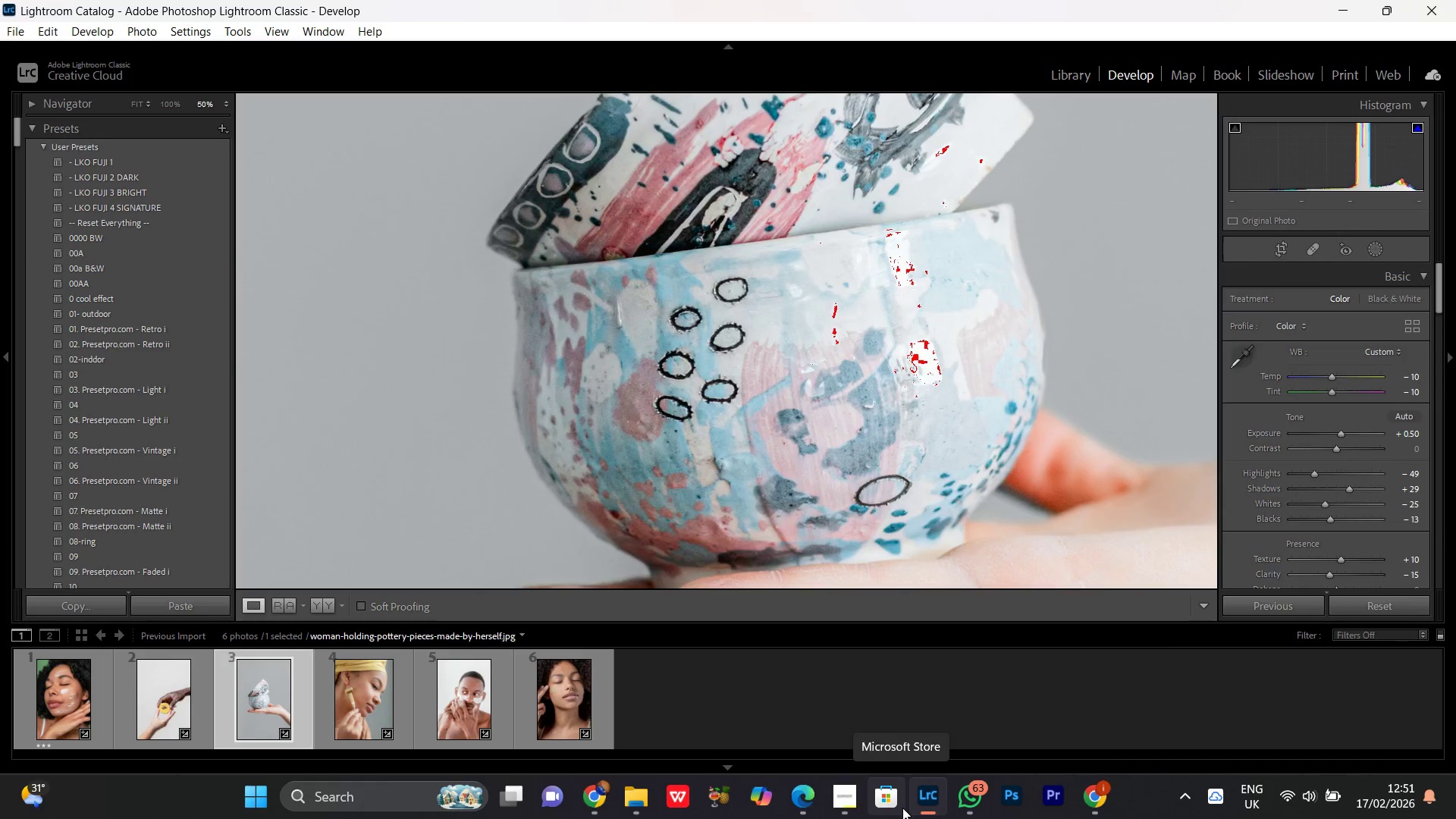 
key(Control+Equal)
 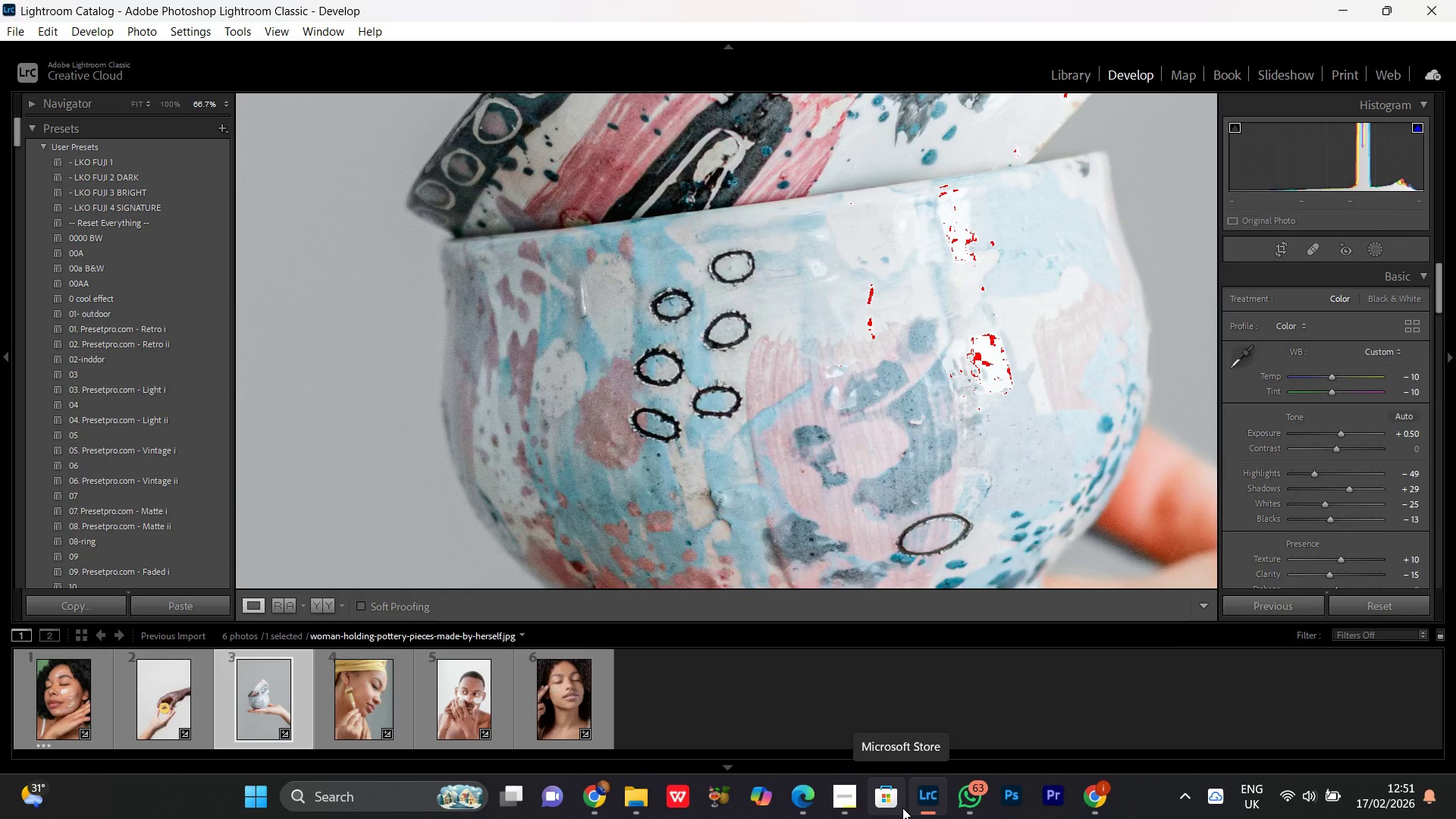 
key(Control+Minus)
 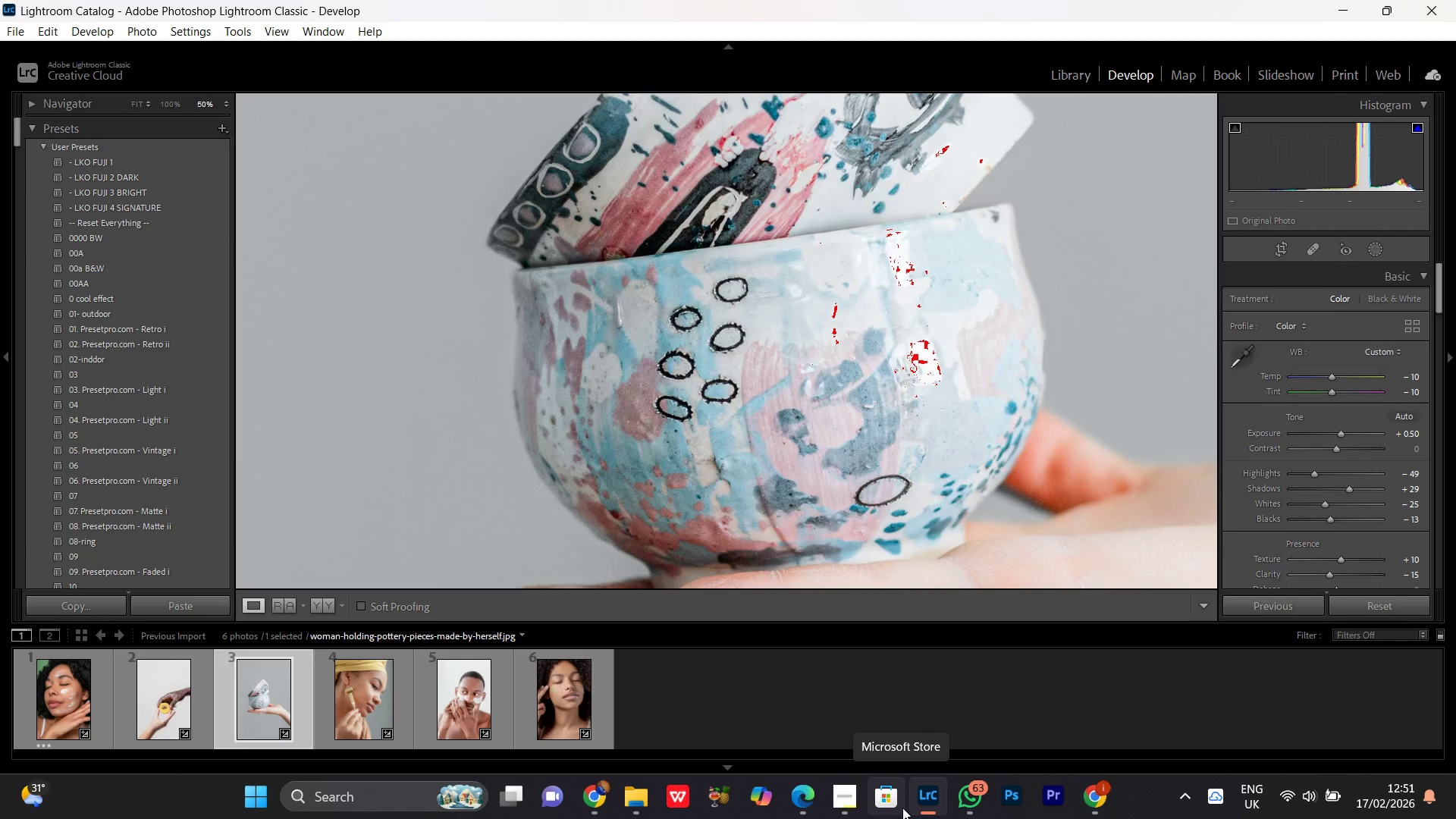 
key(Control+Minus)
 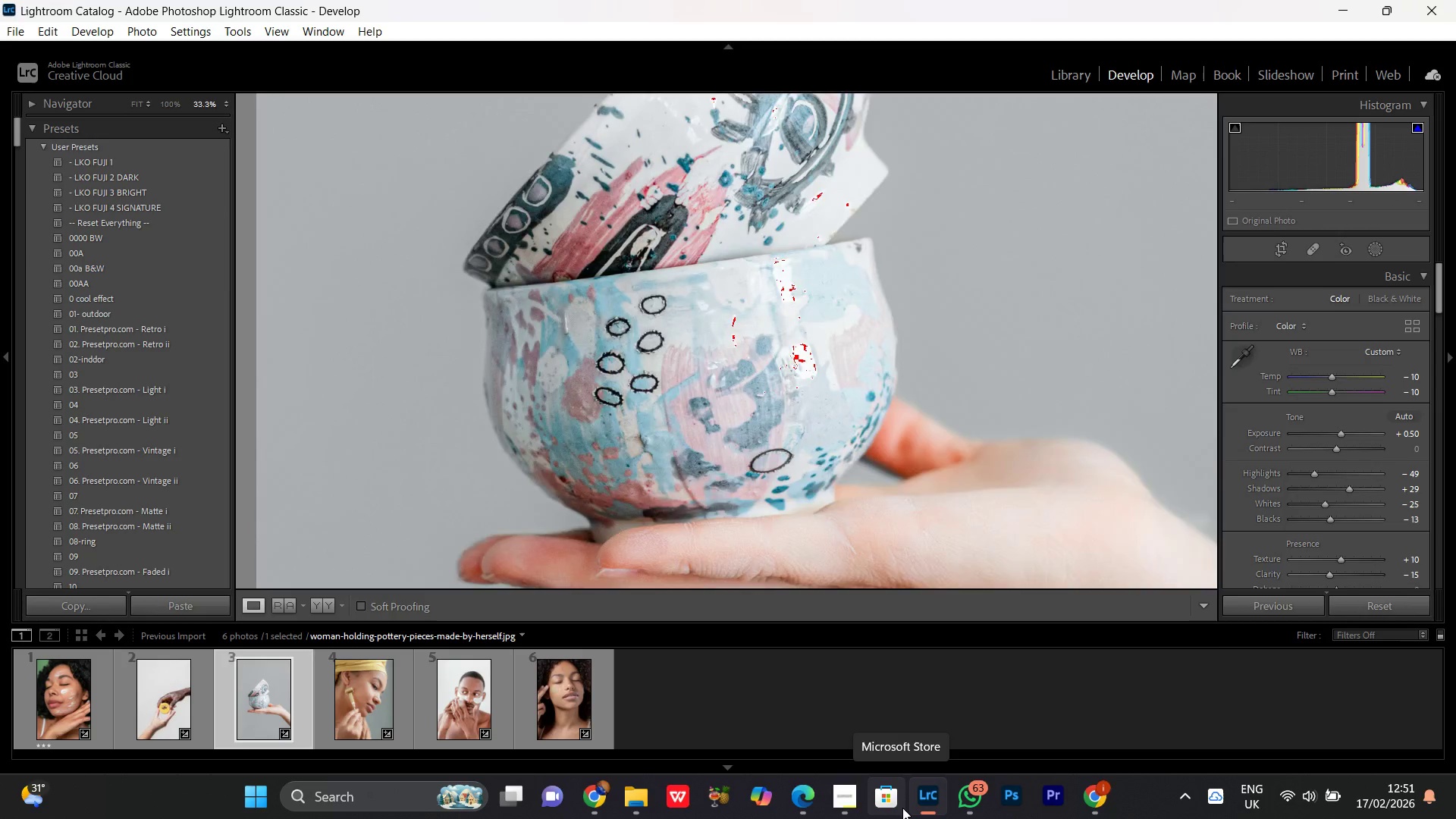 
key(Control+Minus)
 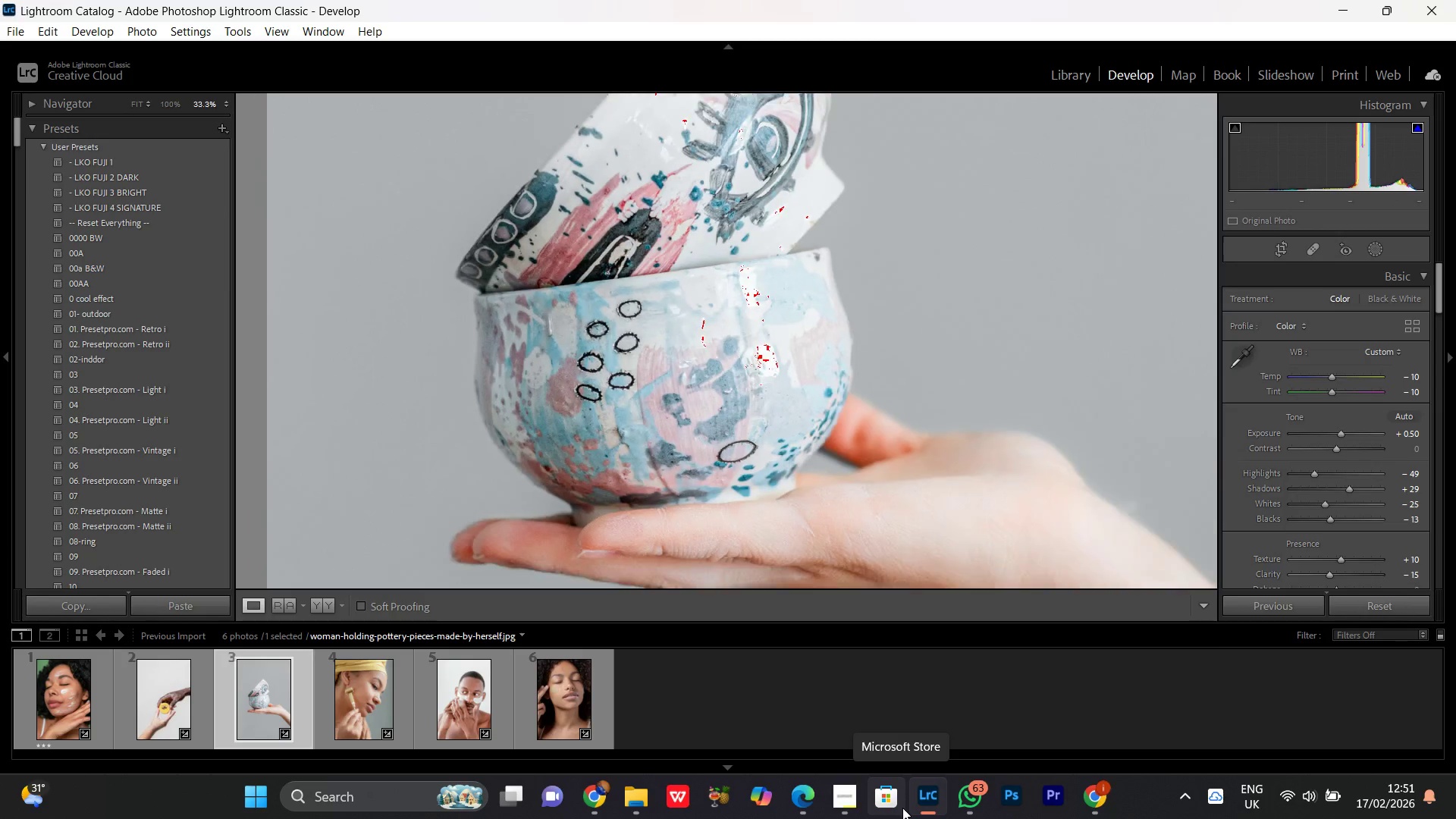 
key(Control+Minus)
 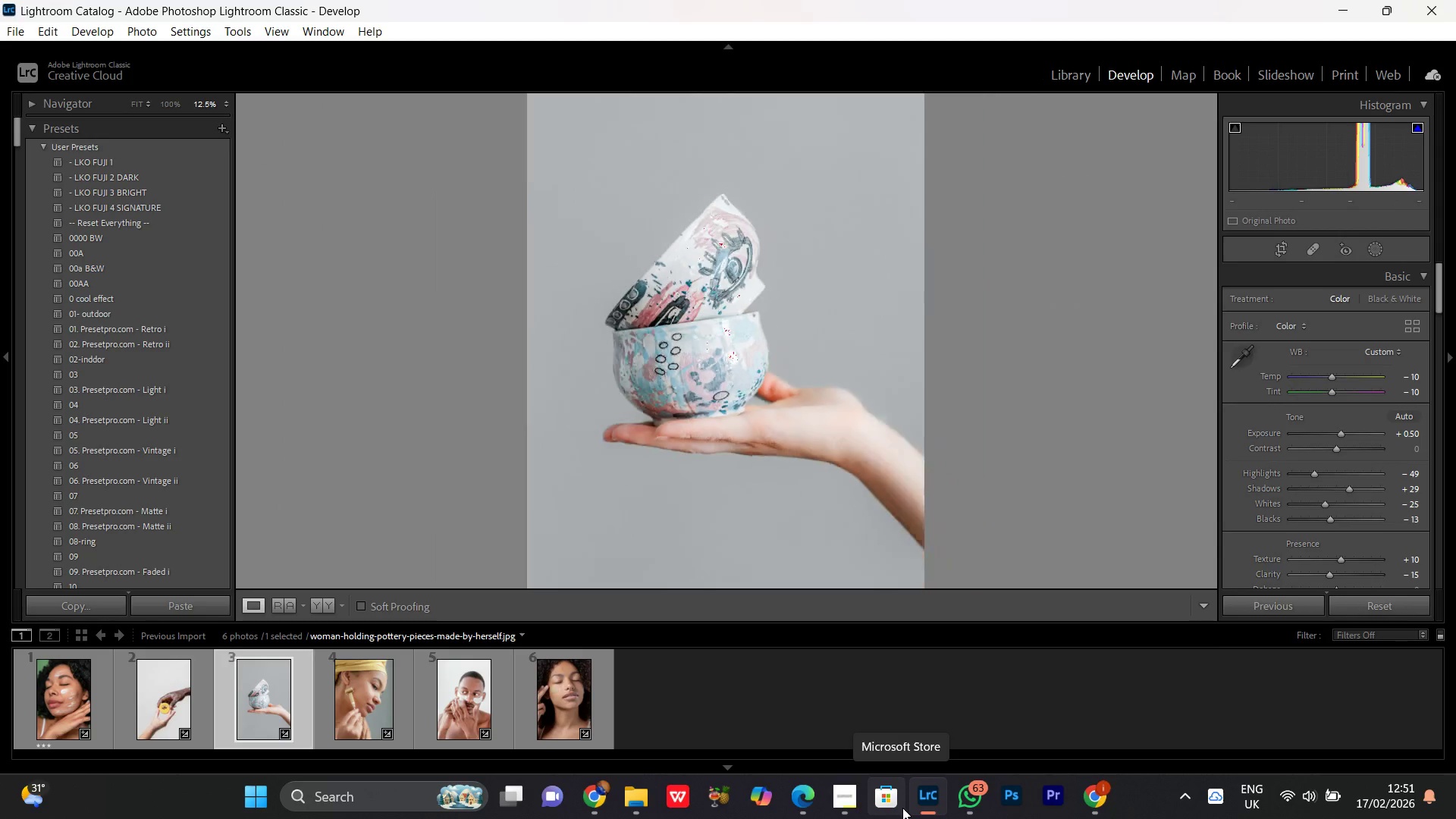 
key(Control+Minus)
 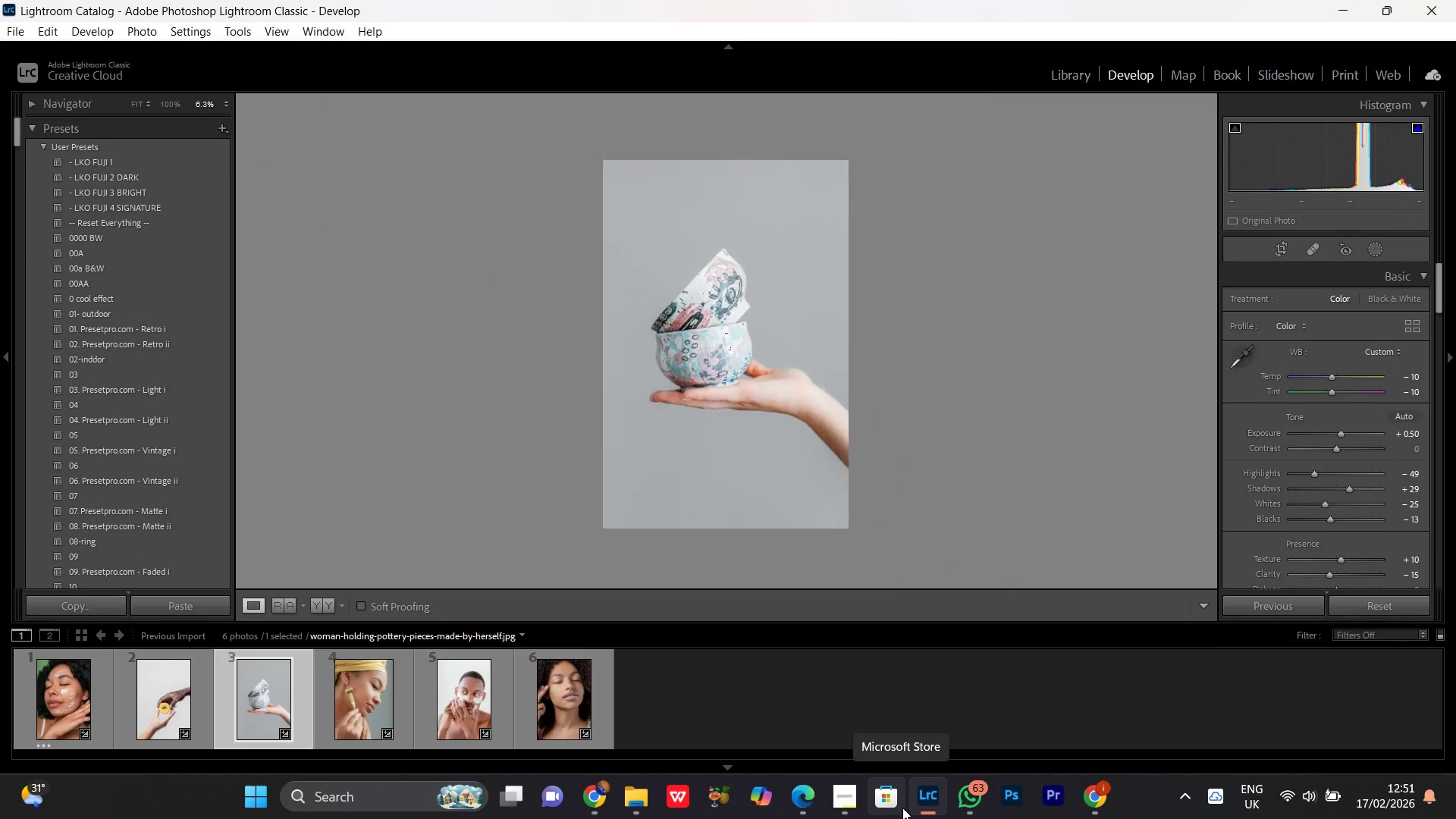 
key(Control+Equal)
 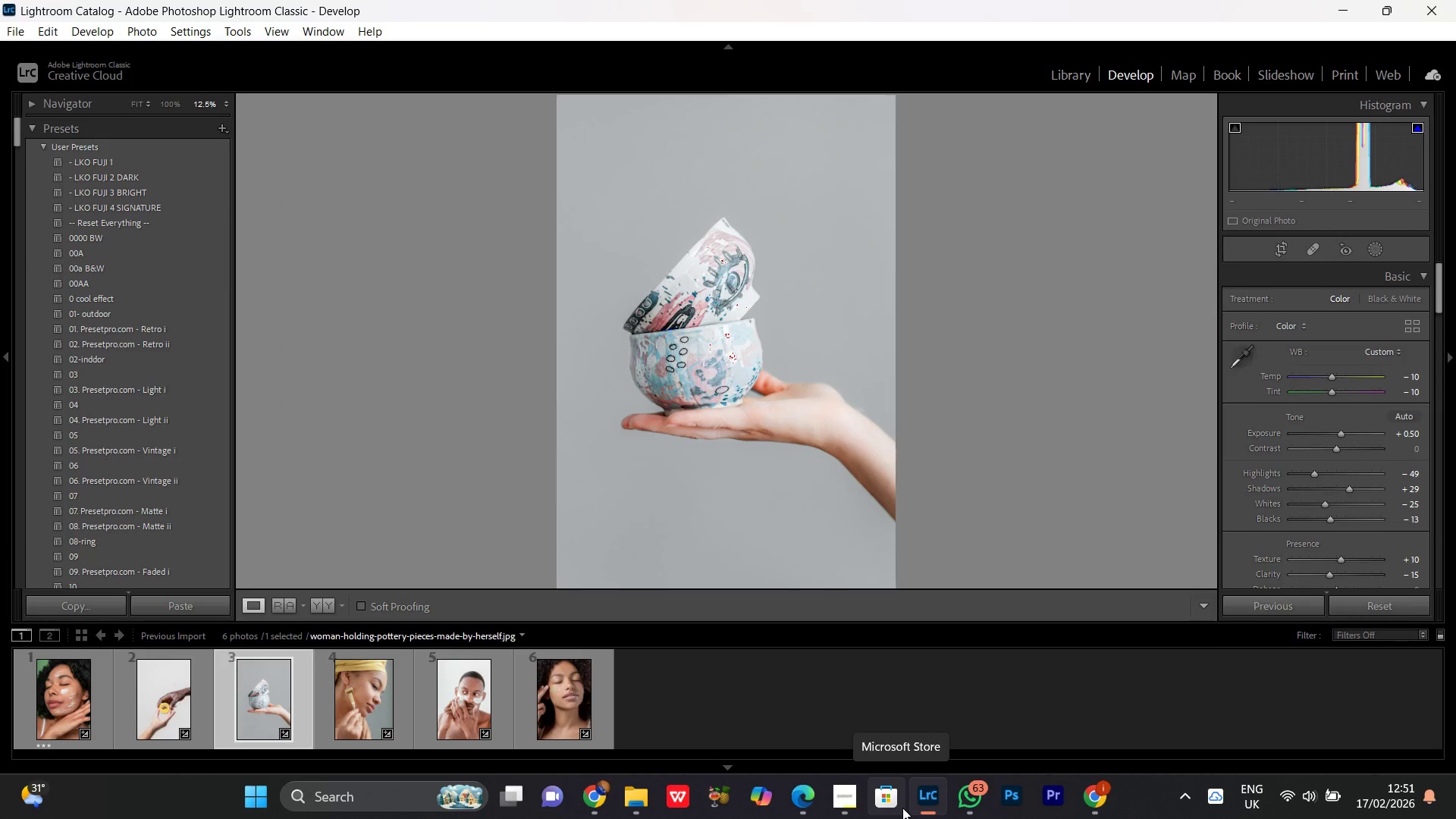 
wait(10.08)
 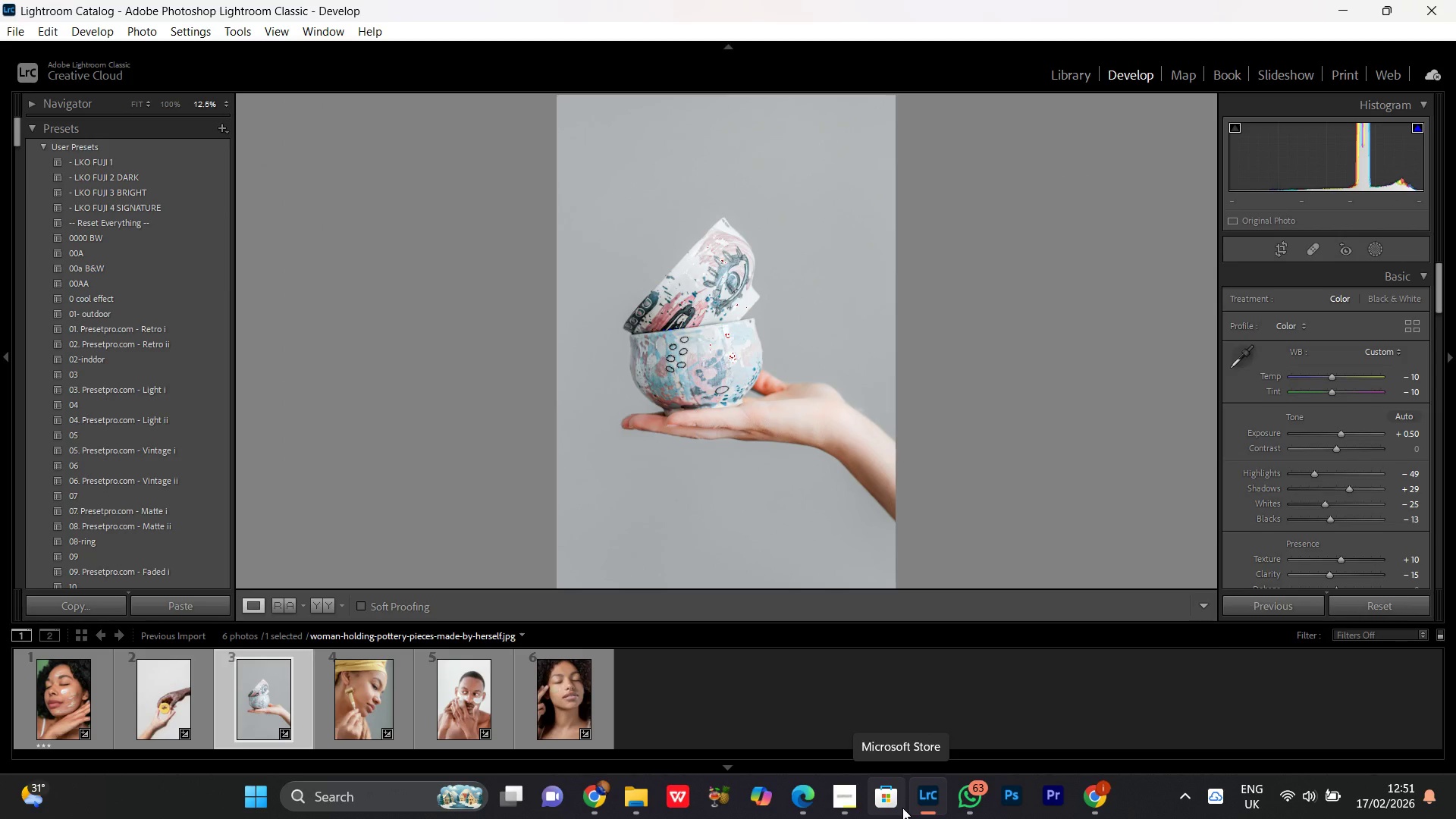 
scroll: coordinate [1367, 492], scroll_direction: down, amount: 2.0
 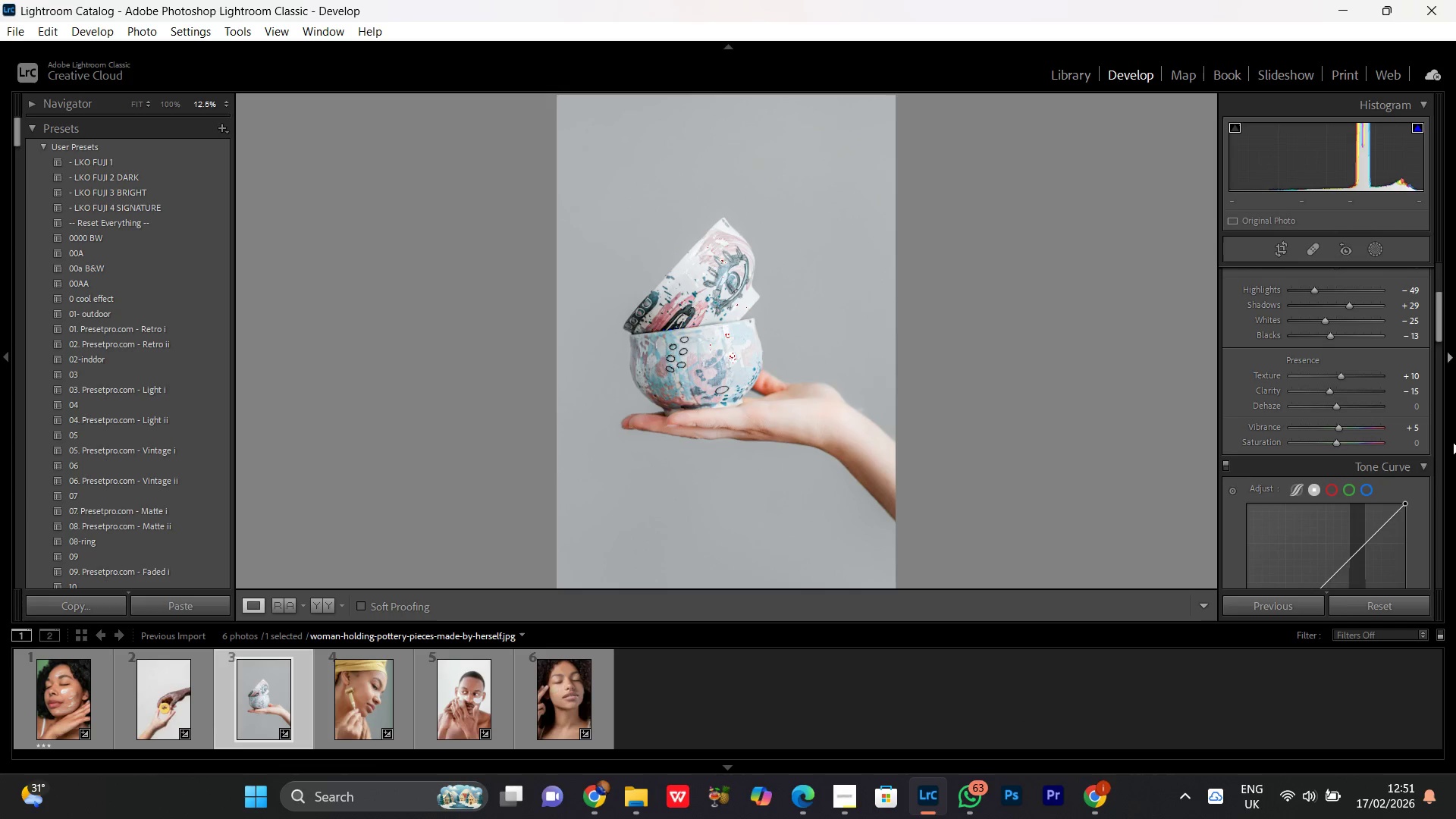 
scroll: coordinate [1393, 464], scroll_direction: up, amount: 3.0
 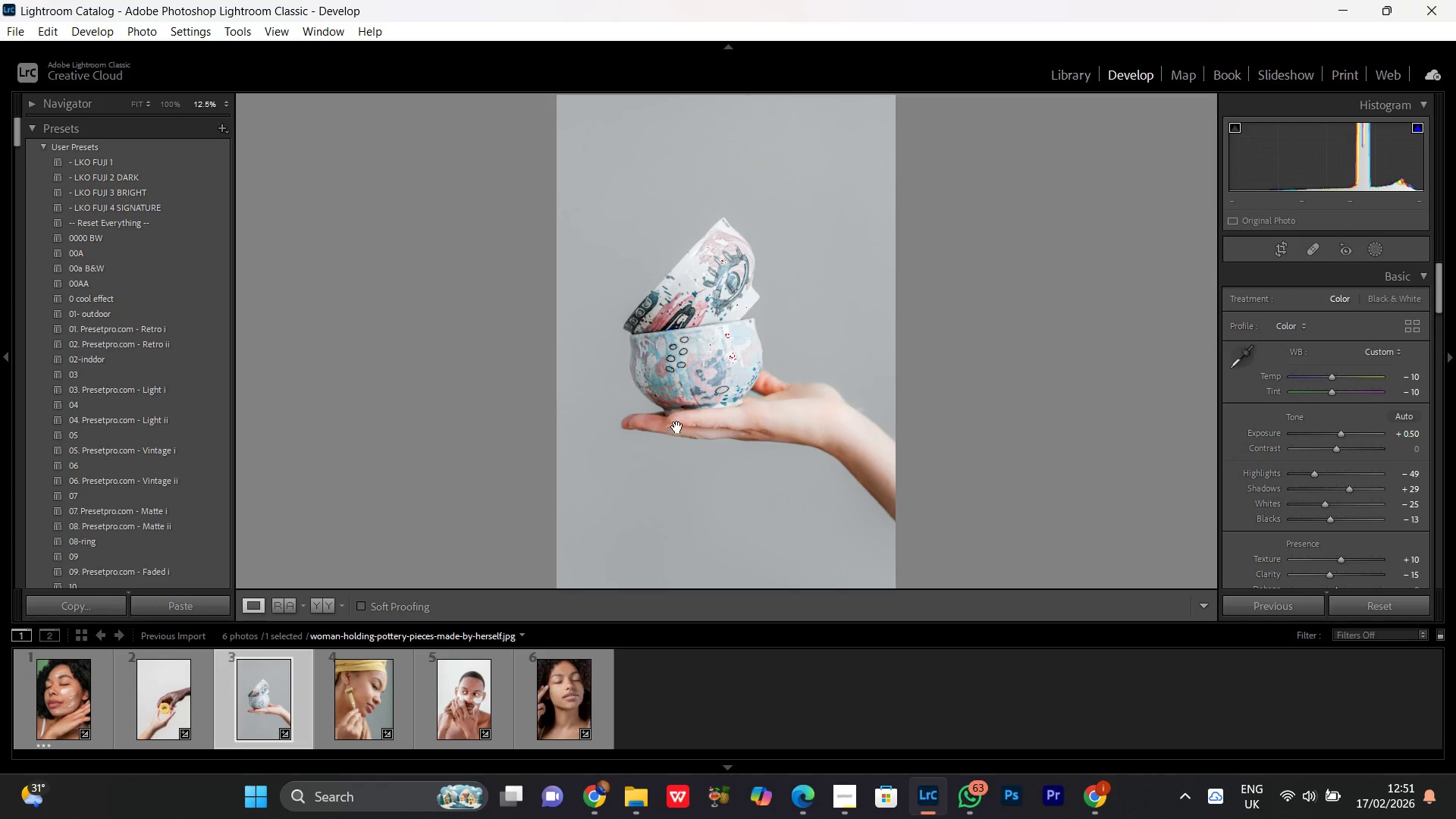 
left_click([683, 422])
 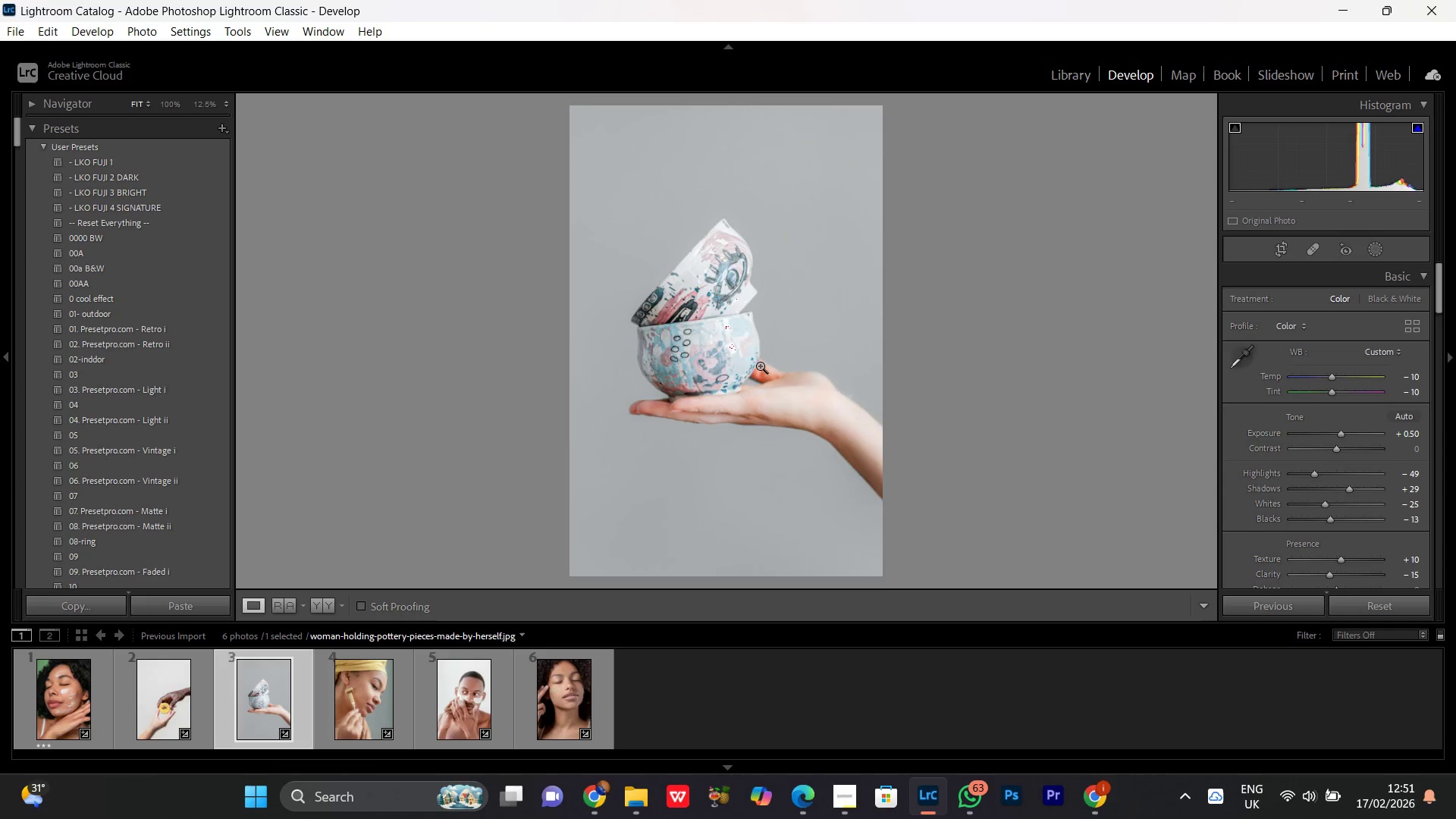 
left_click([756, 347])
 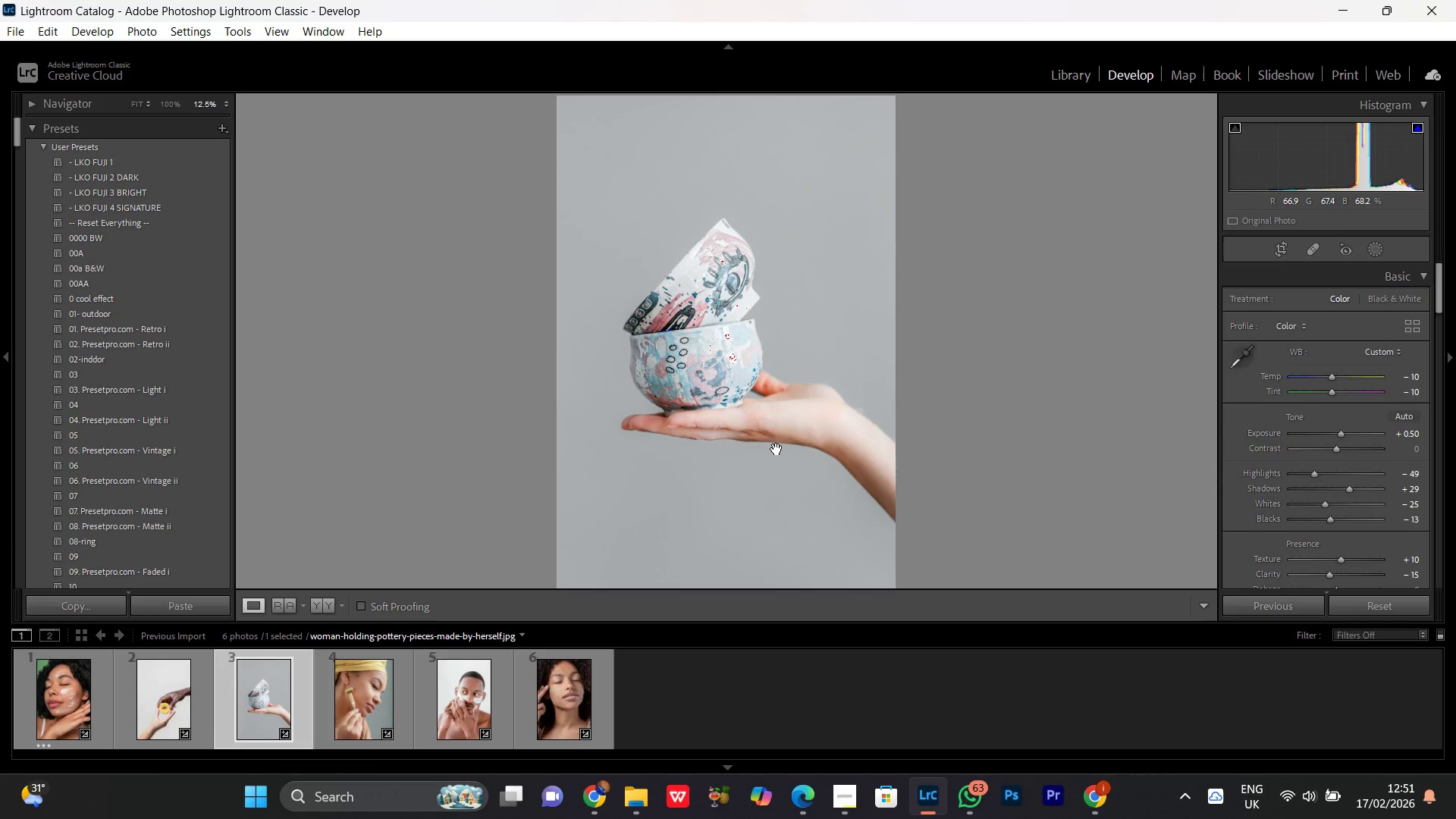 
scroll: coordinate [774, 457], scroll_direction: up, amount: 1.0
 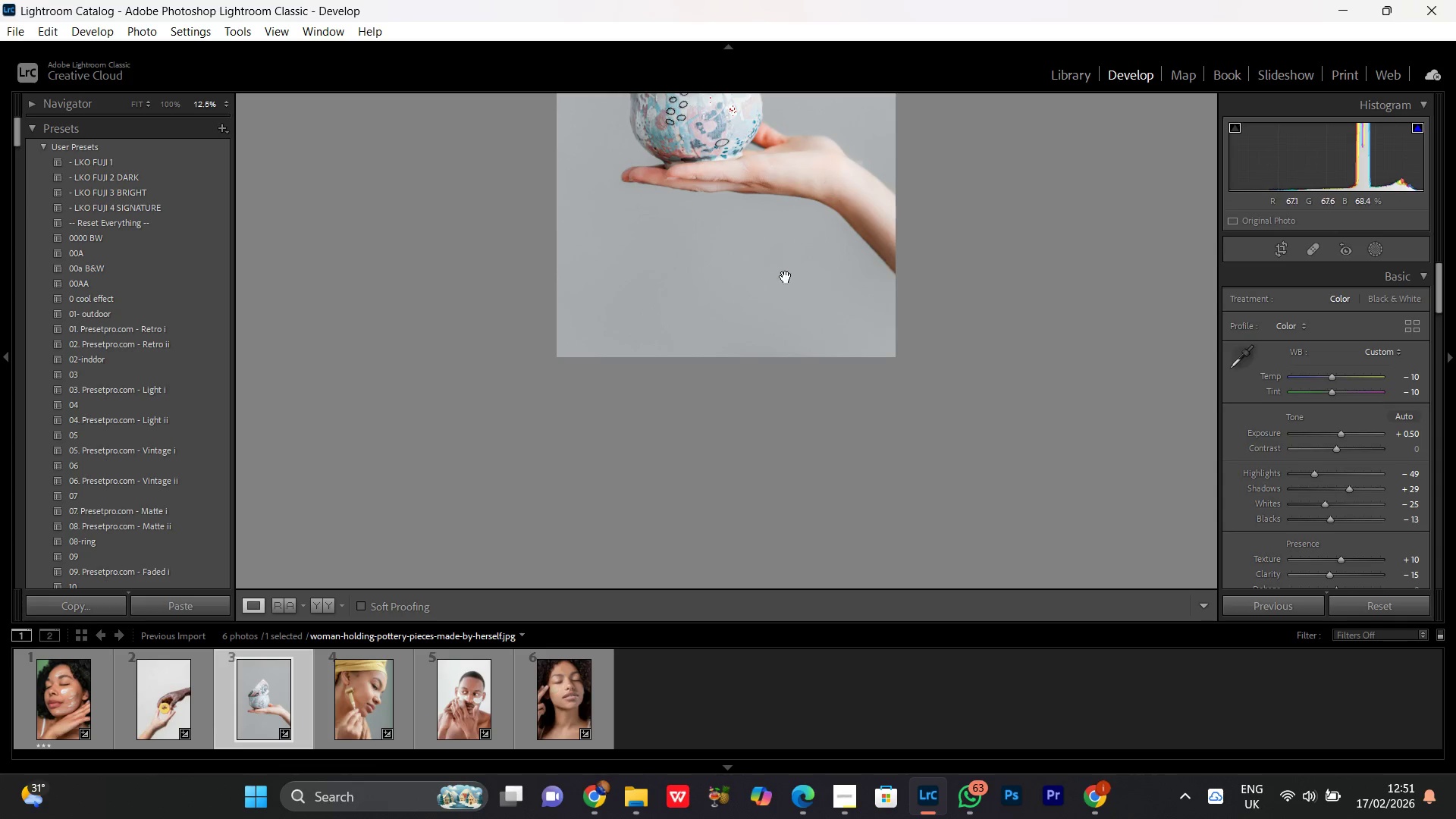 
left_click([796, 186])
 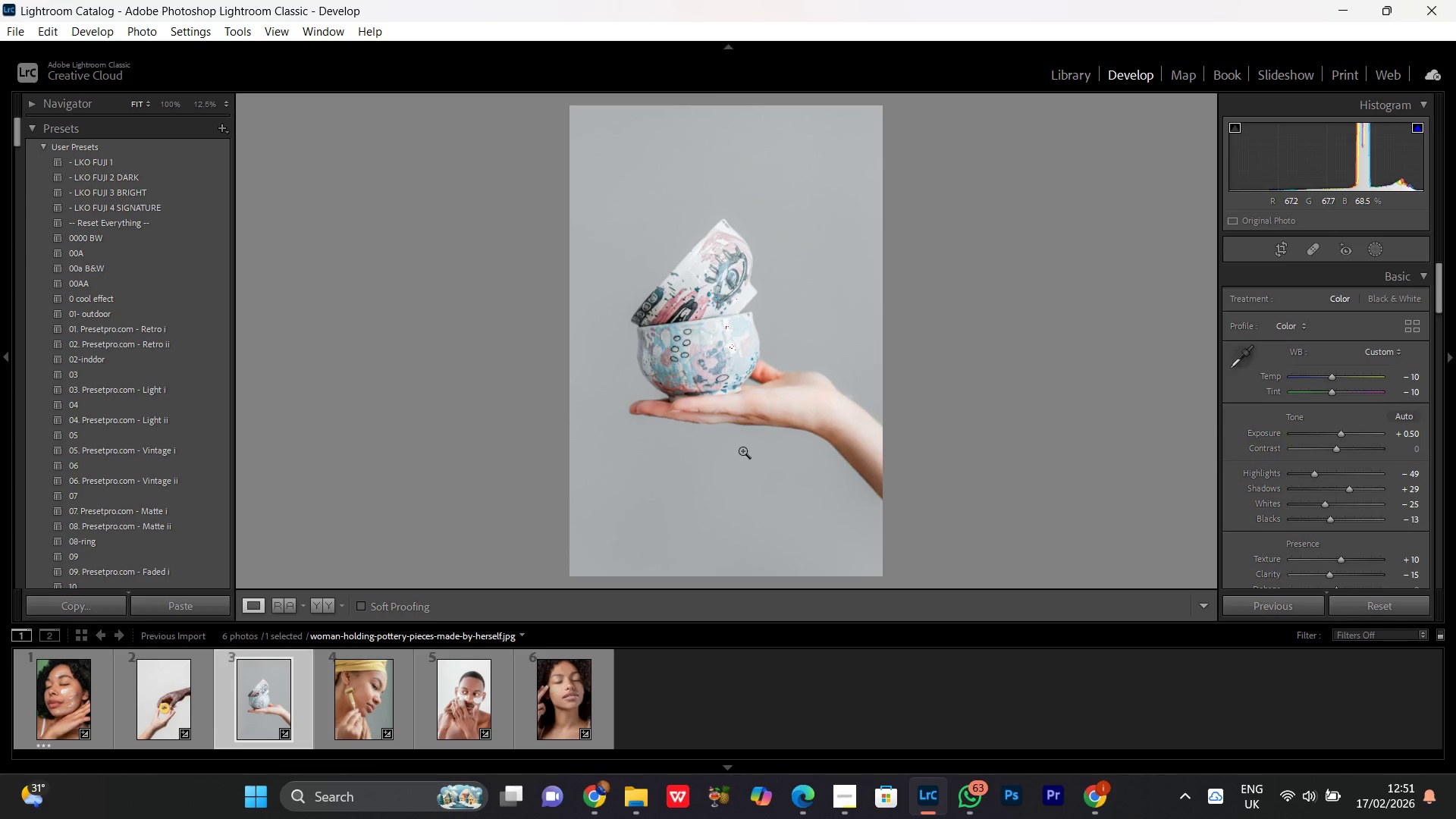 
left_click([743, 398])
 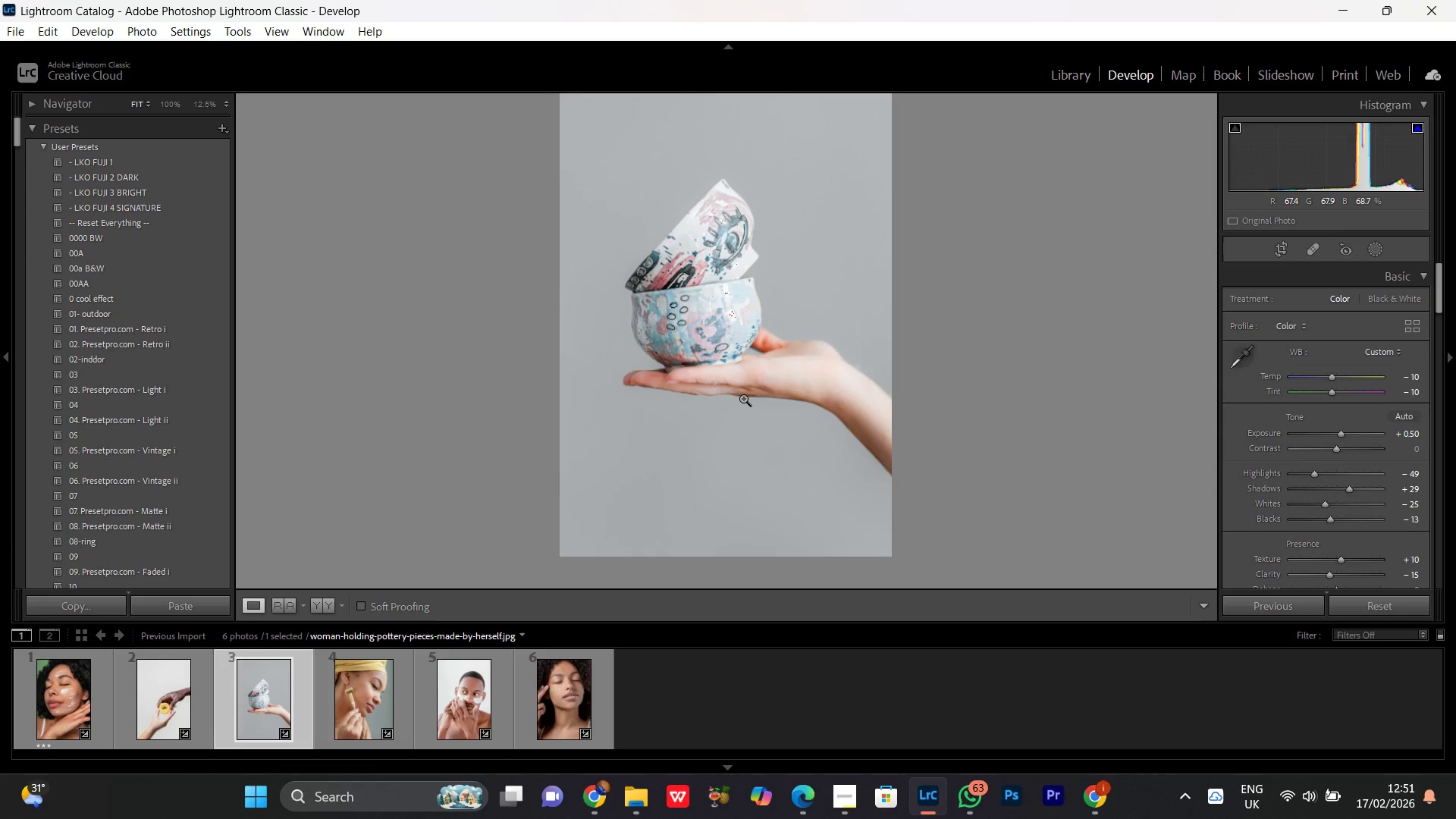 
double_click([743, 398])
 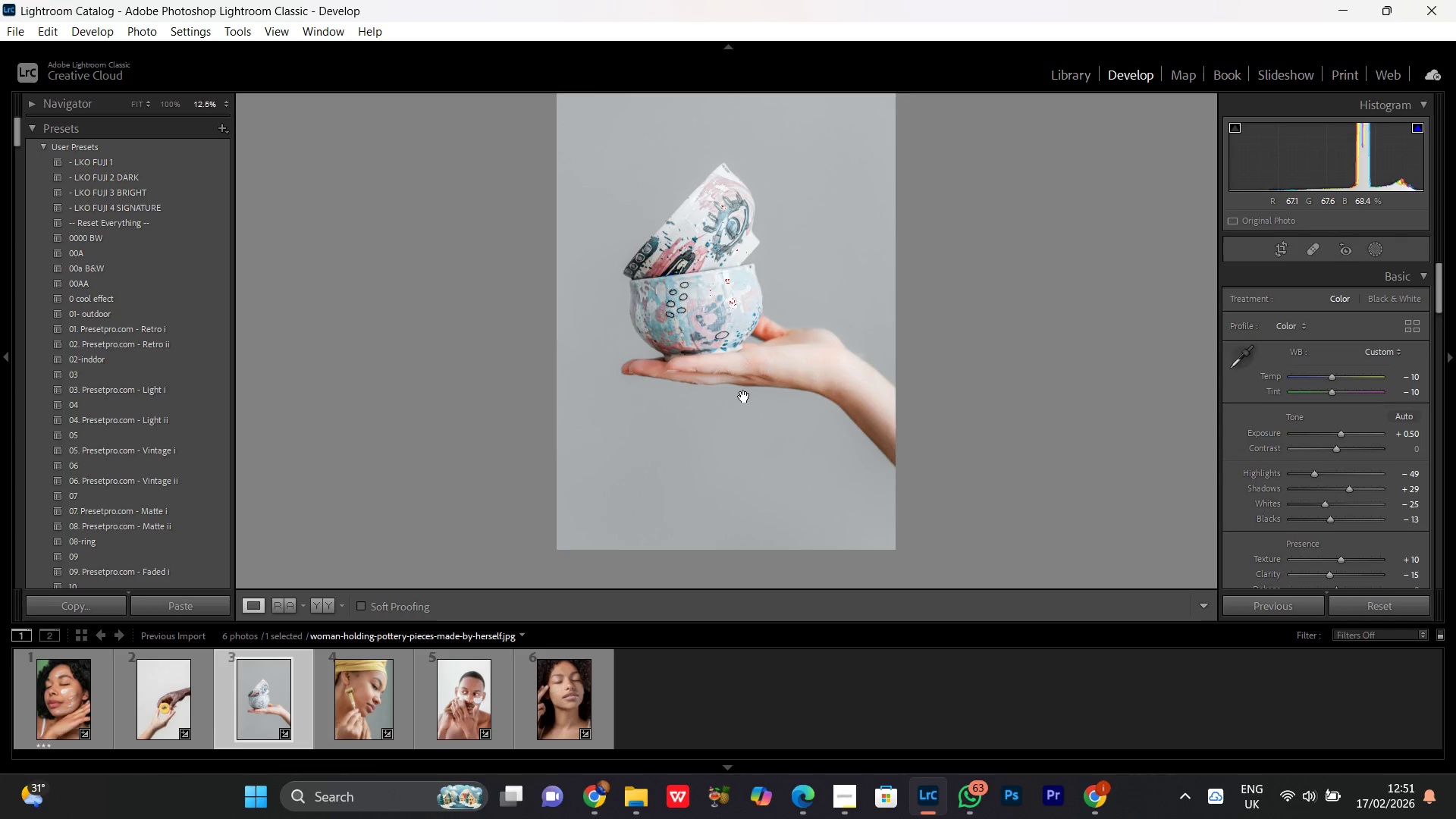 
key(Space)
 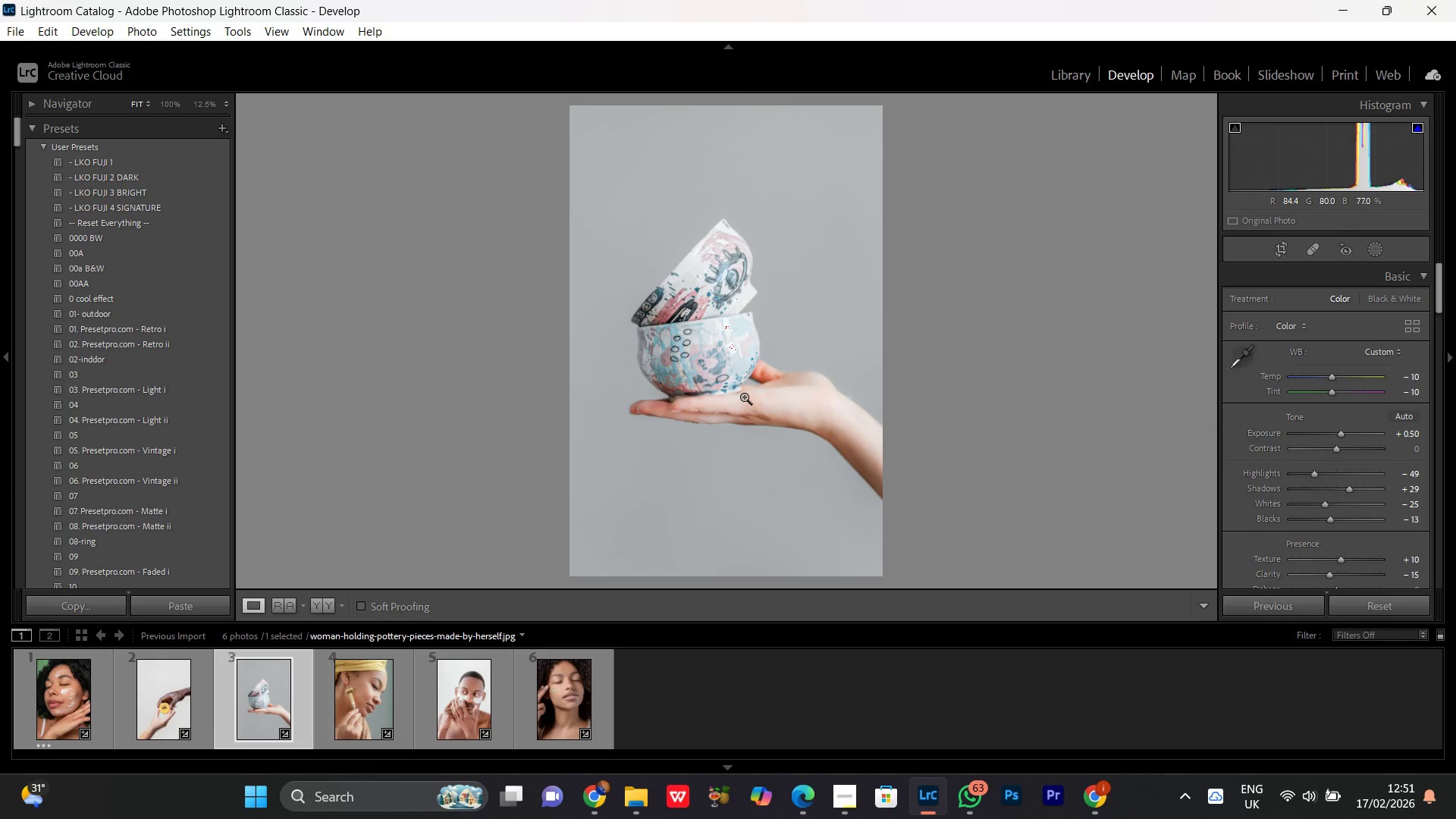 
key(Space)
 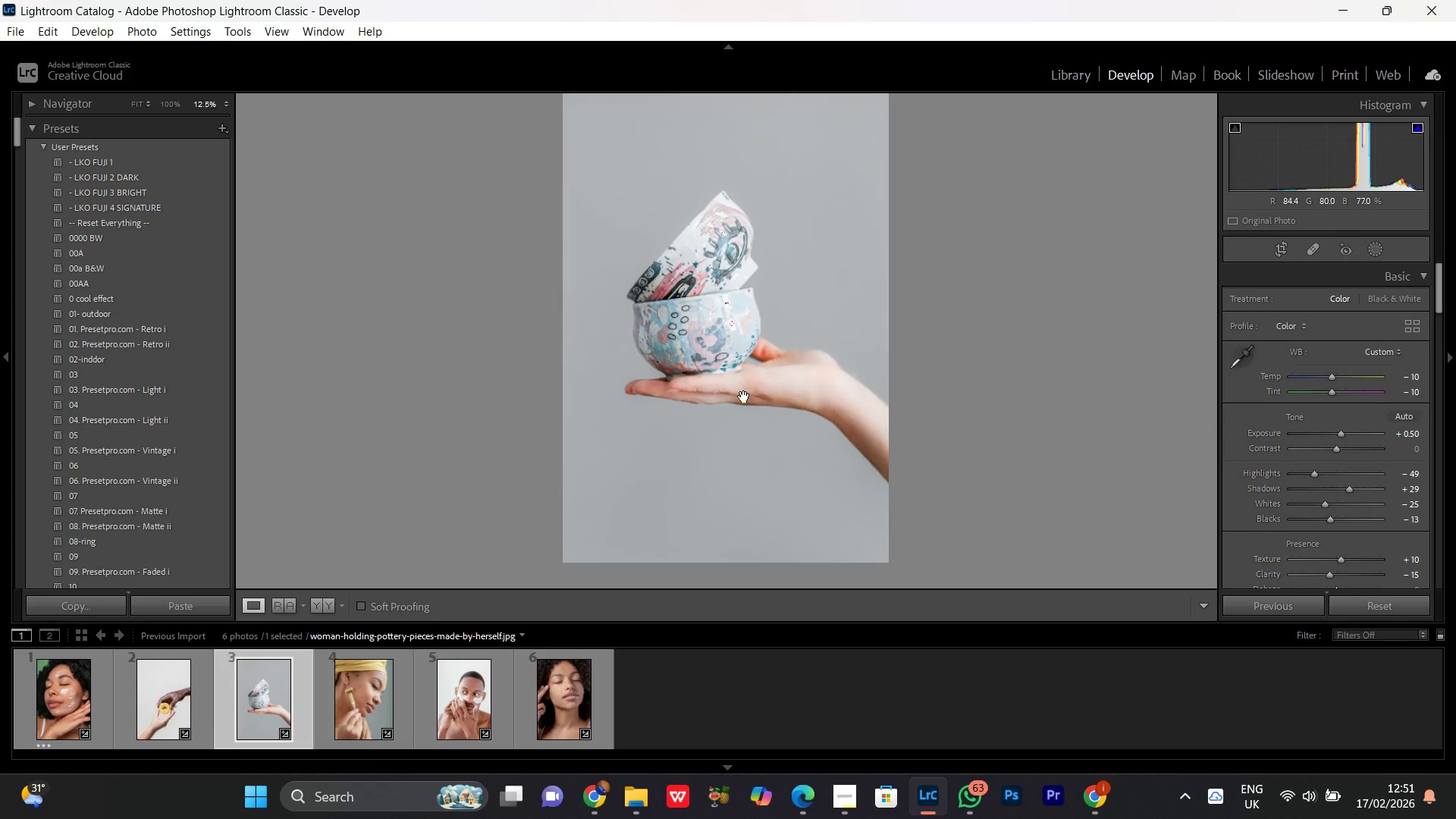 
key(Space)
 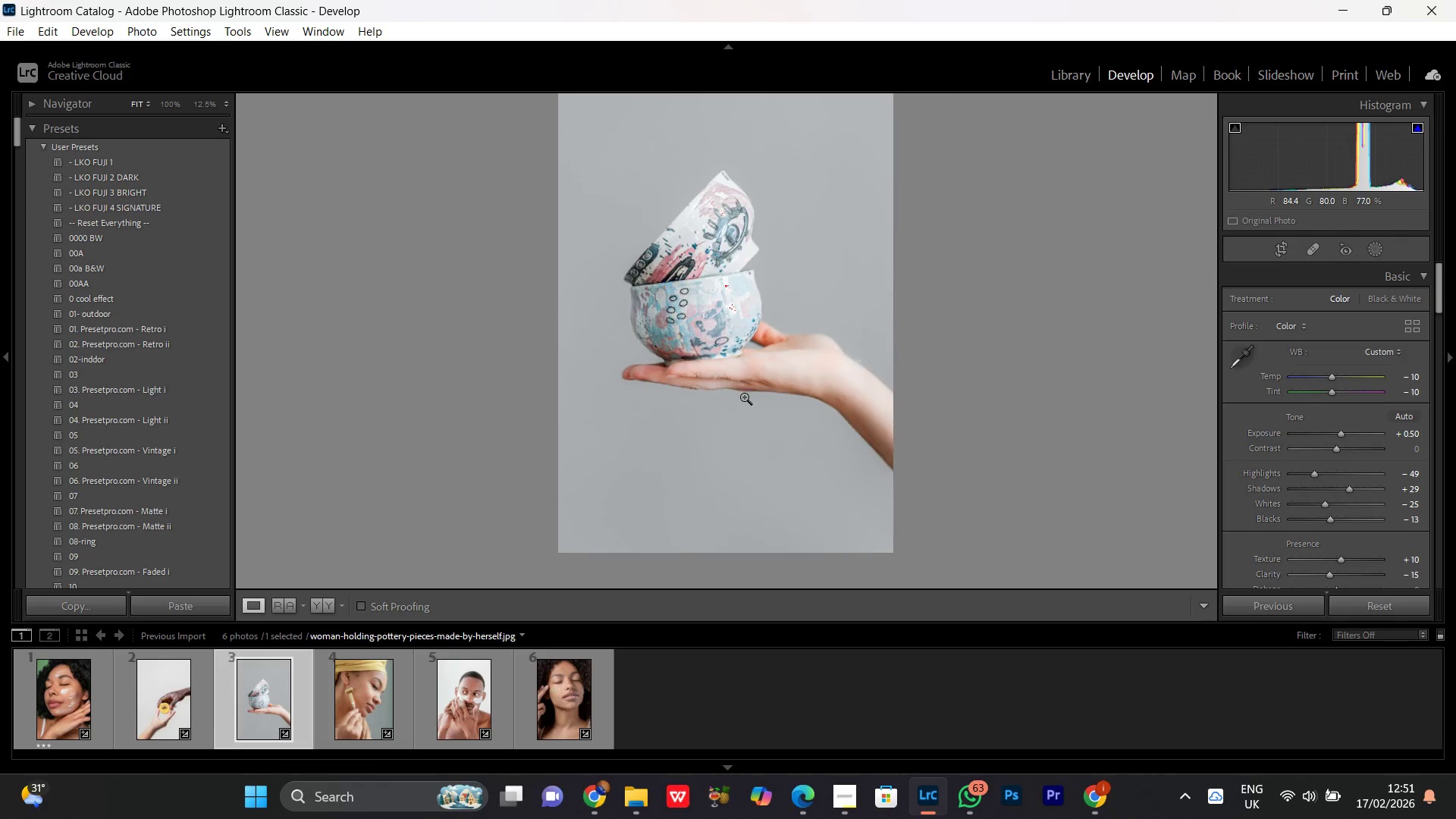 
key(Space)
 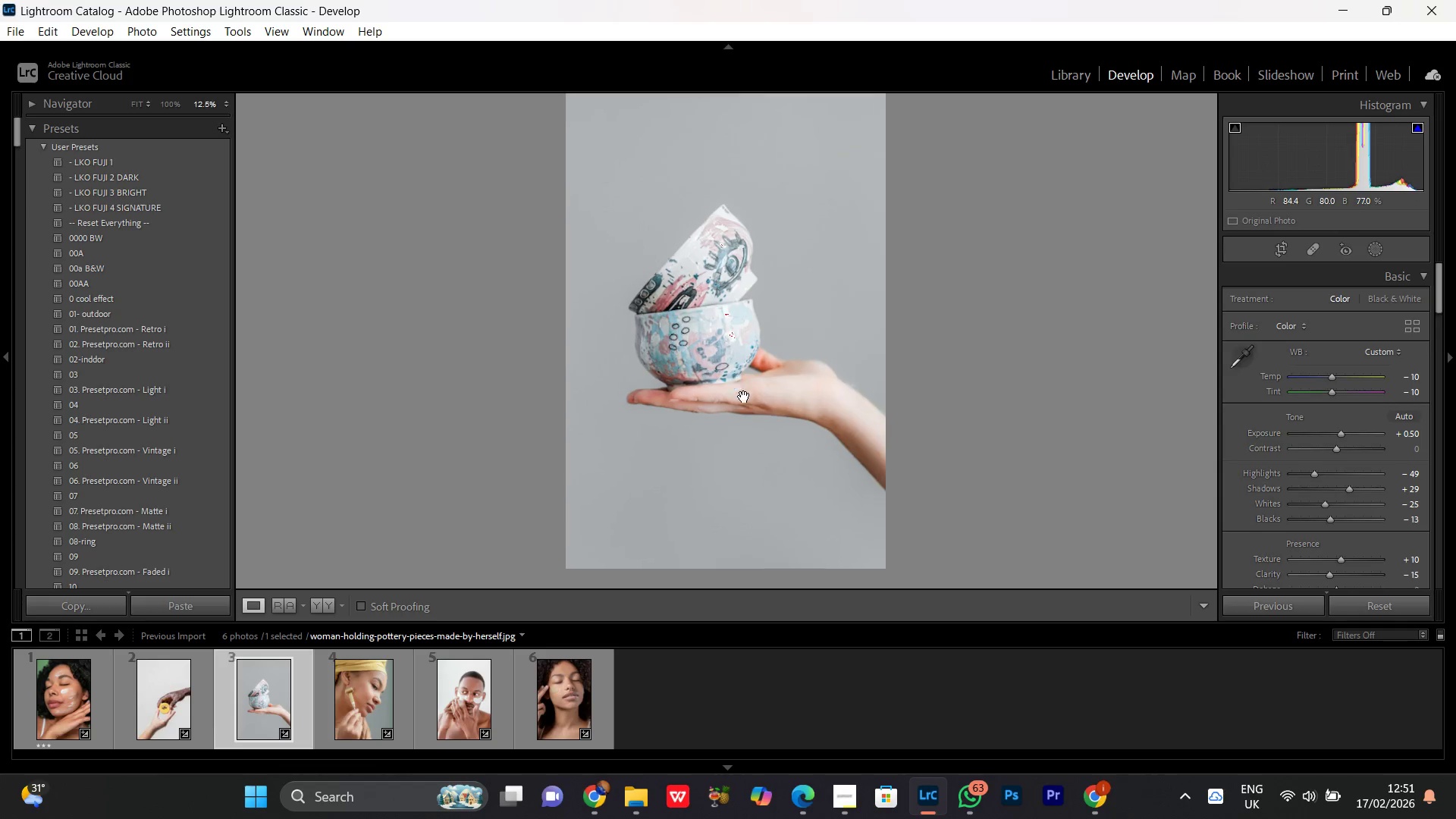 
key(Space)
 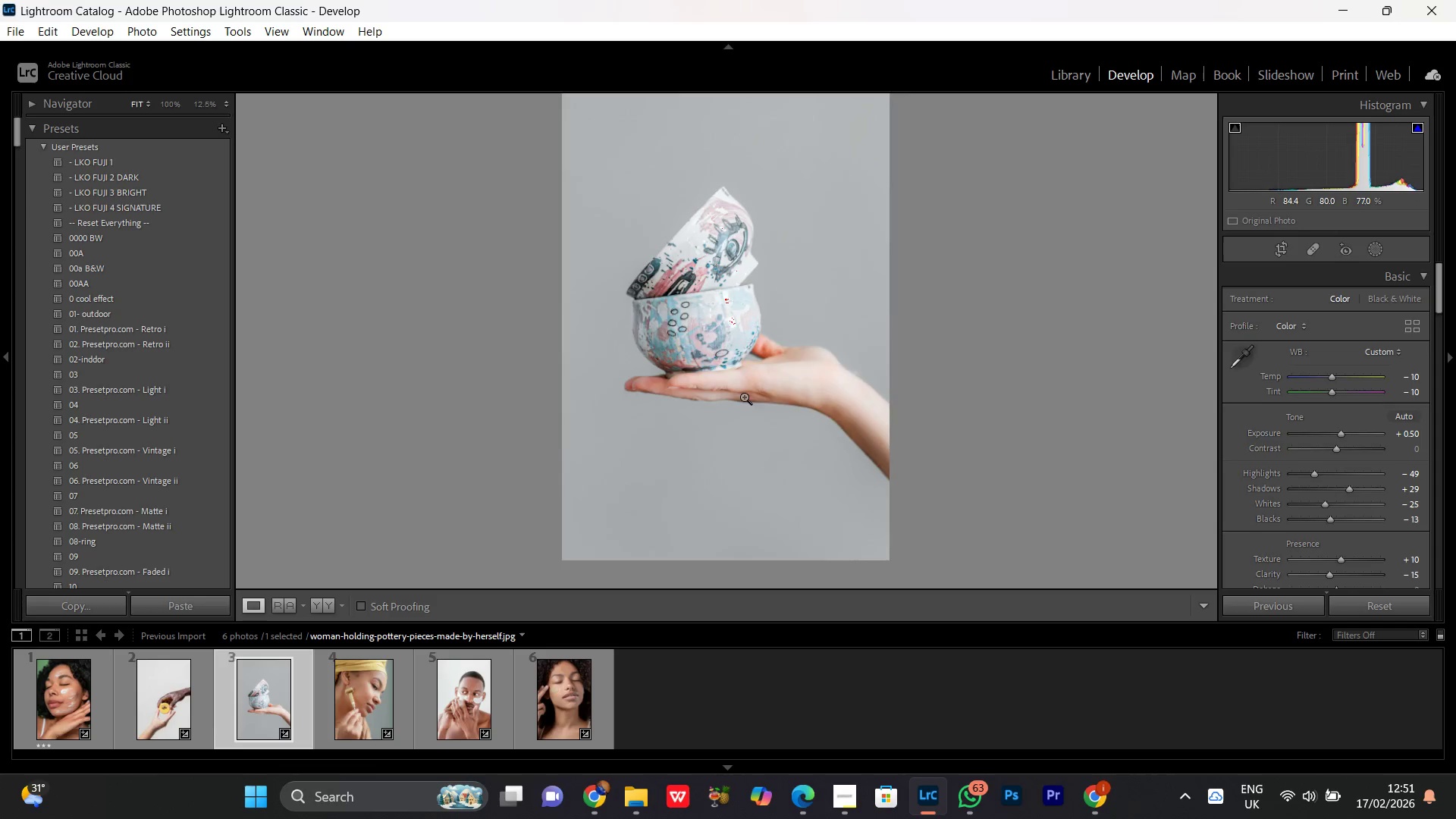 
key(Space)
 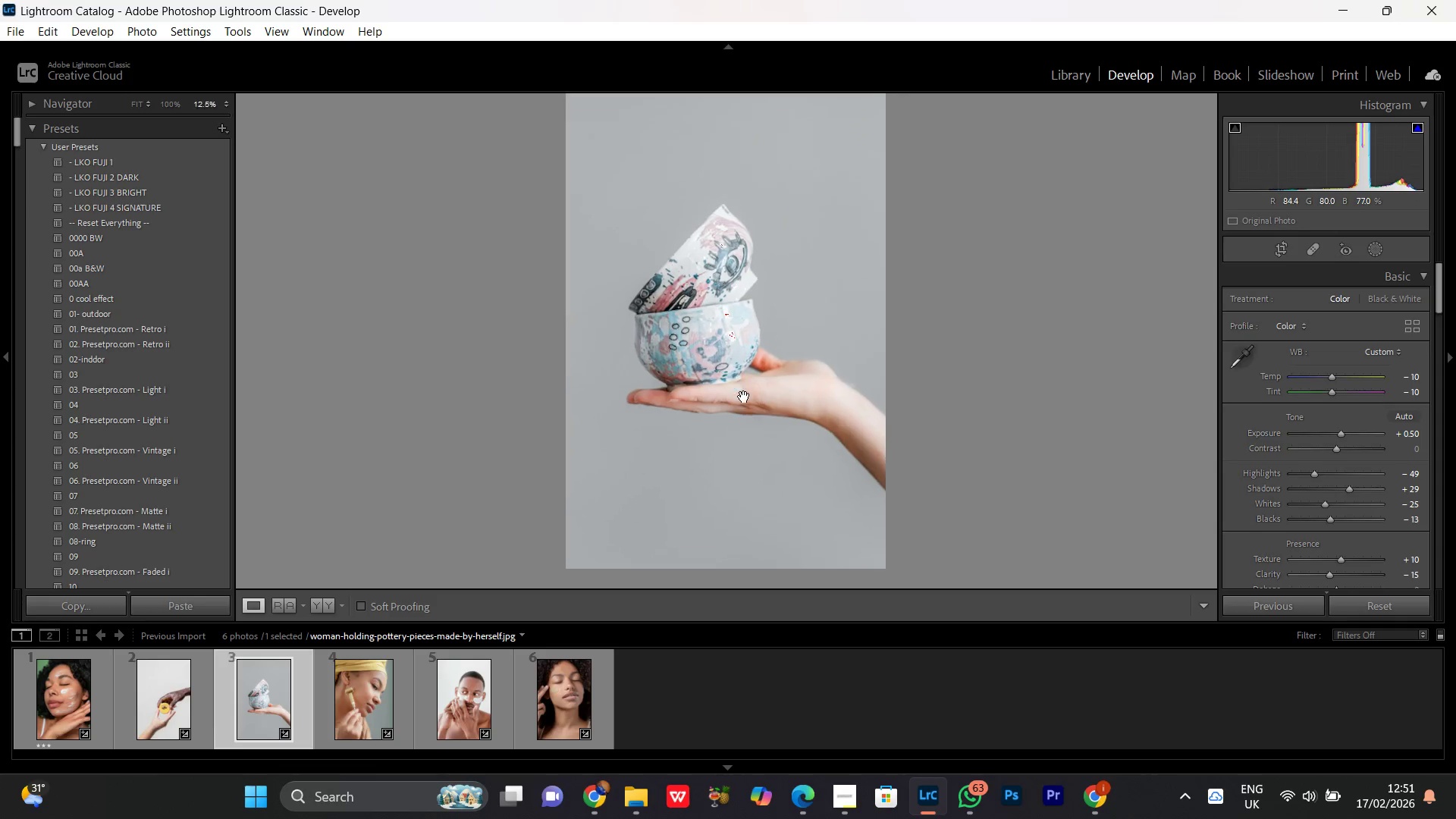 
key(Space)
 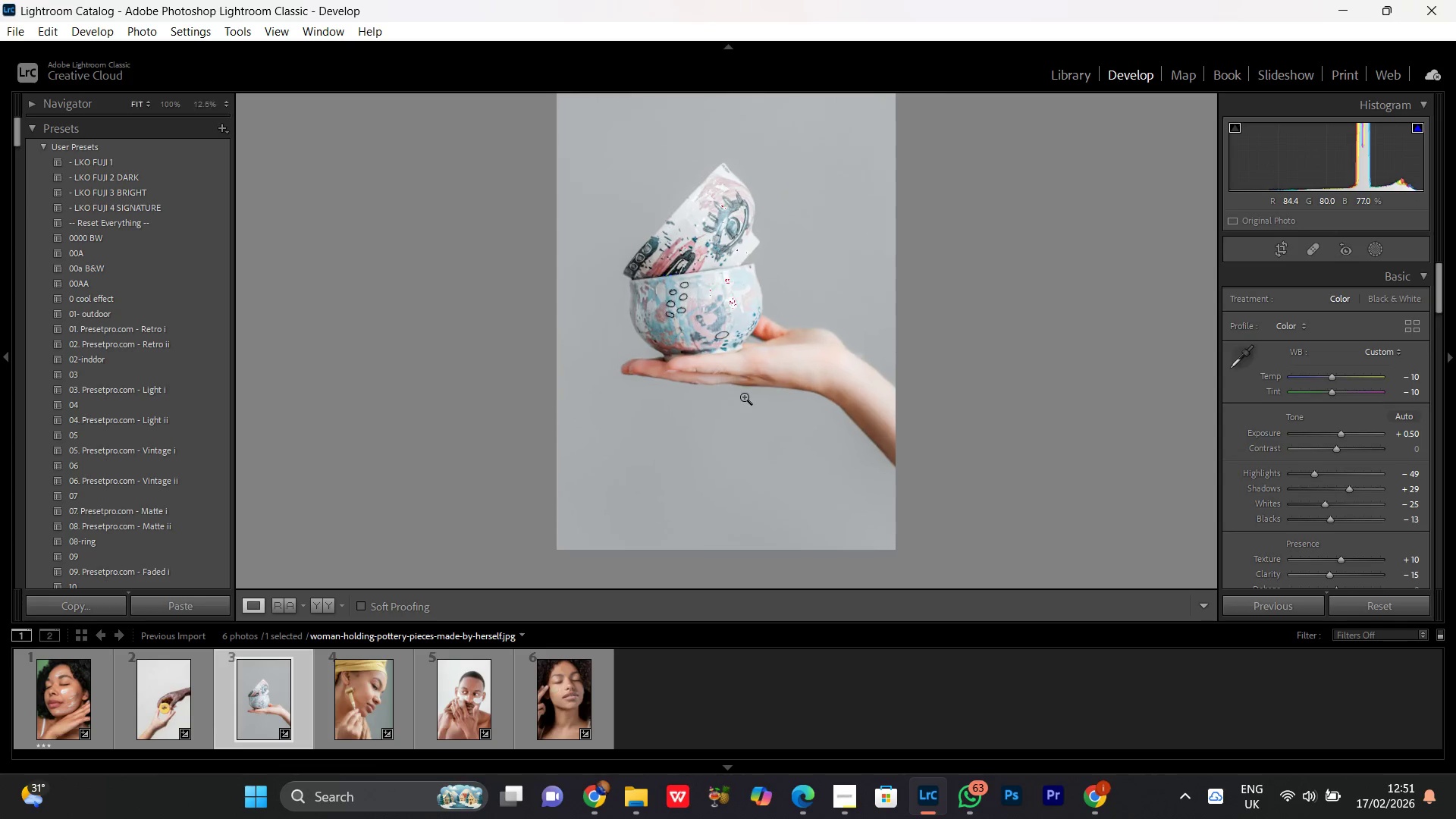 
key(Space)
 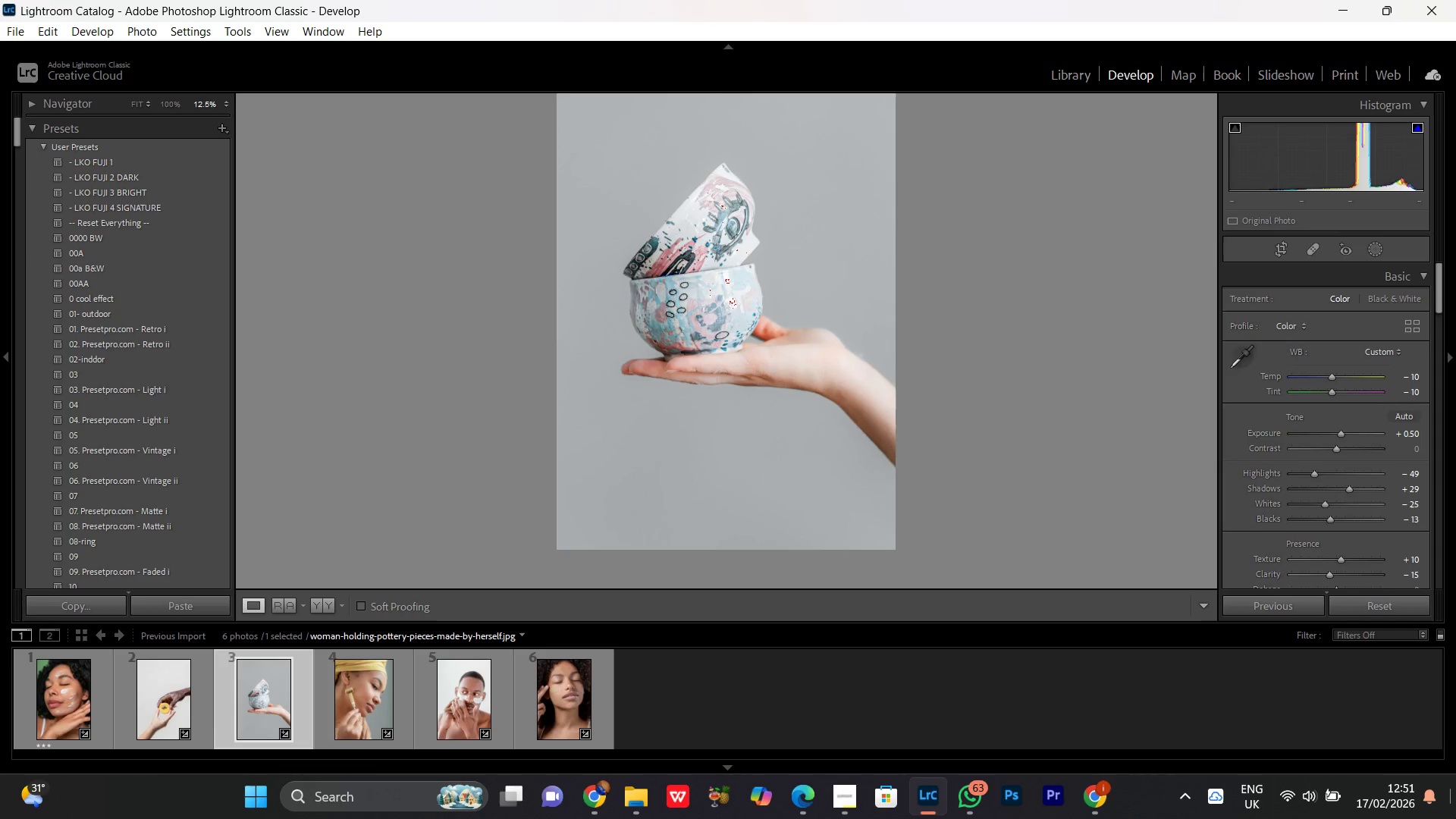 
key(Control+Equal)
 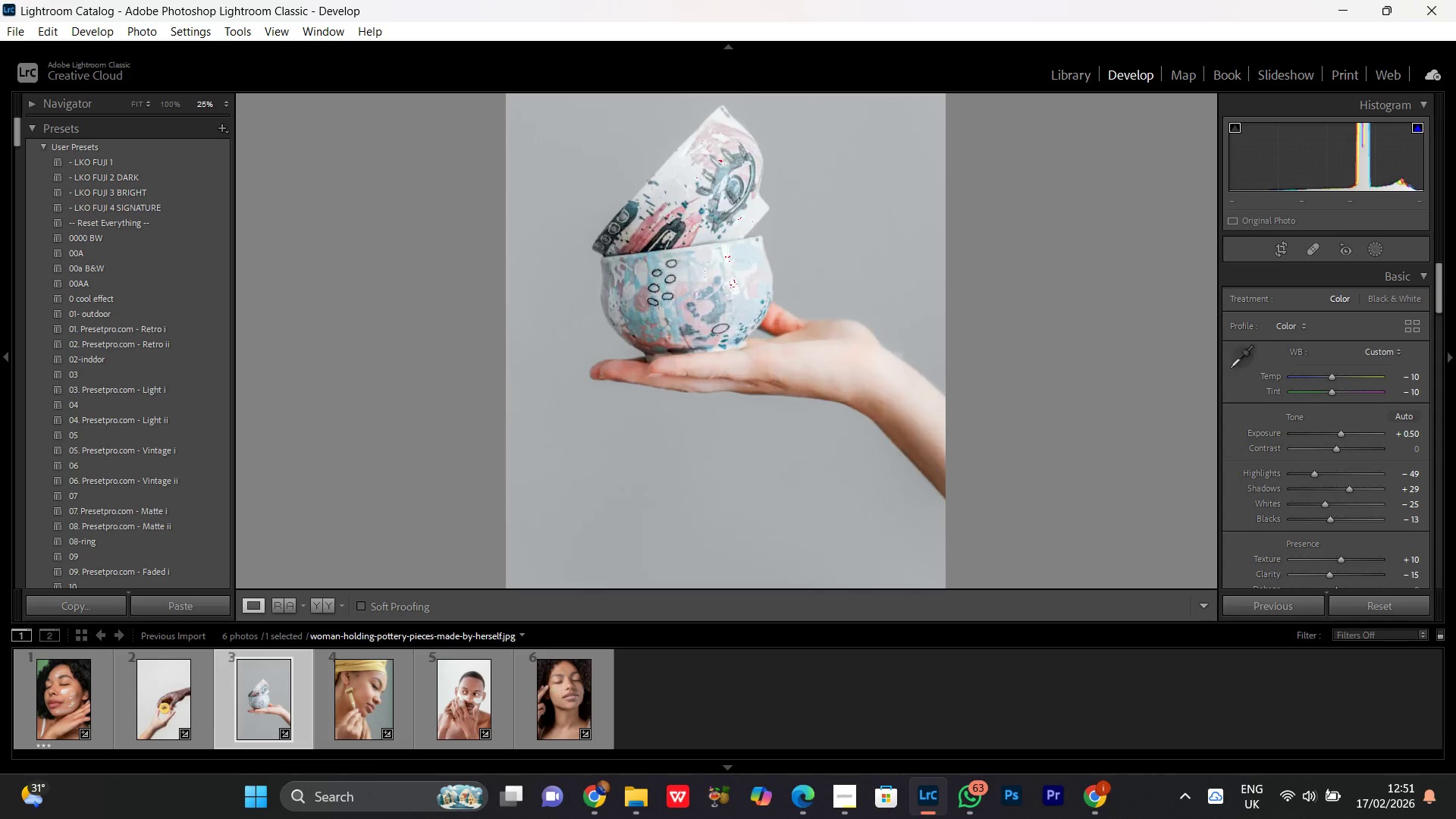 
key(Control+Equal)
 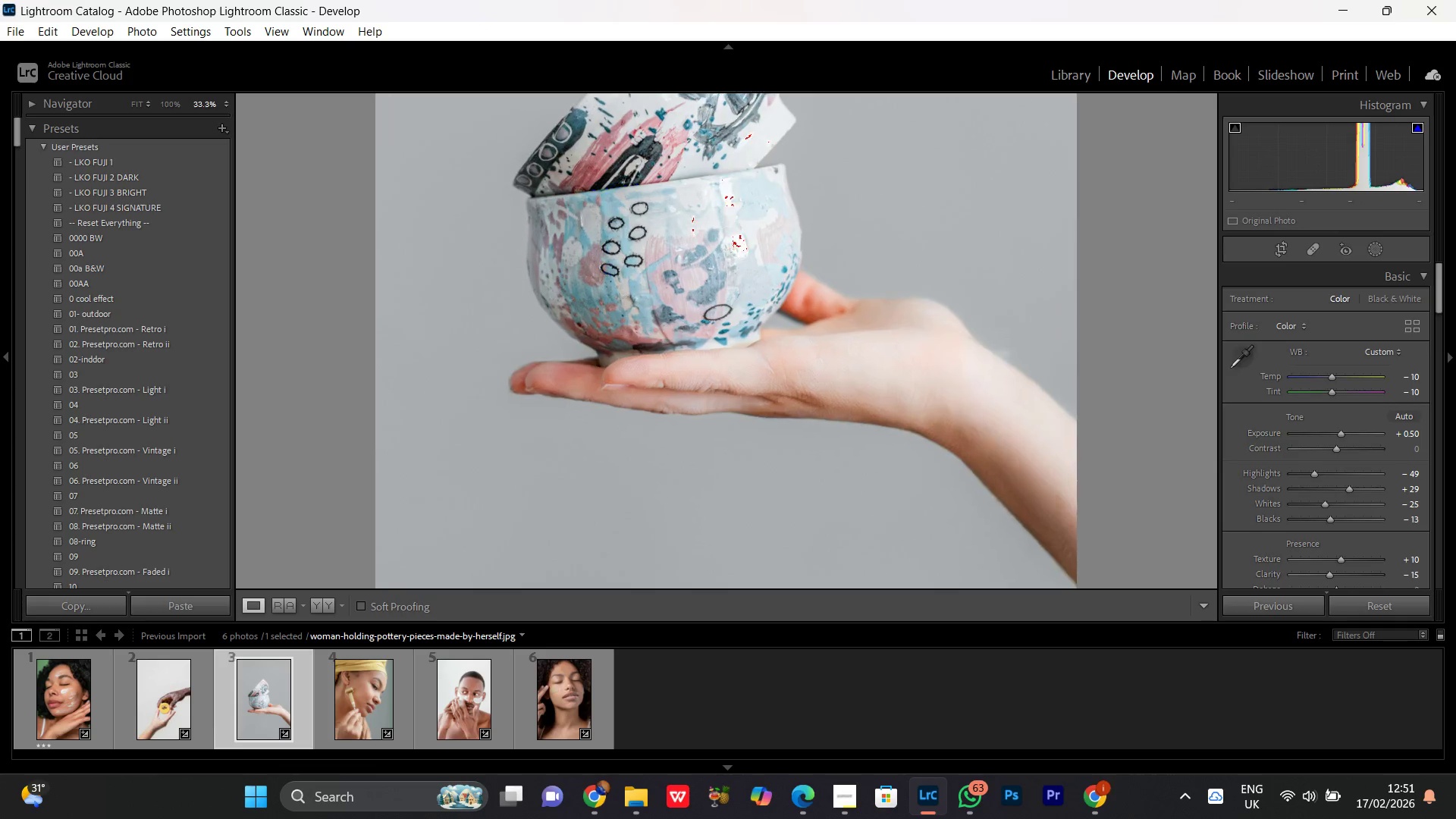 
key(Control+Equal)
 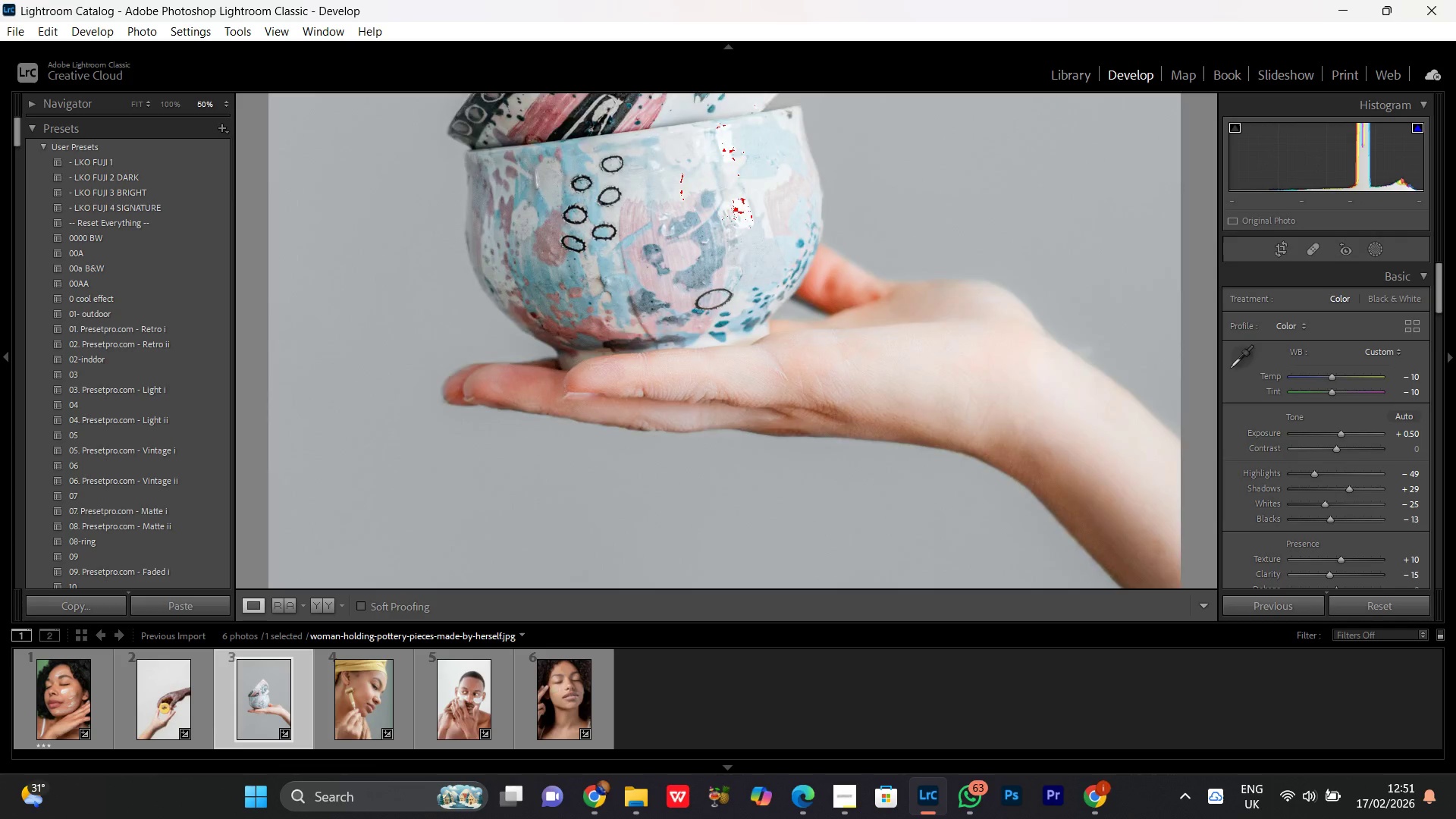 
key(Control+Equal)
 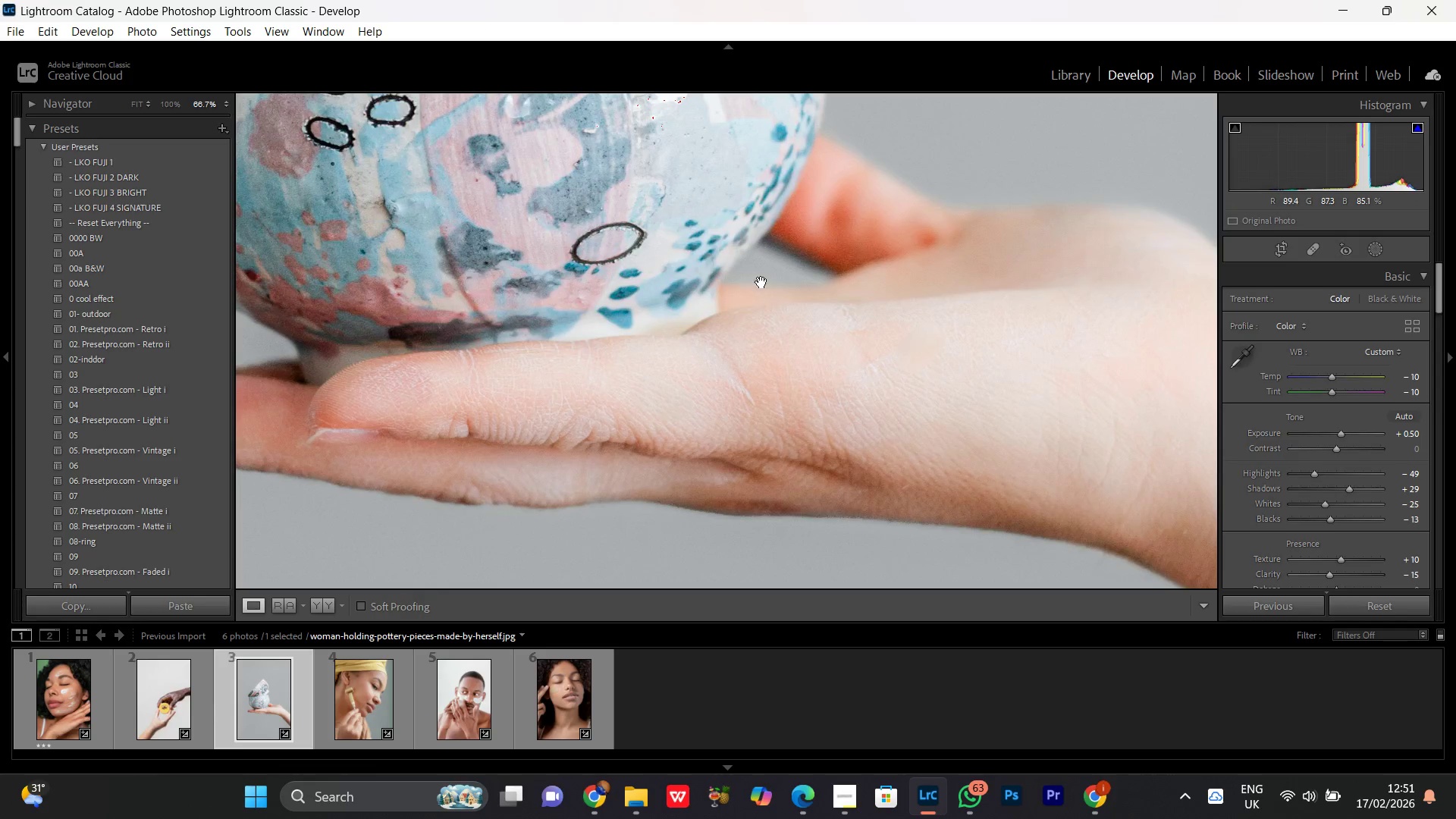 
left_click_drag(start_coordinate=[695, 188], to_coordinate=[764, 439])
 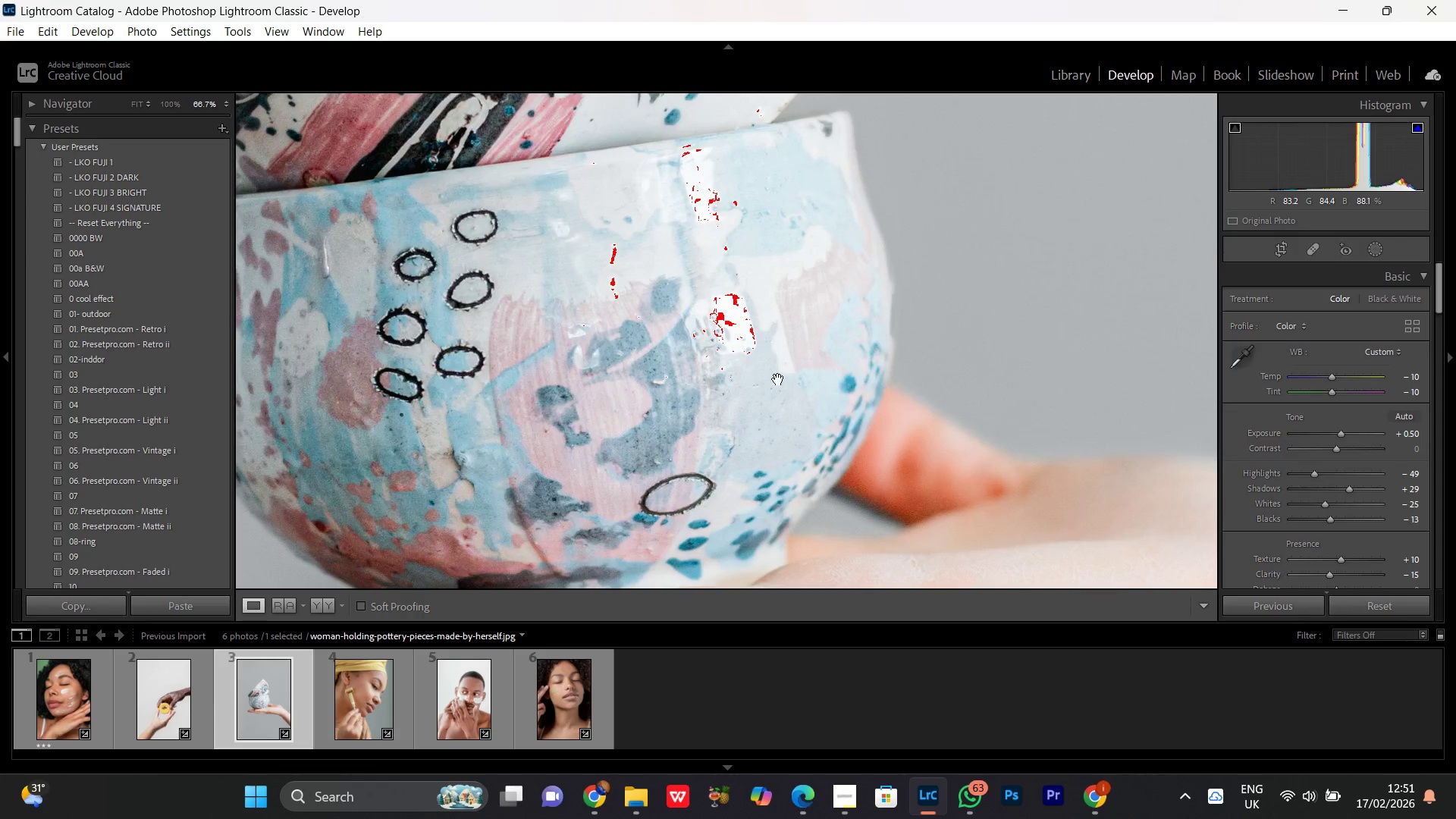 
left_click_drag(start_coordinate=[778, 375], to_coordinate=[745, 256])
 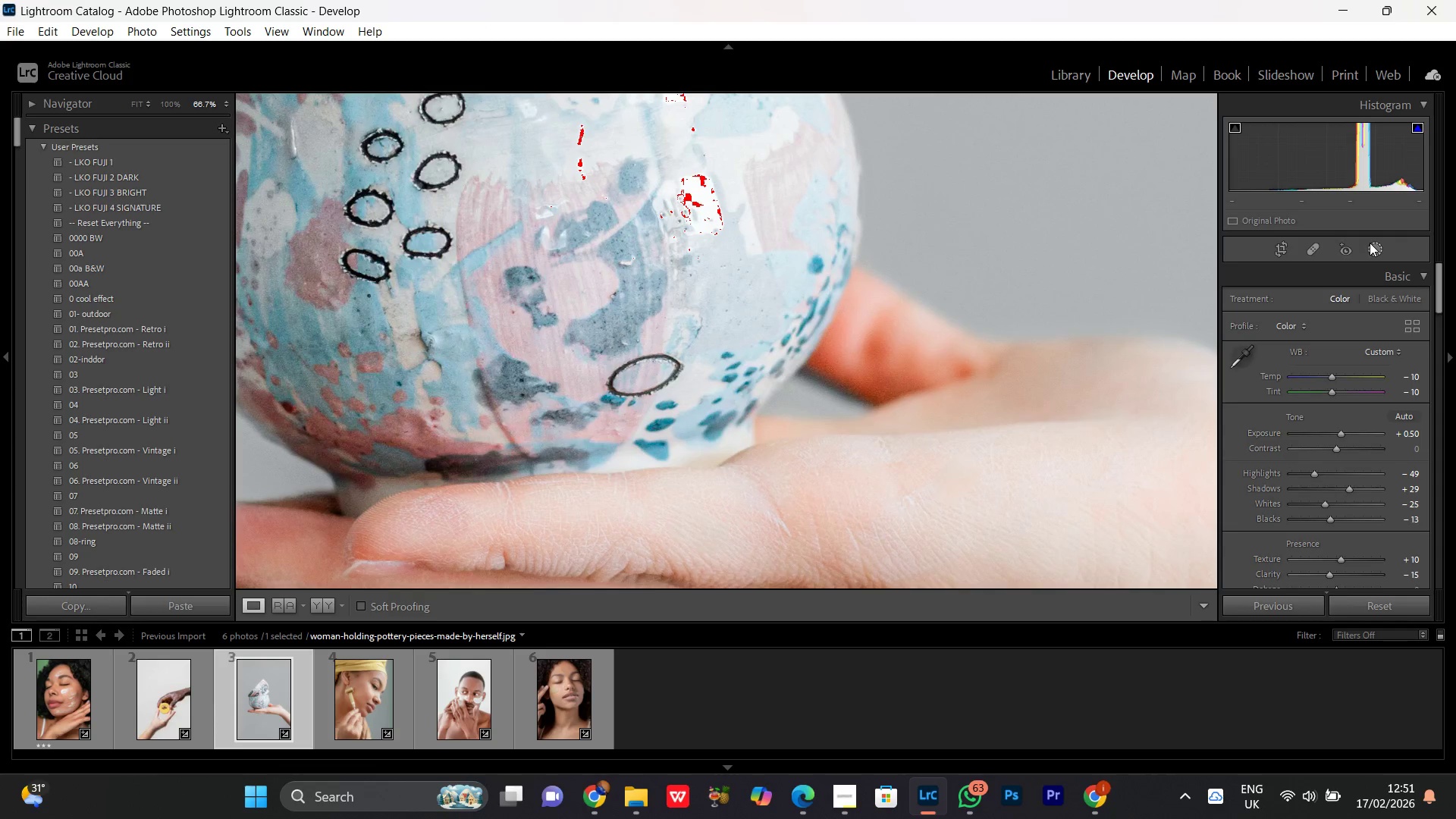 
left_click([1384, 253])
 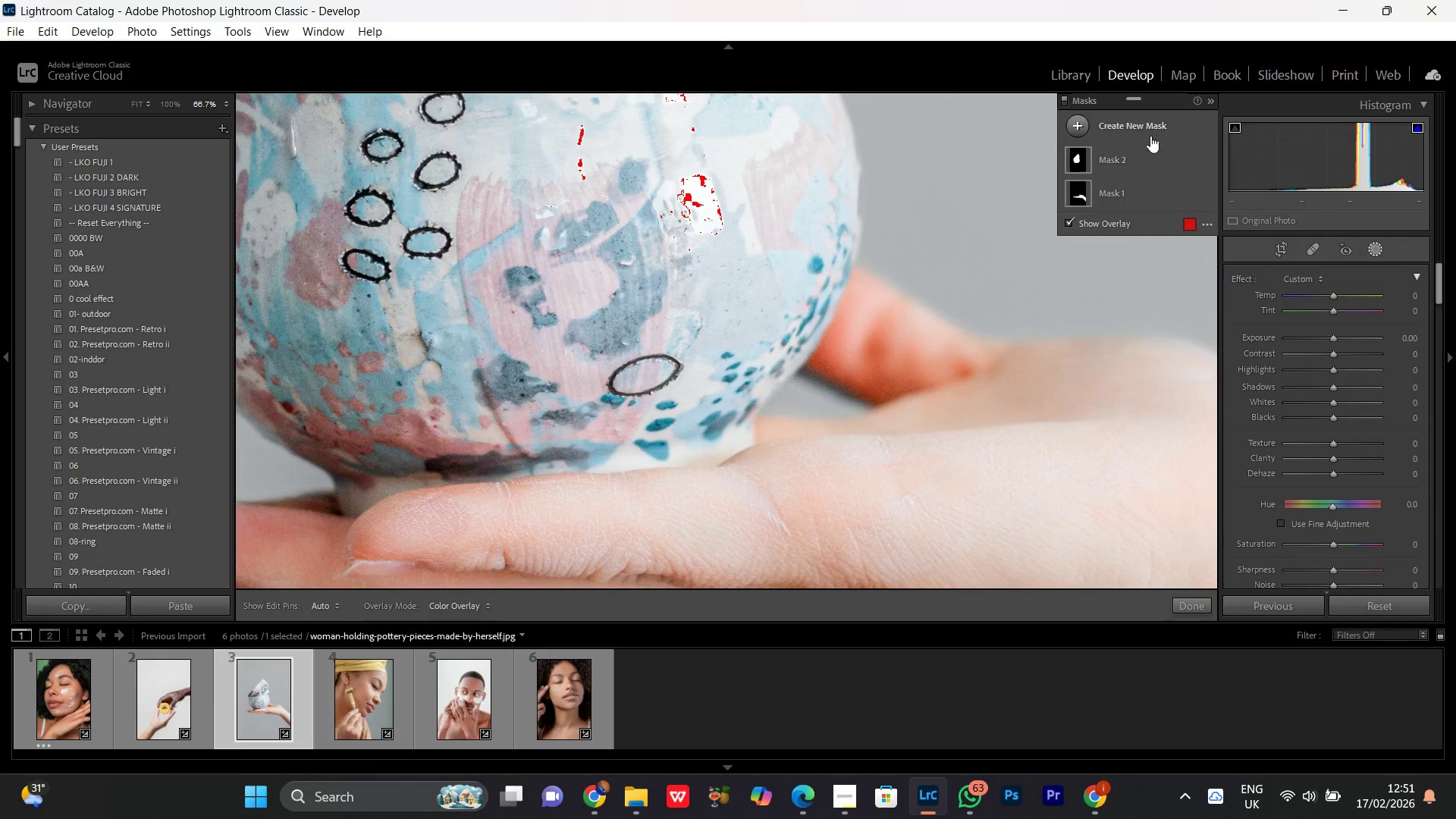 
left_click([1103, 125])
 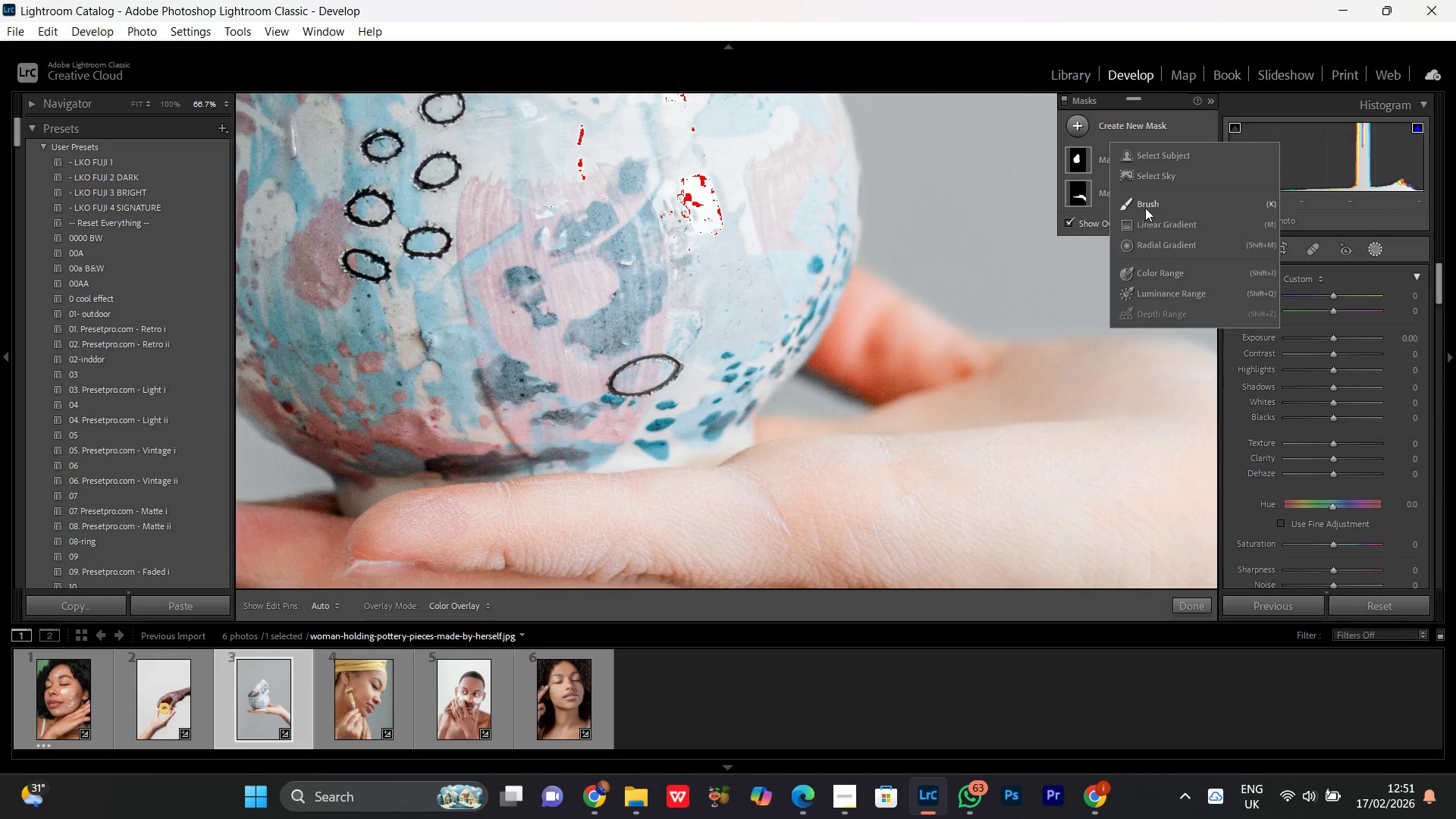 
left_click_drag(start_coordinate=[1142, 205], to_coordinate=[1138, 208])
 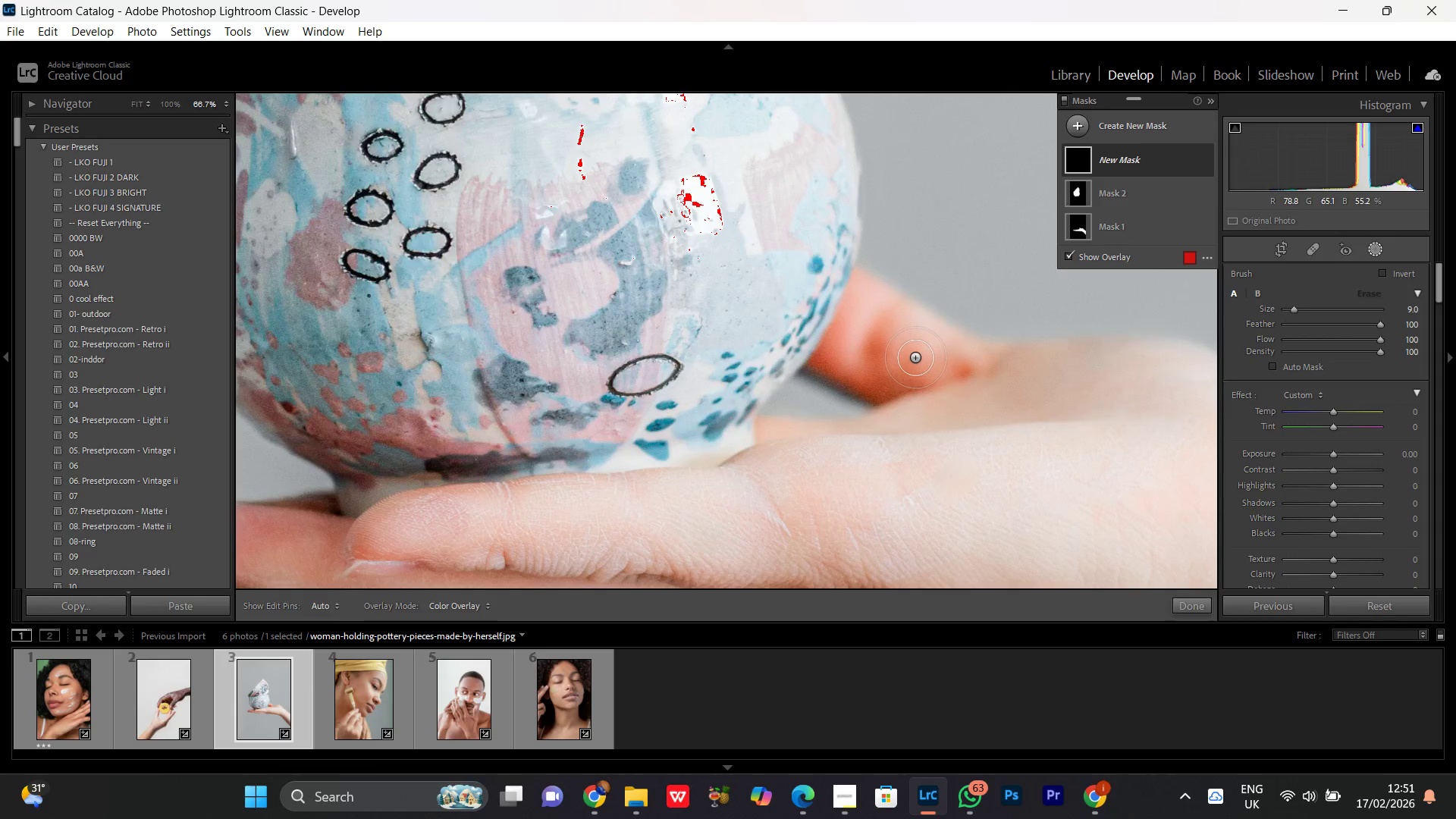 
scroll: coordinate [915, 359], scroll_direction: up, amount: 1.0
 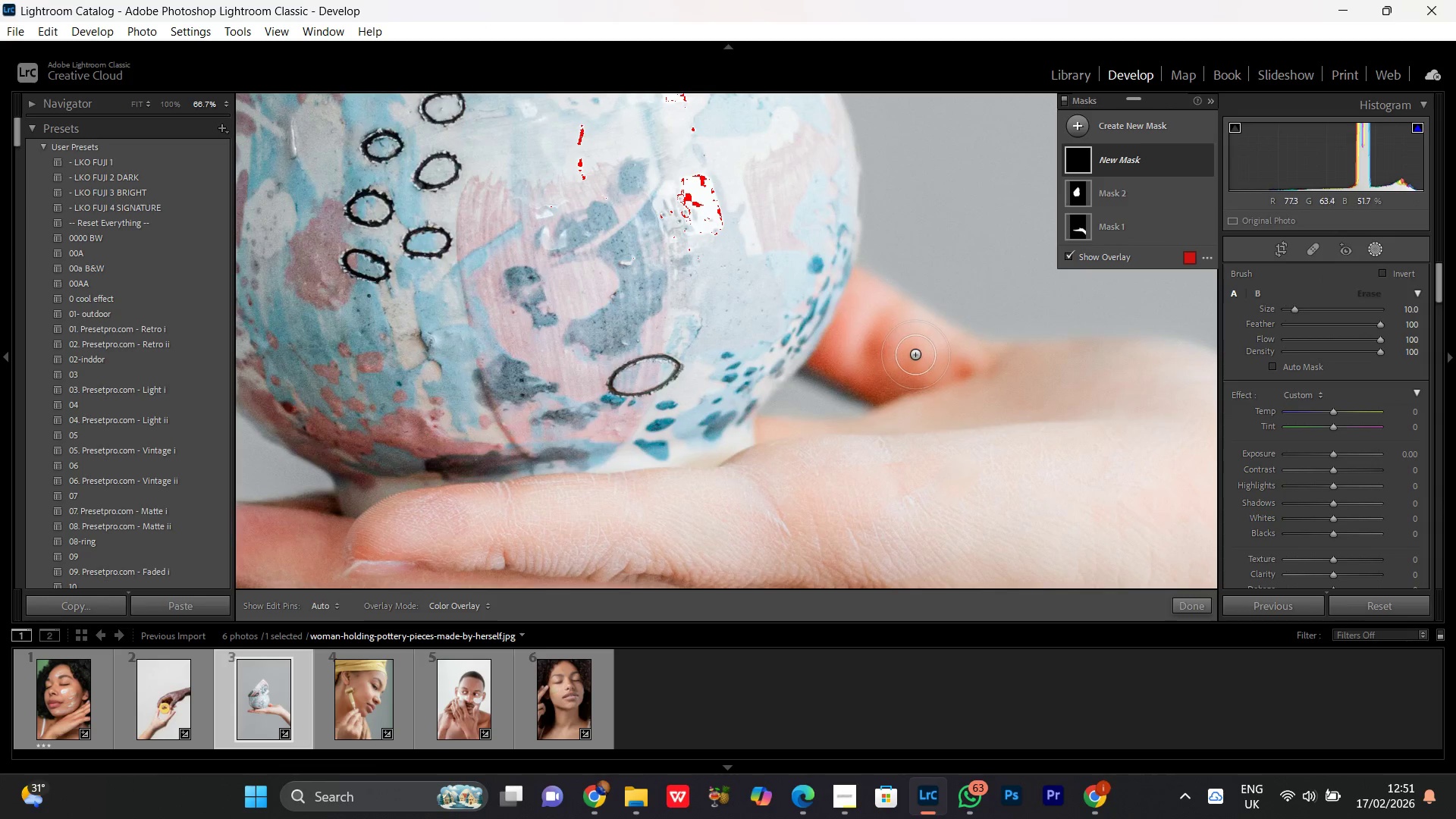 
left_click_drag(start_coordinate=[915, 355], to_coordinate=[901, 351])
 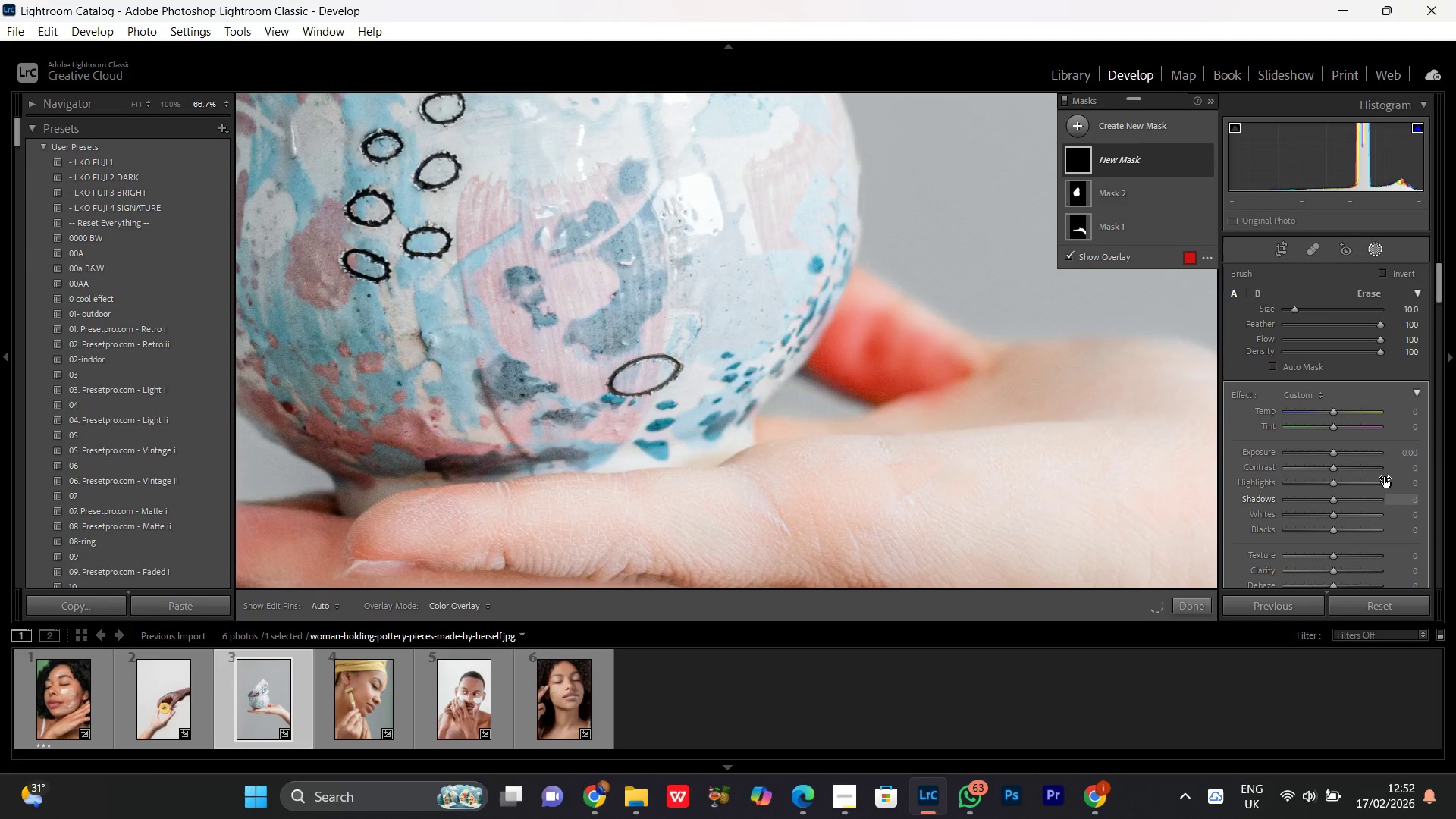 
scroll: coordinate [1387, 470], scroll_direction: down, amount: 3.0
 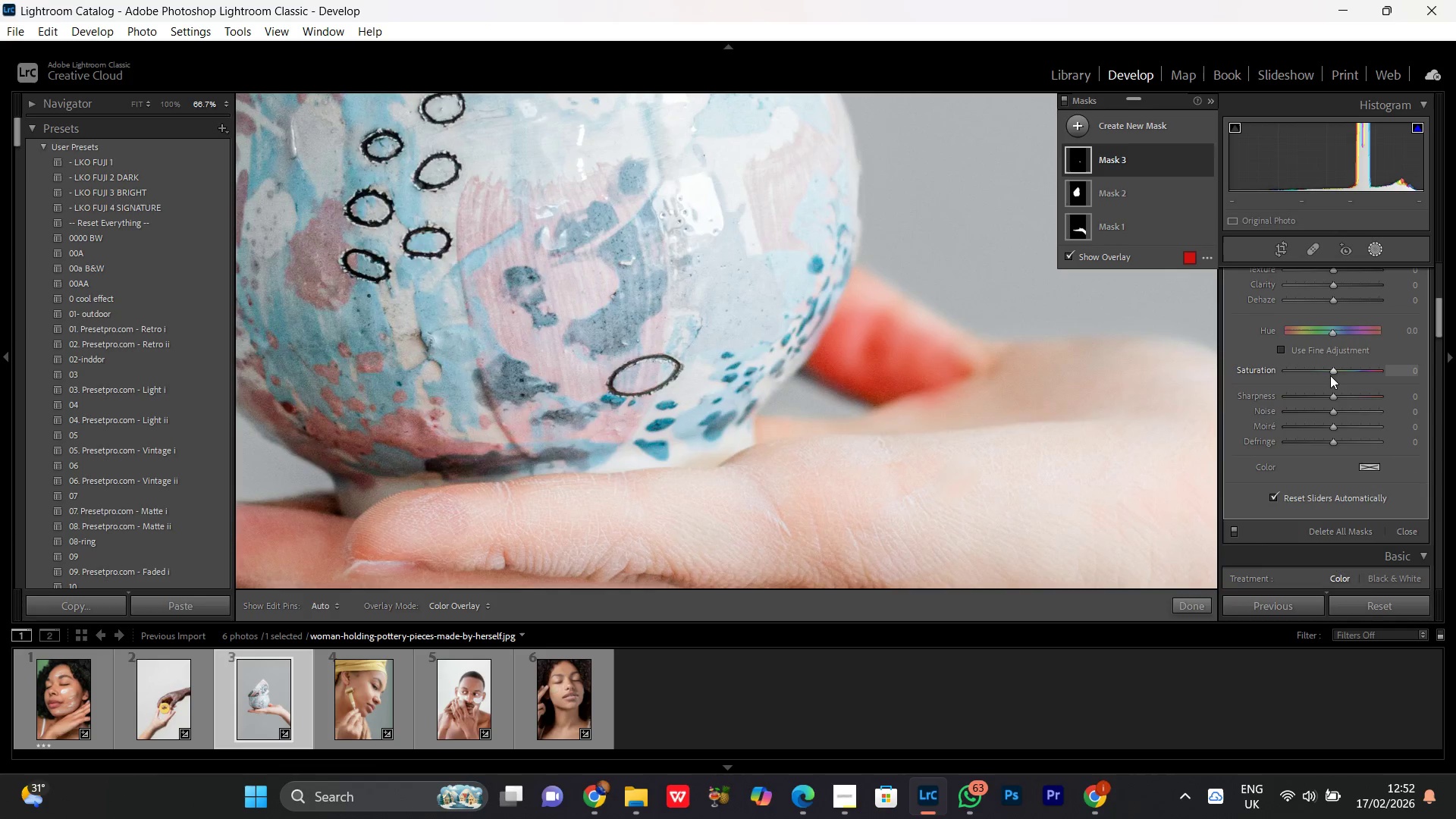 
left_click([1325, 370])
 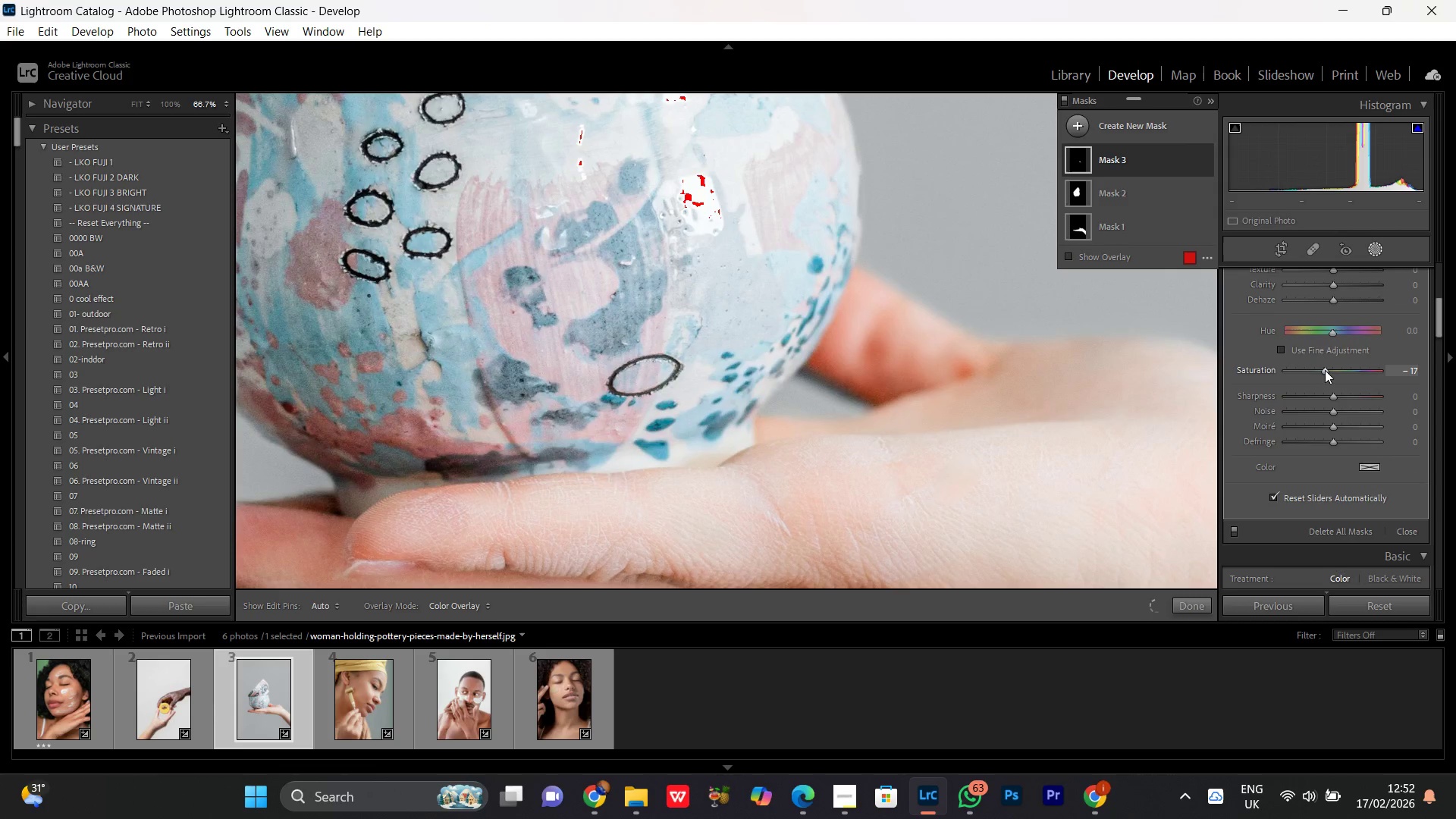 
scroll: coordinate [1325, 370], scroll_direction: down, amount: 6.0
 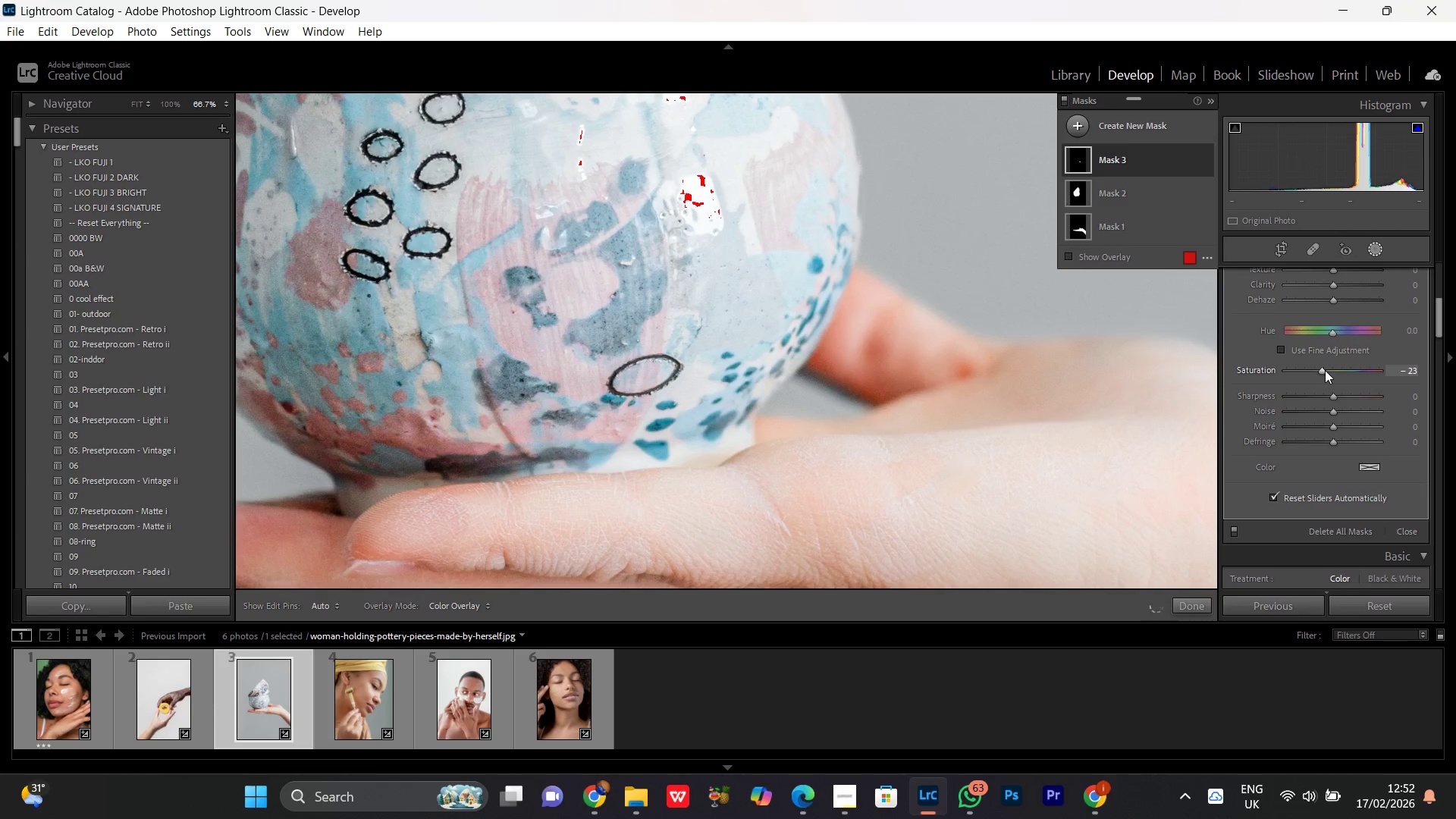 
scroll: coordinate [1325, 370], scroll_direction: none, amount: 0.0
 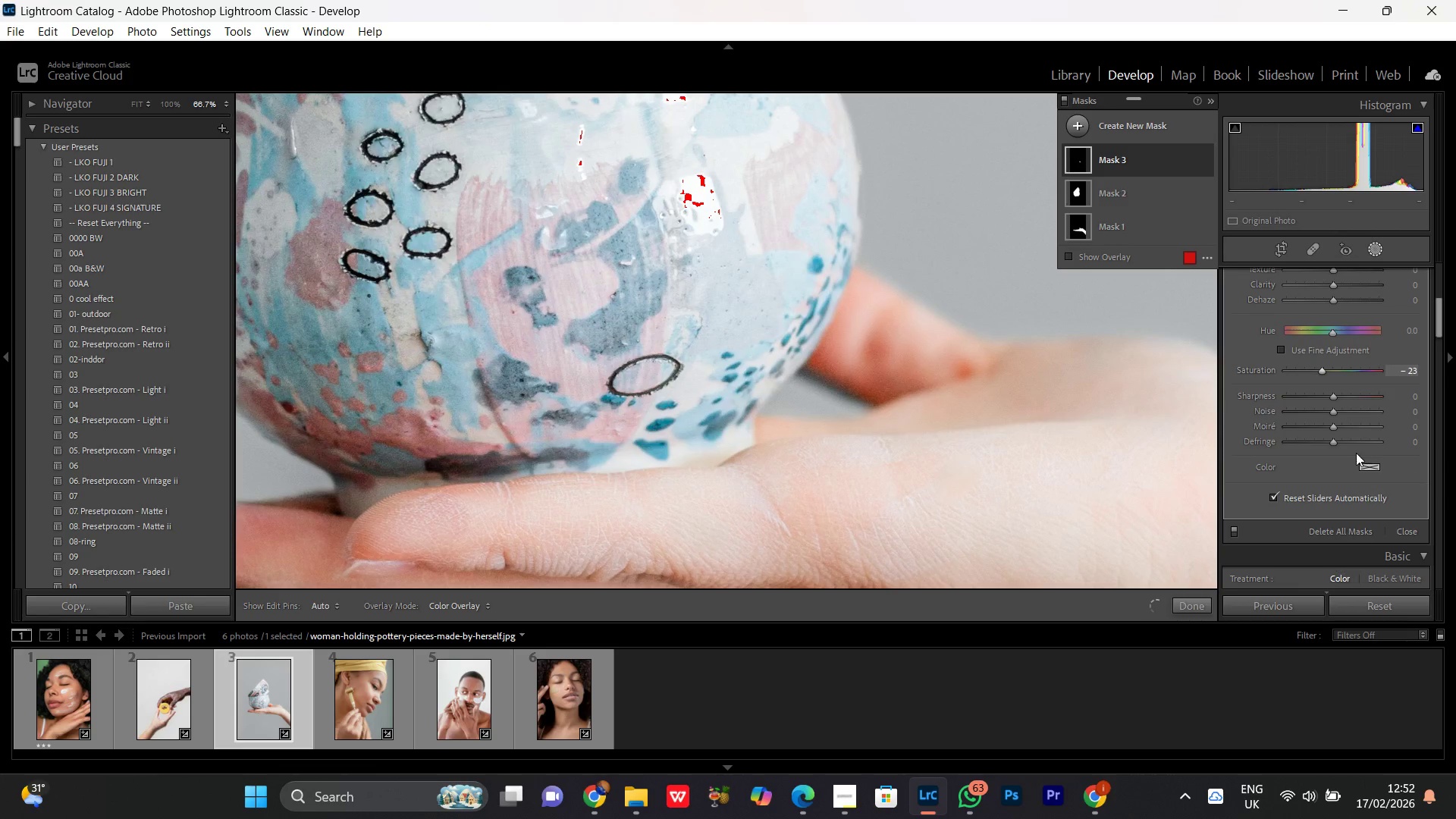 
scroll: coordinate [1389, 381], scroll_direction: up, amount: 3.0
 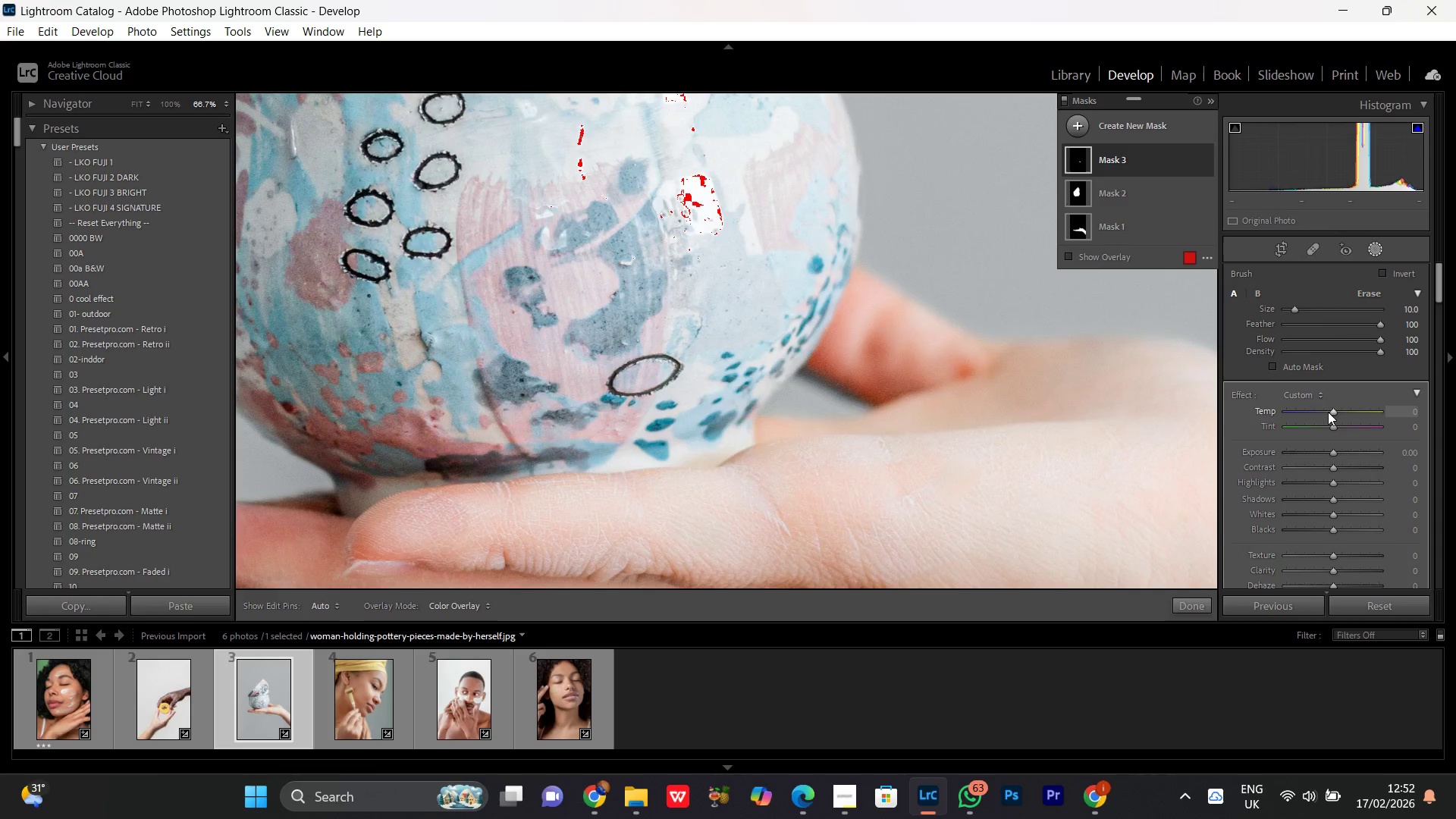 
left_click([1329, 412])
 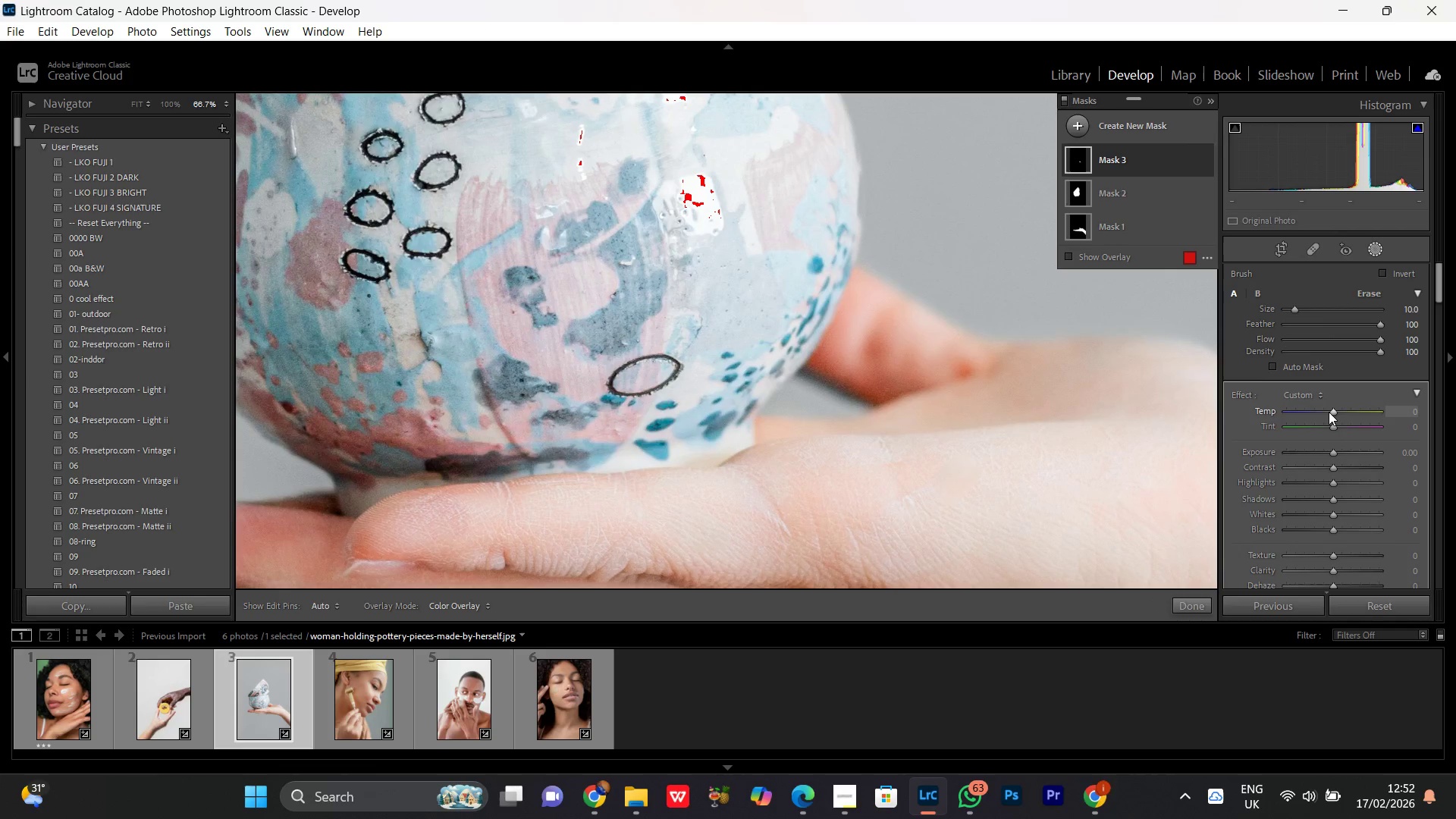 
scroll: coordinate [1329, 412], scroll_direction: down, amount: 3.0
 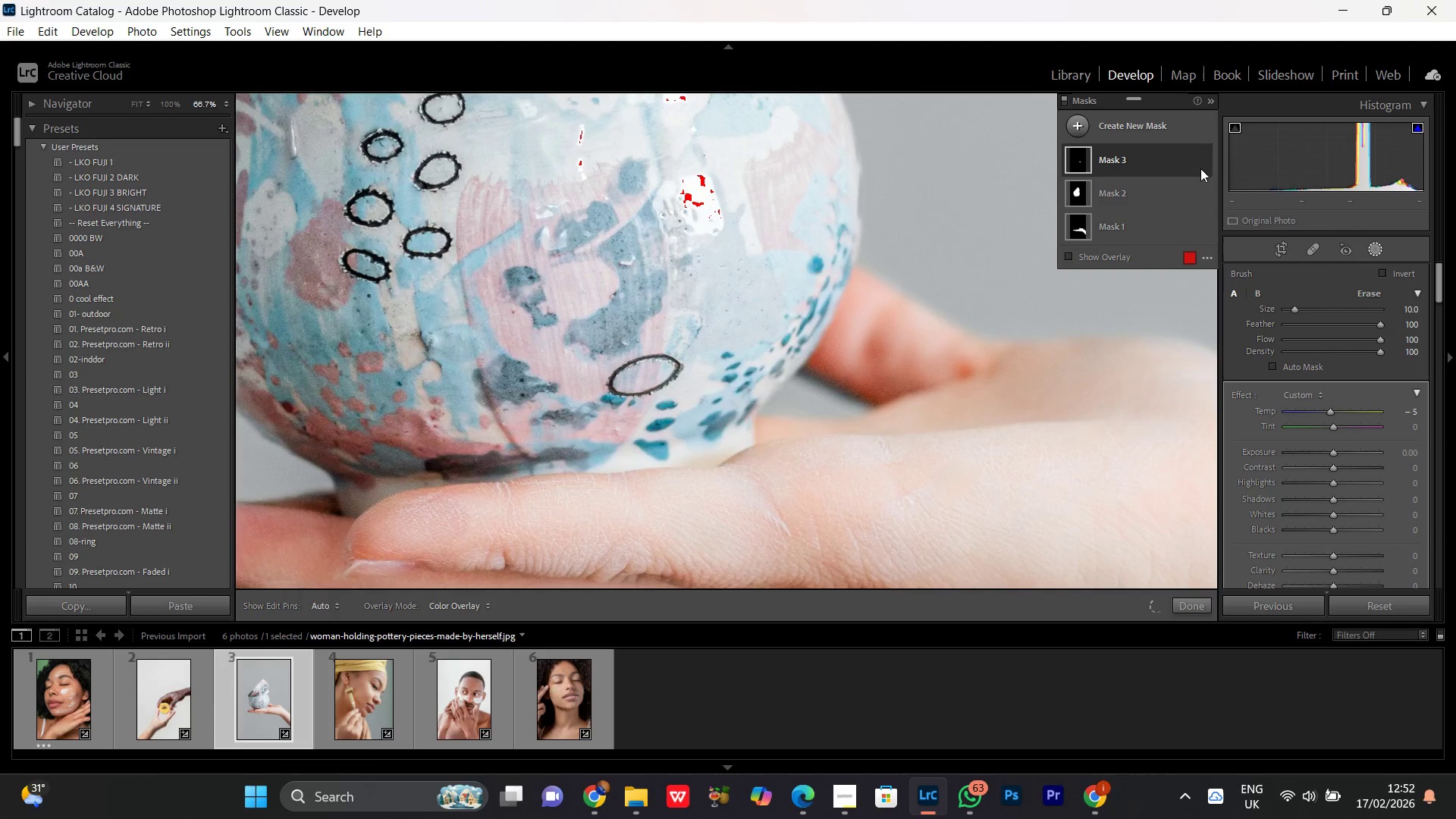 
left_click([1207, 159])
 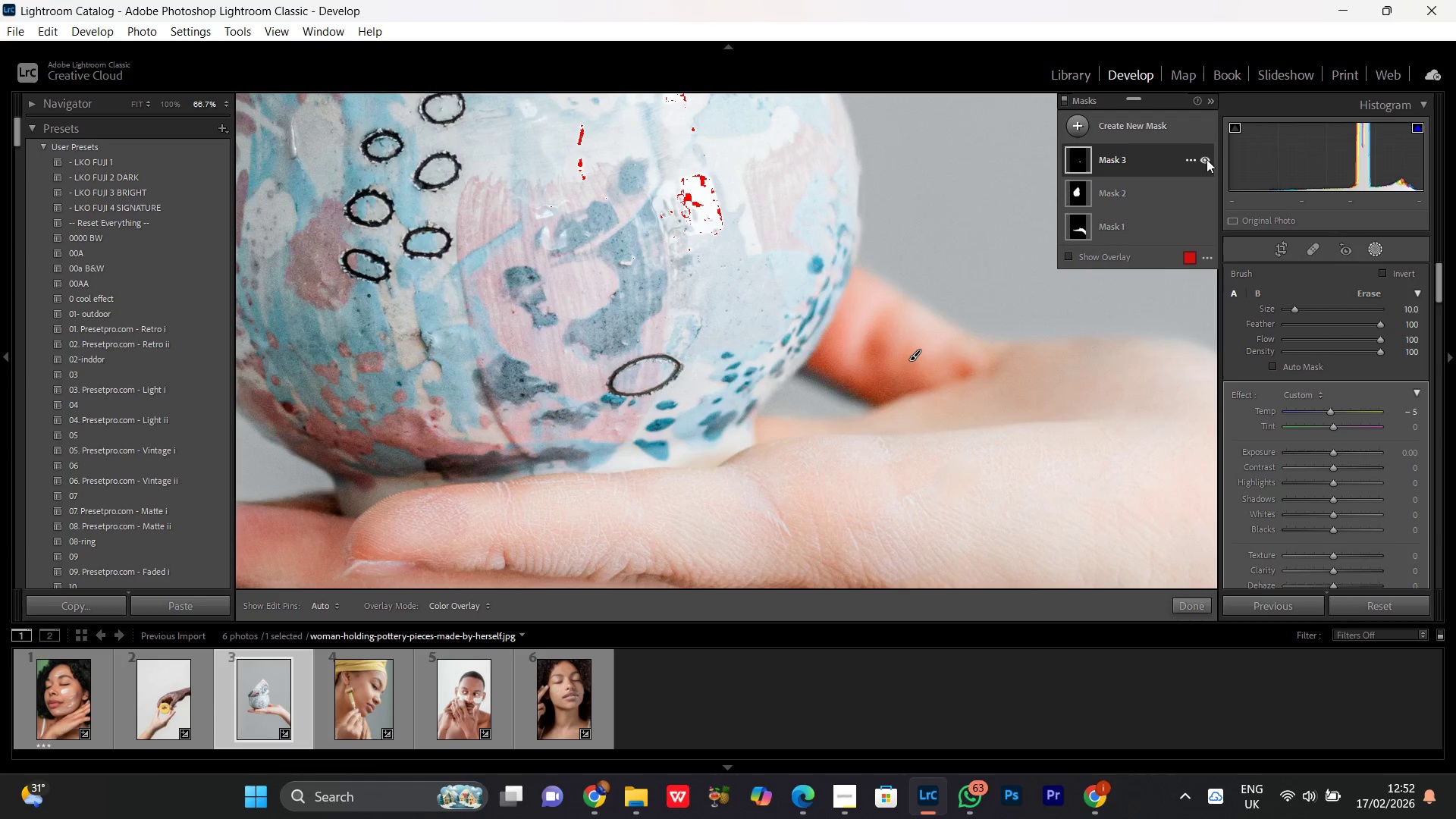 
double_click([1207, 159])
 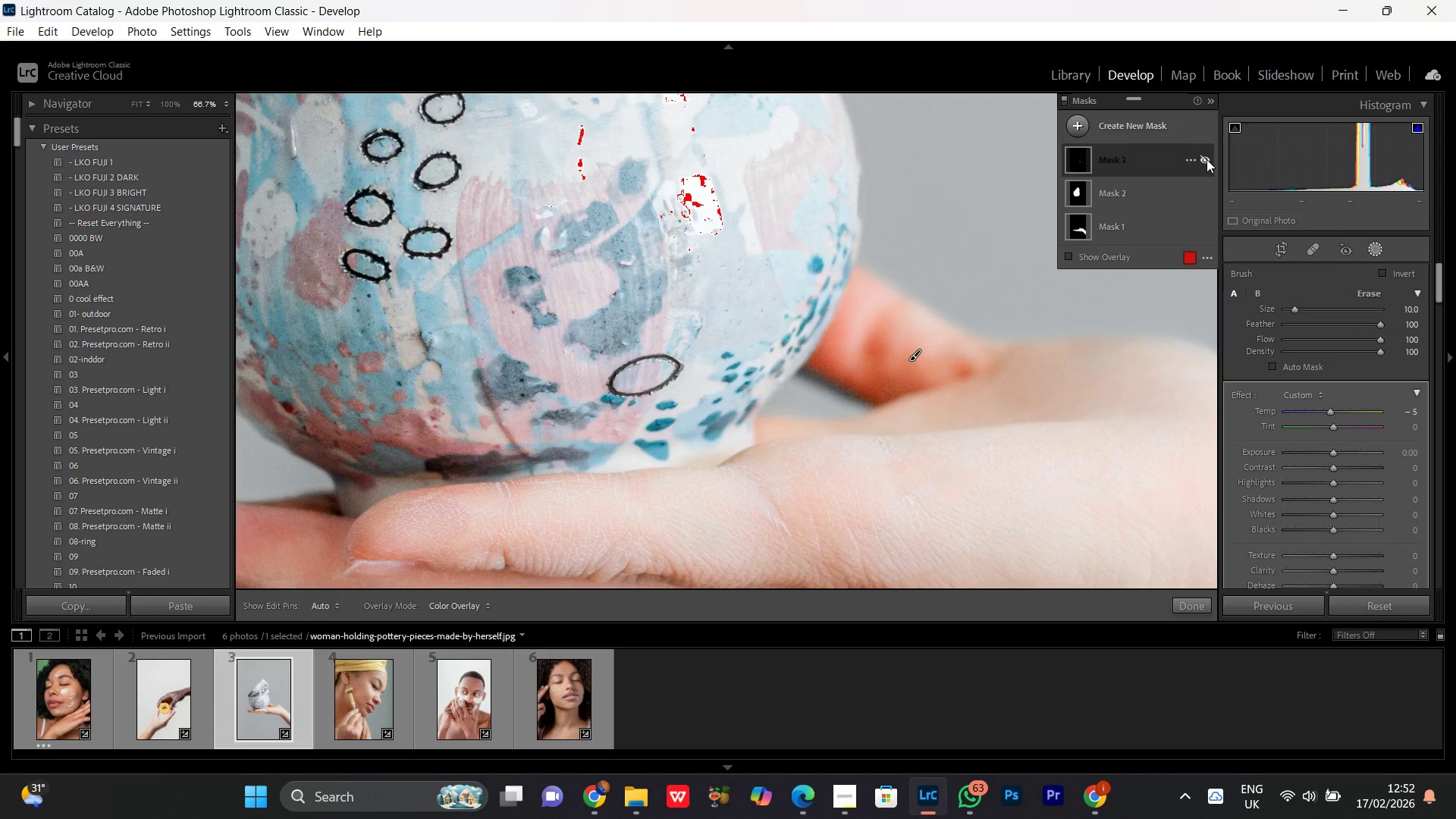 
left_click([1207, 159])
 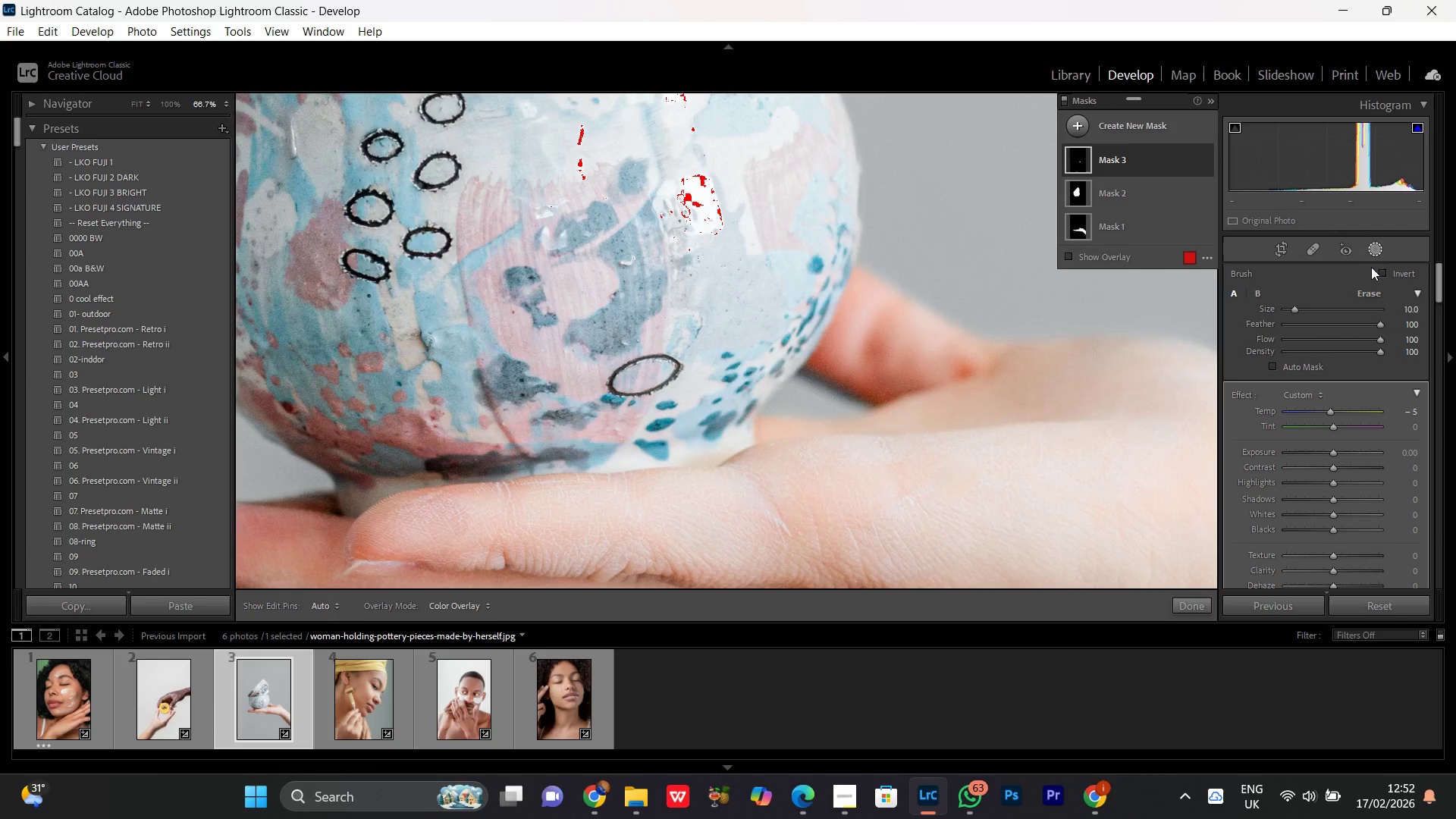 
left_click([1376, 249])
 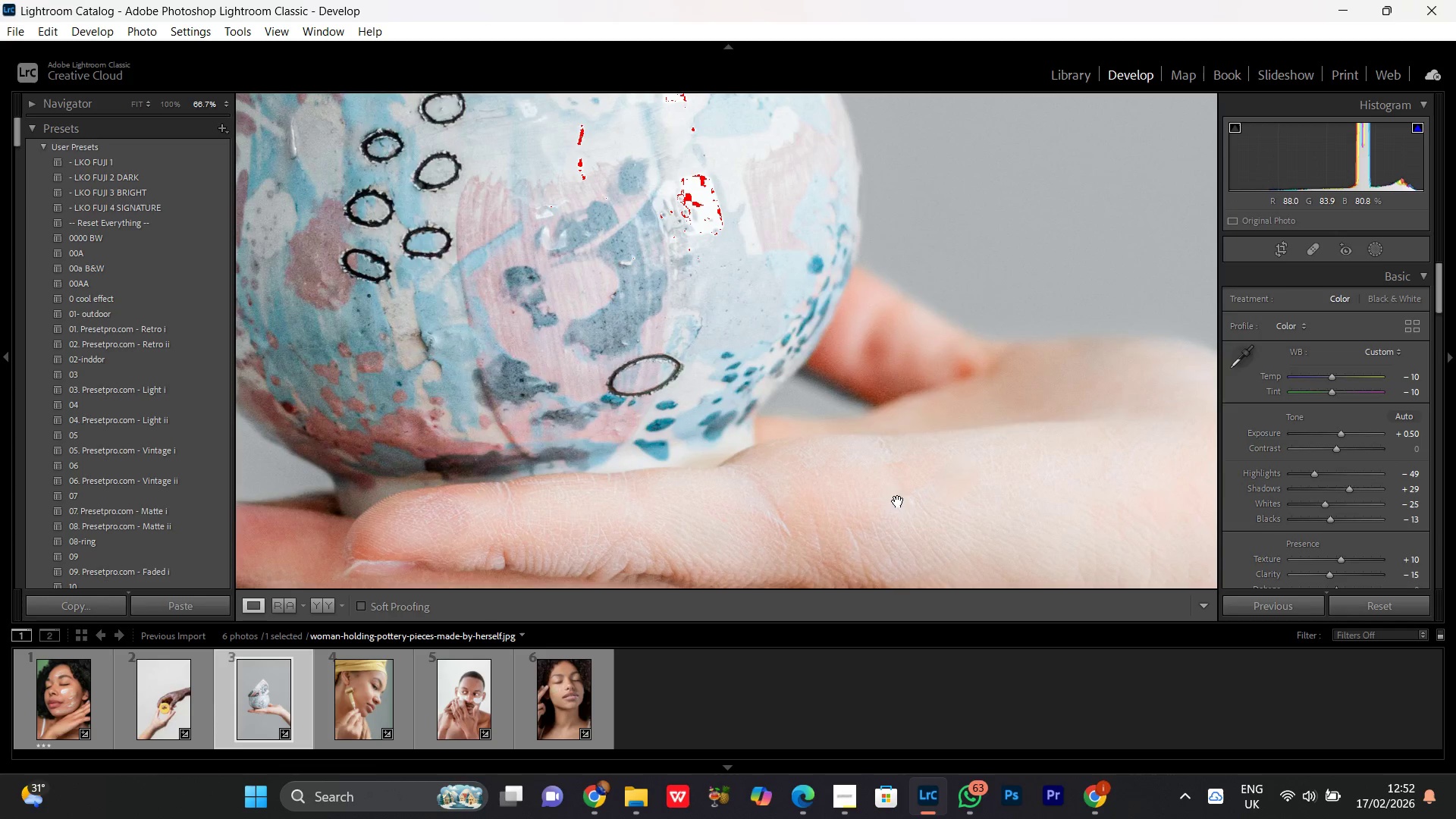 
left_click([886, 504])
 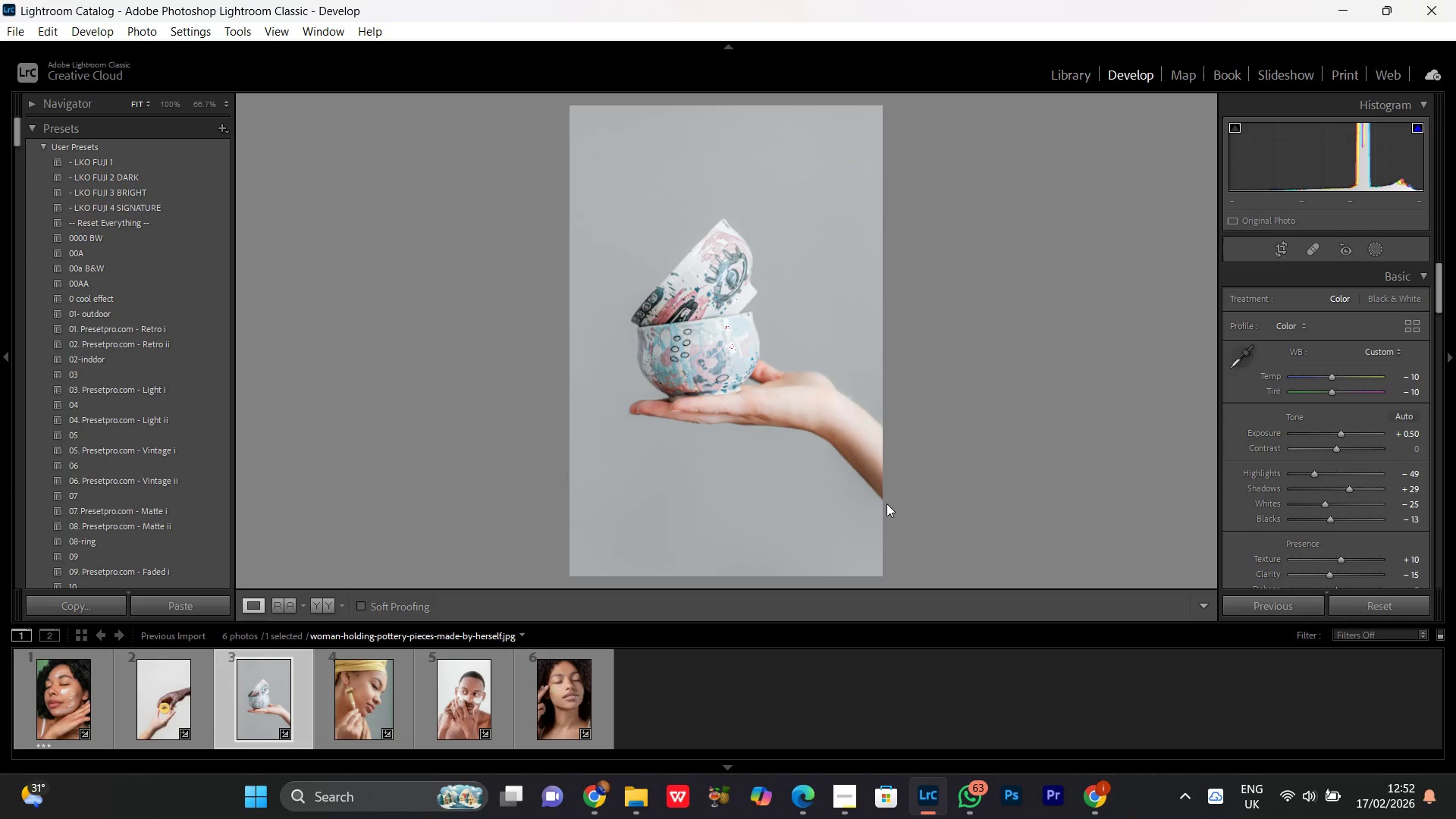 
wait(8.38)
 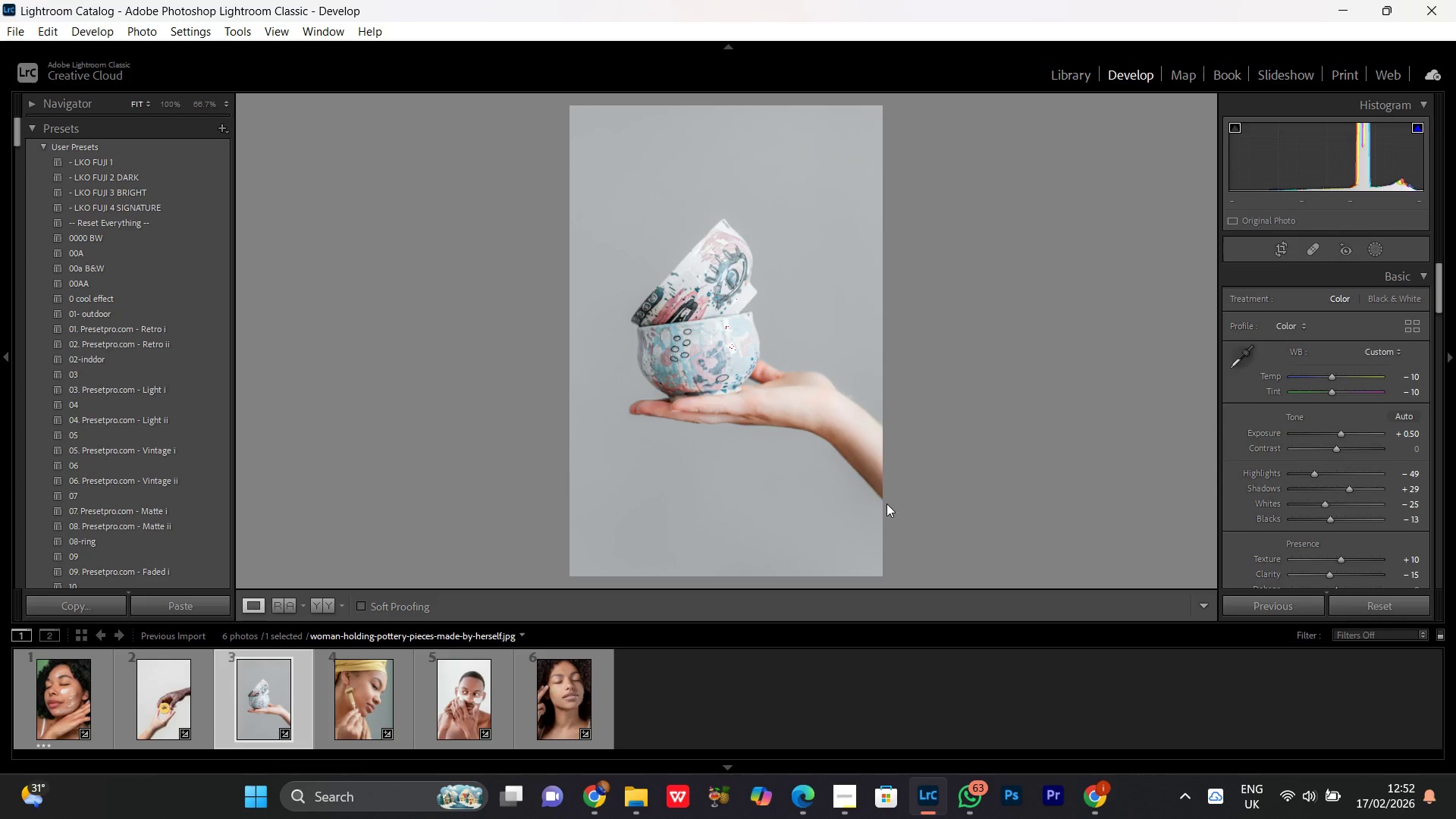 
left_click([714, 420])
 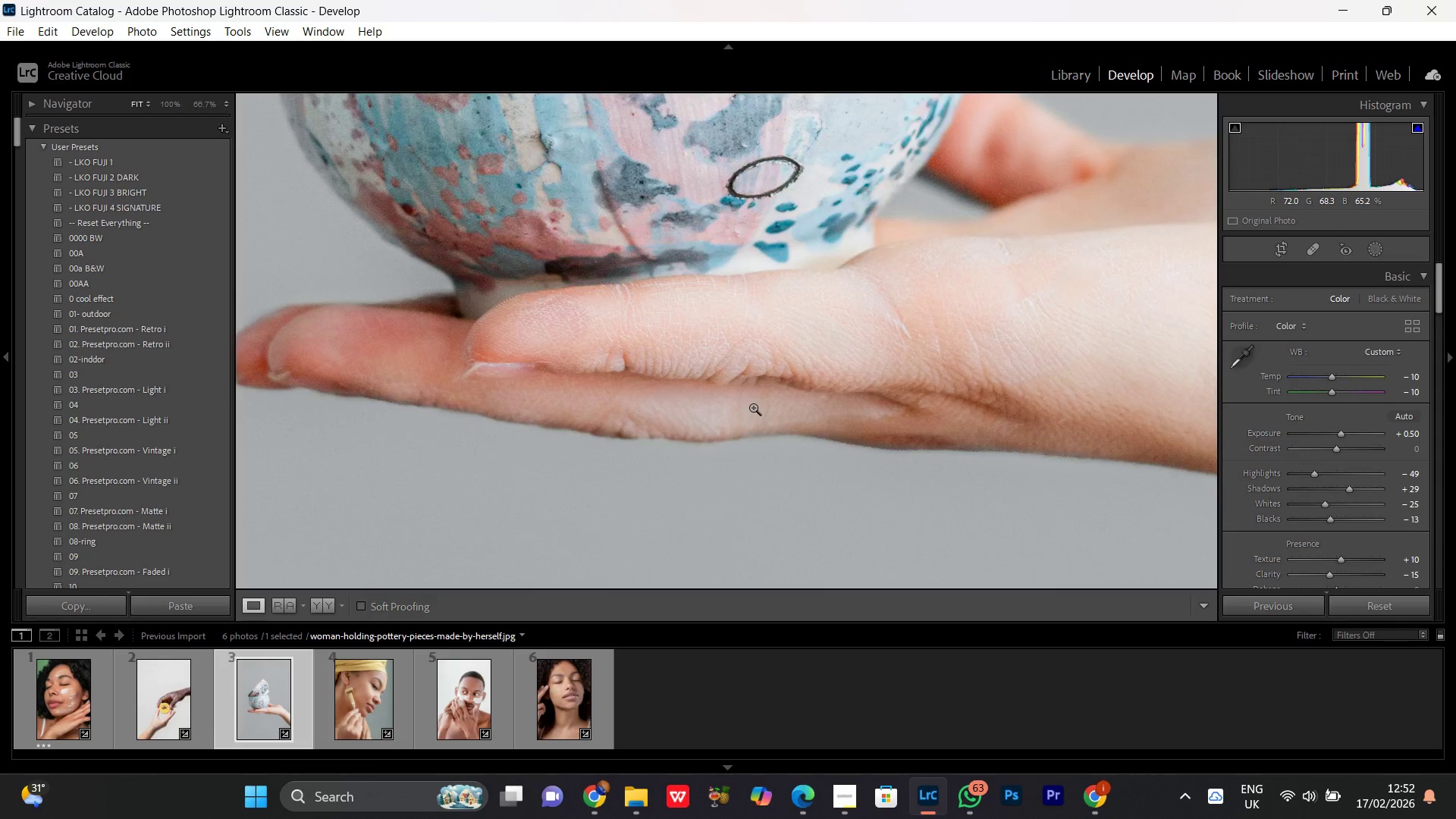 
double_click([832, 444])
 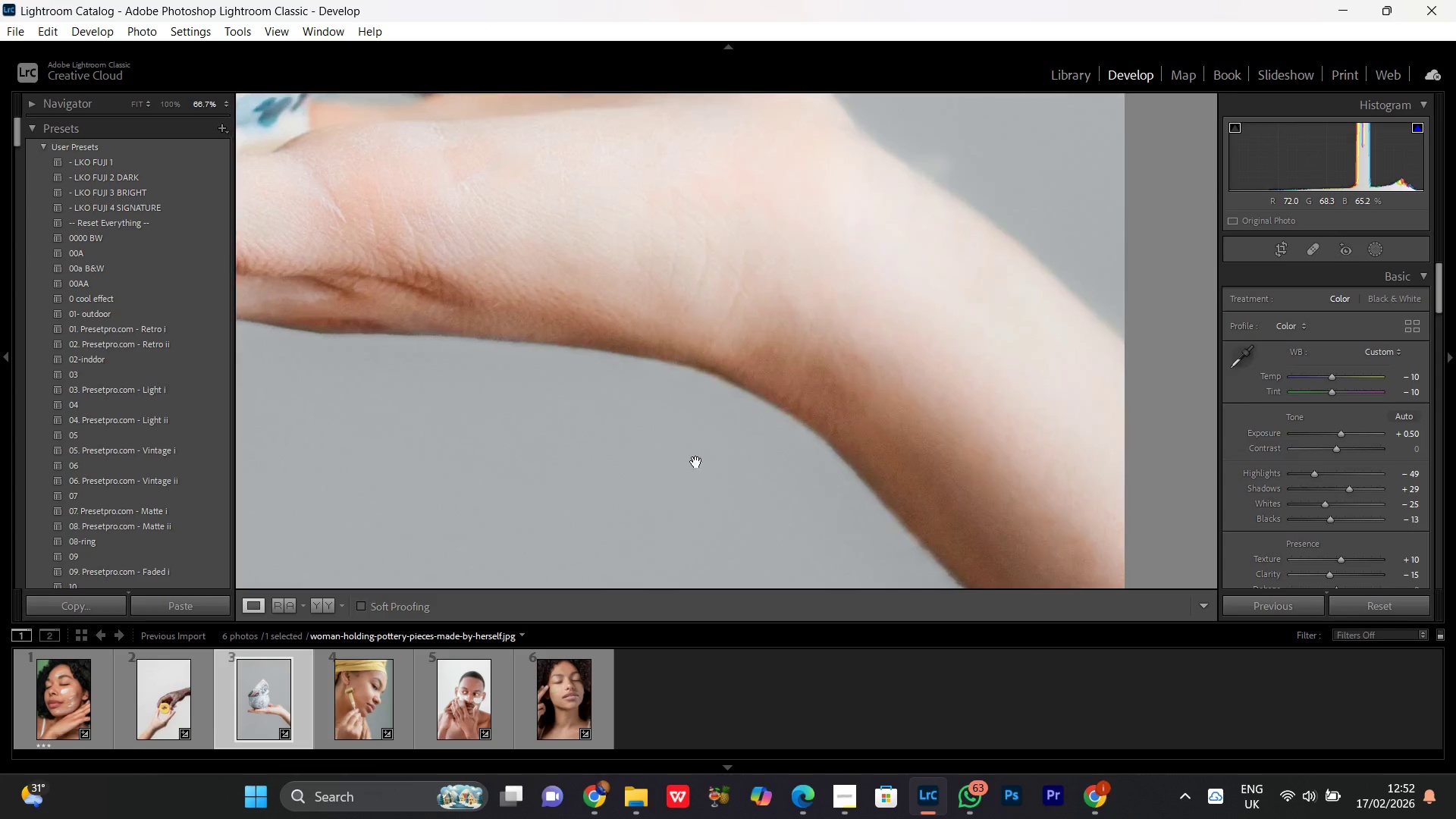 
left_click_drag(start_coordinate=[720, 436], to_coordinate=[1013, 394])
 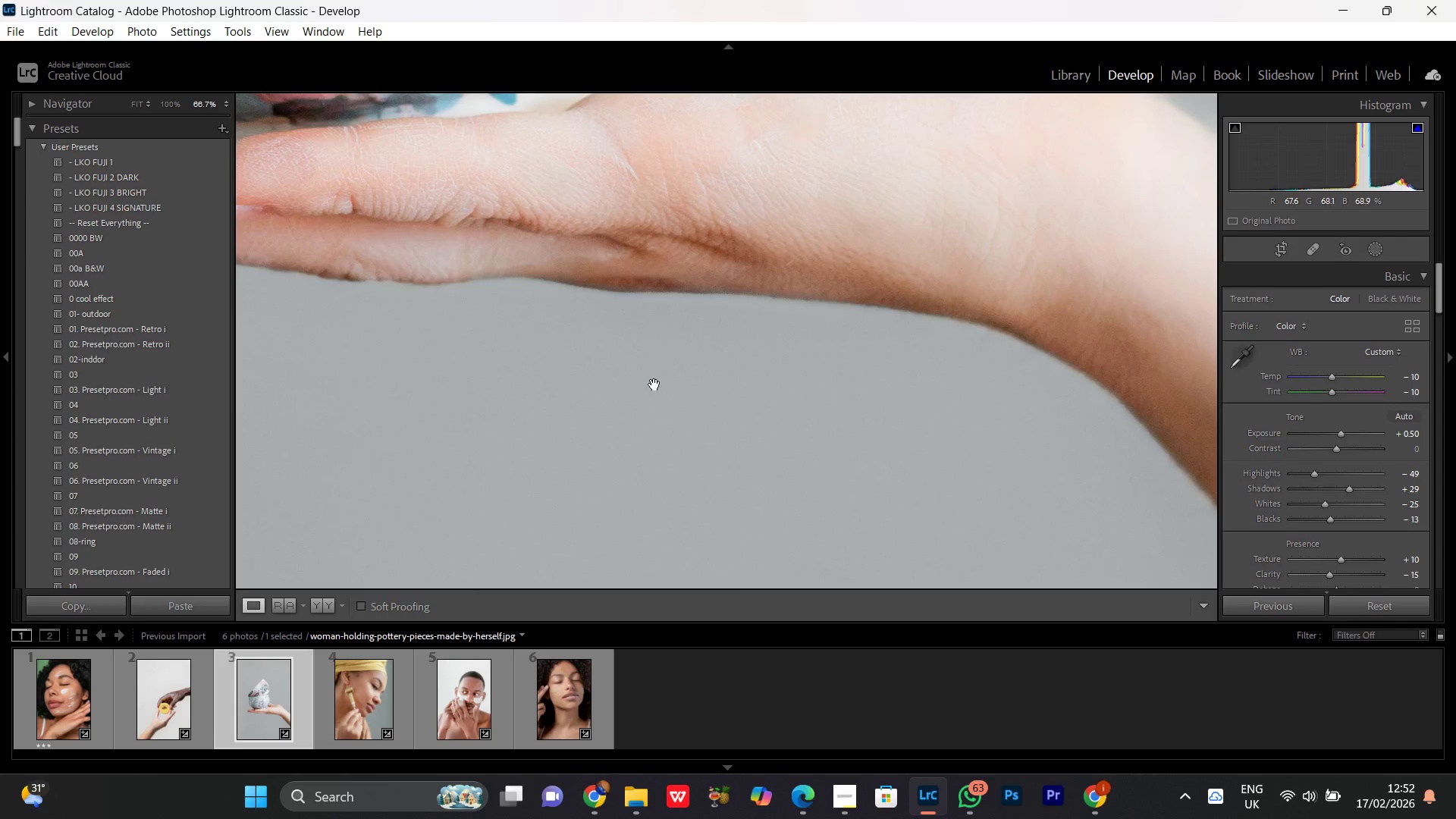 
left_click_drag(start_coordinate=[641, 384], to_coordinate=[948, 526])
 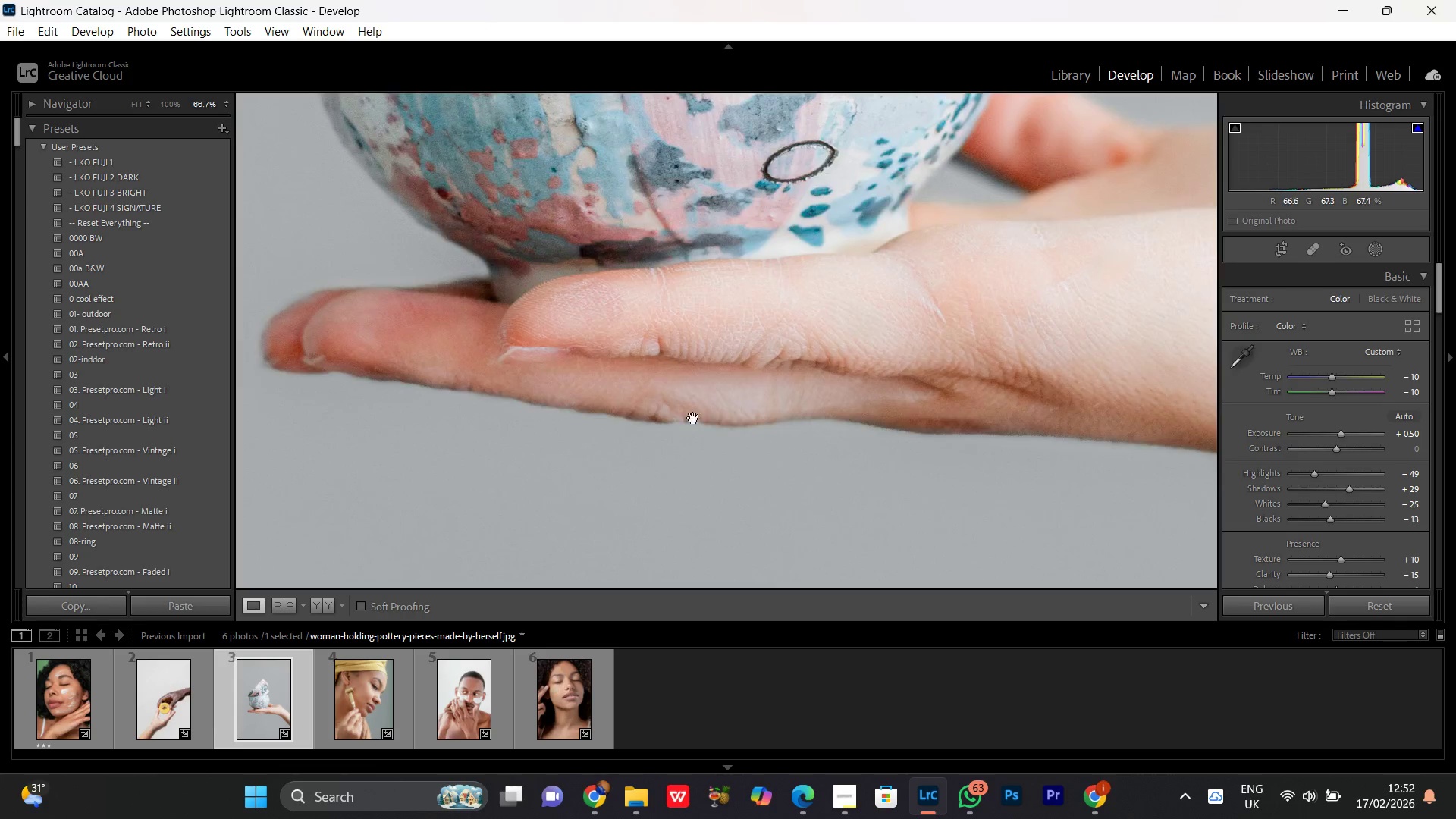 
left_click_drag(start_coordinate=[698, 428], to_coordinate=[916, 470])
 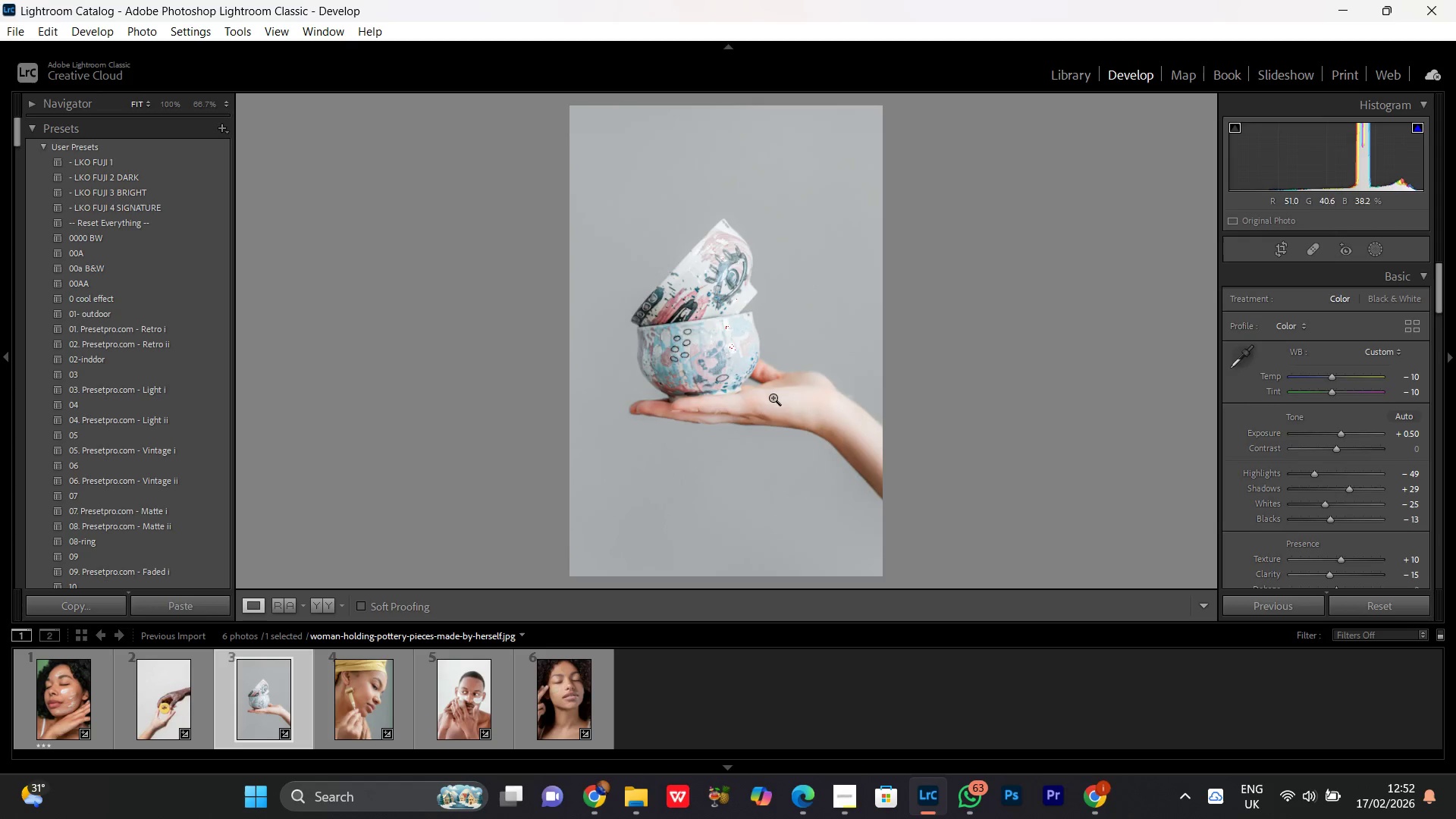 
left_click([704, 277])
 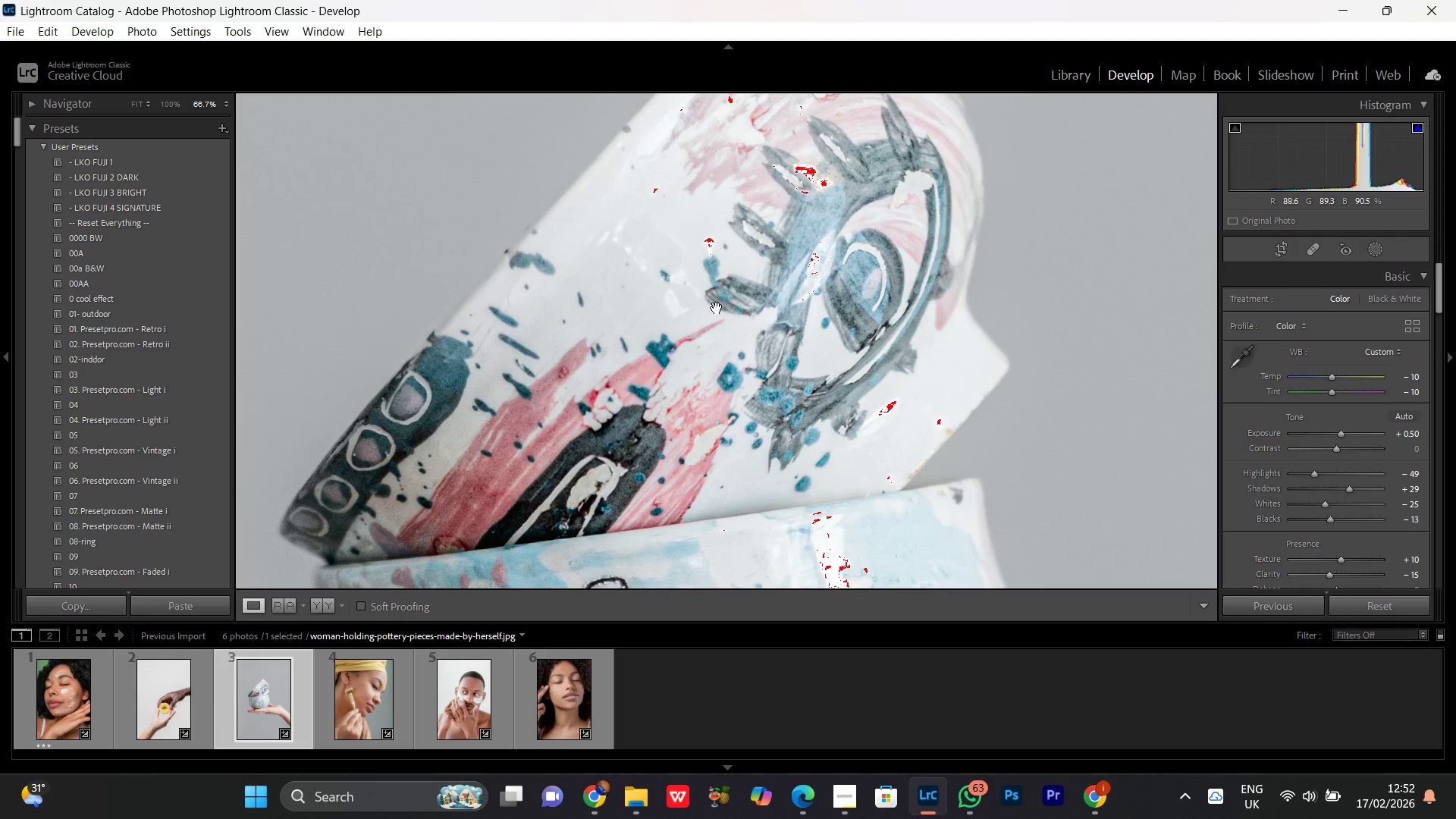 
left_click_drag(start_coordinate=[775, 455], to_coordinate=[807, 262])
 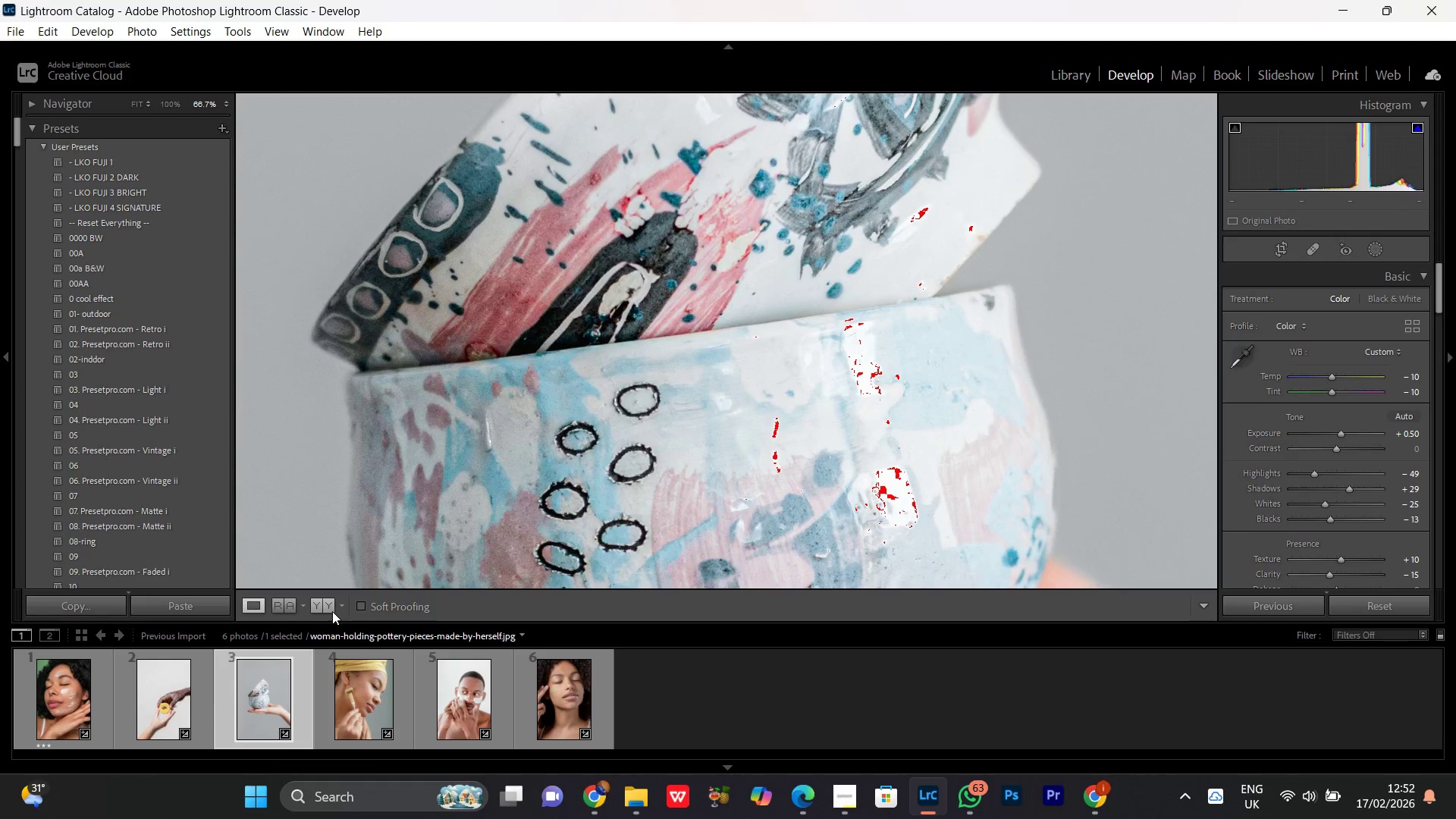 
left_click([325, 610])
 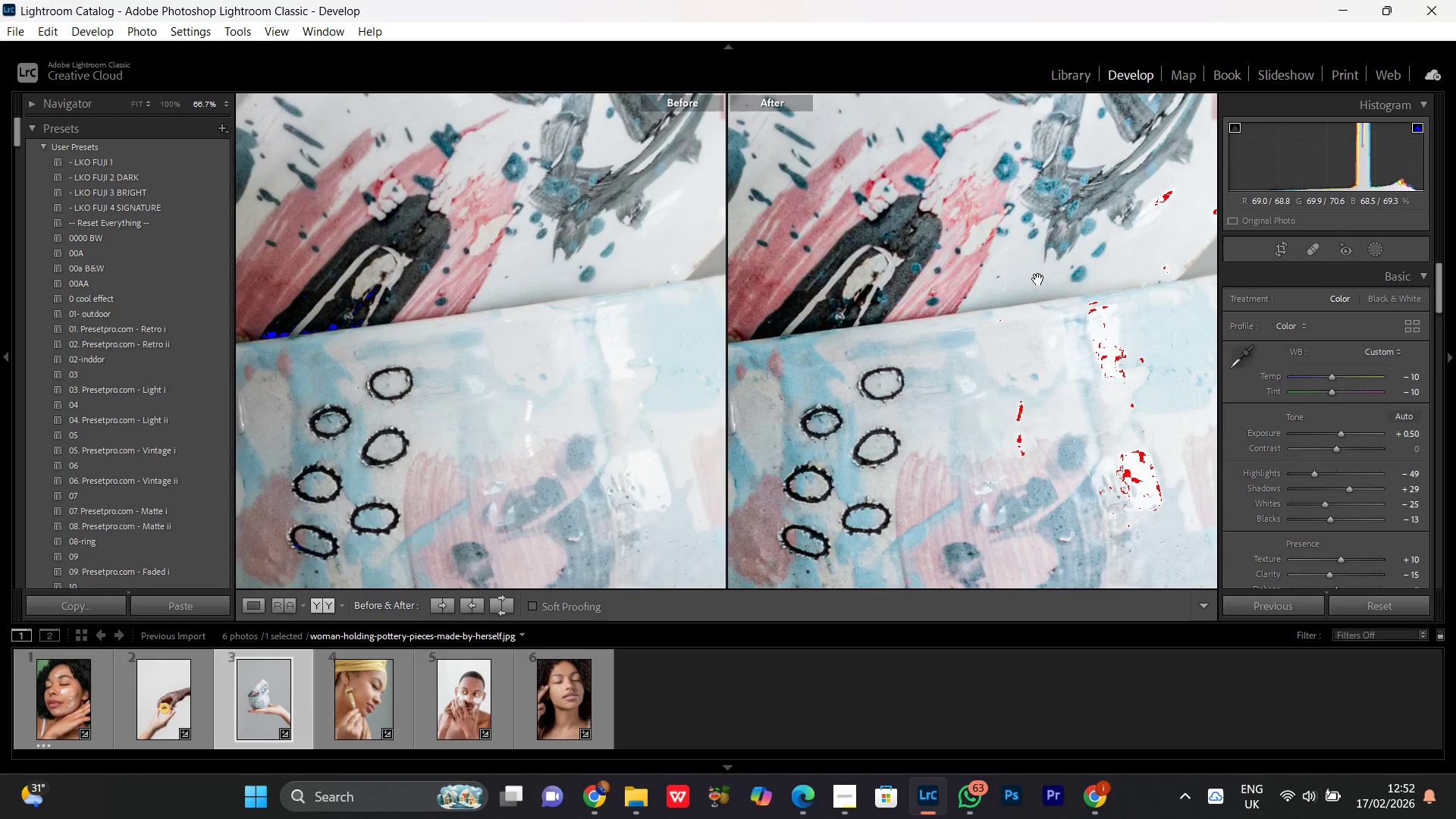 
left_click_drag(start_coordinate=[981, 267], to_coordinate=[974, 343])
 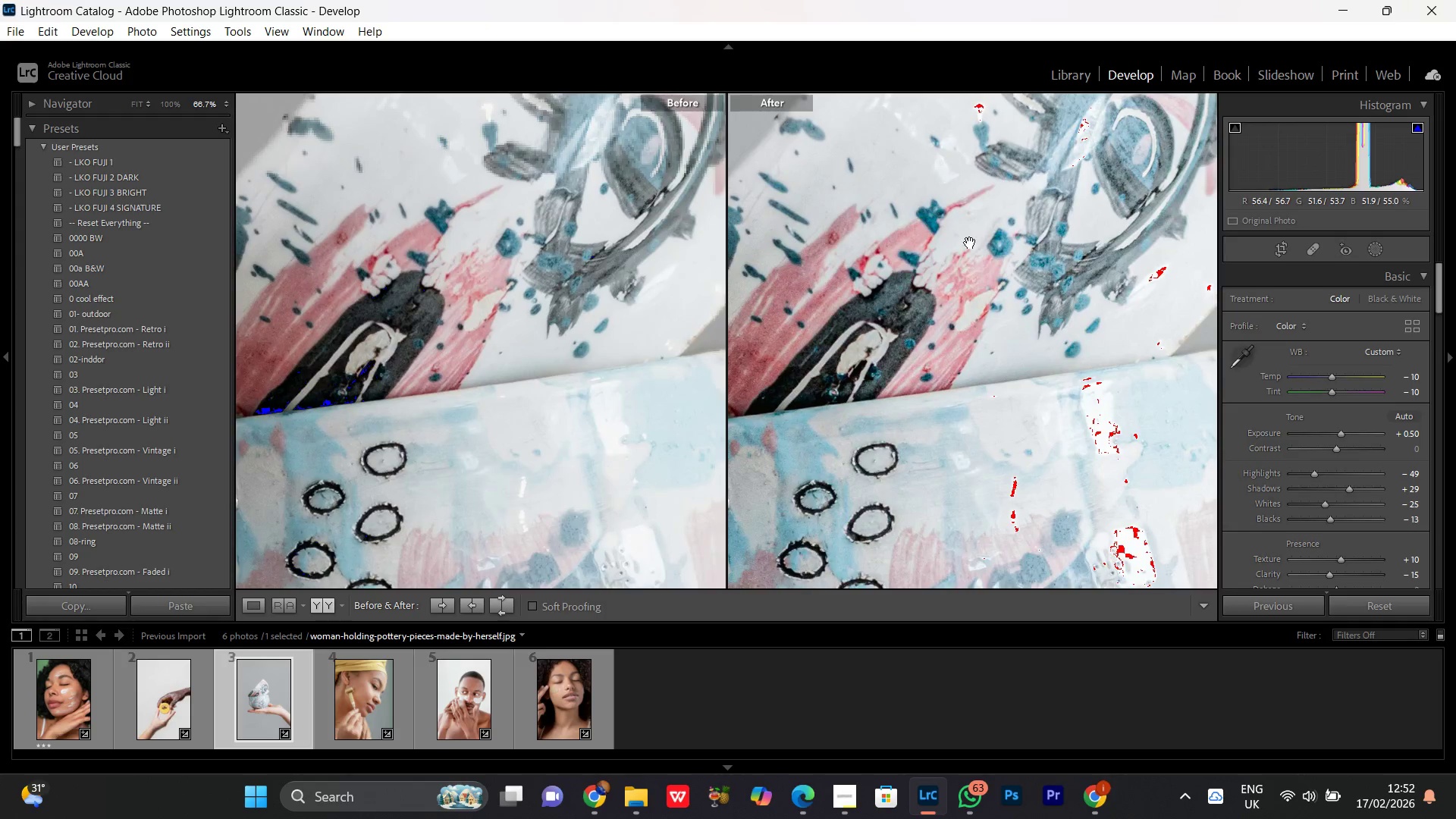 
left_click_drag(start_coordinate=[970, 234], to_coordinate=[981, 400])
 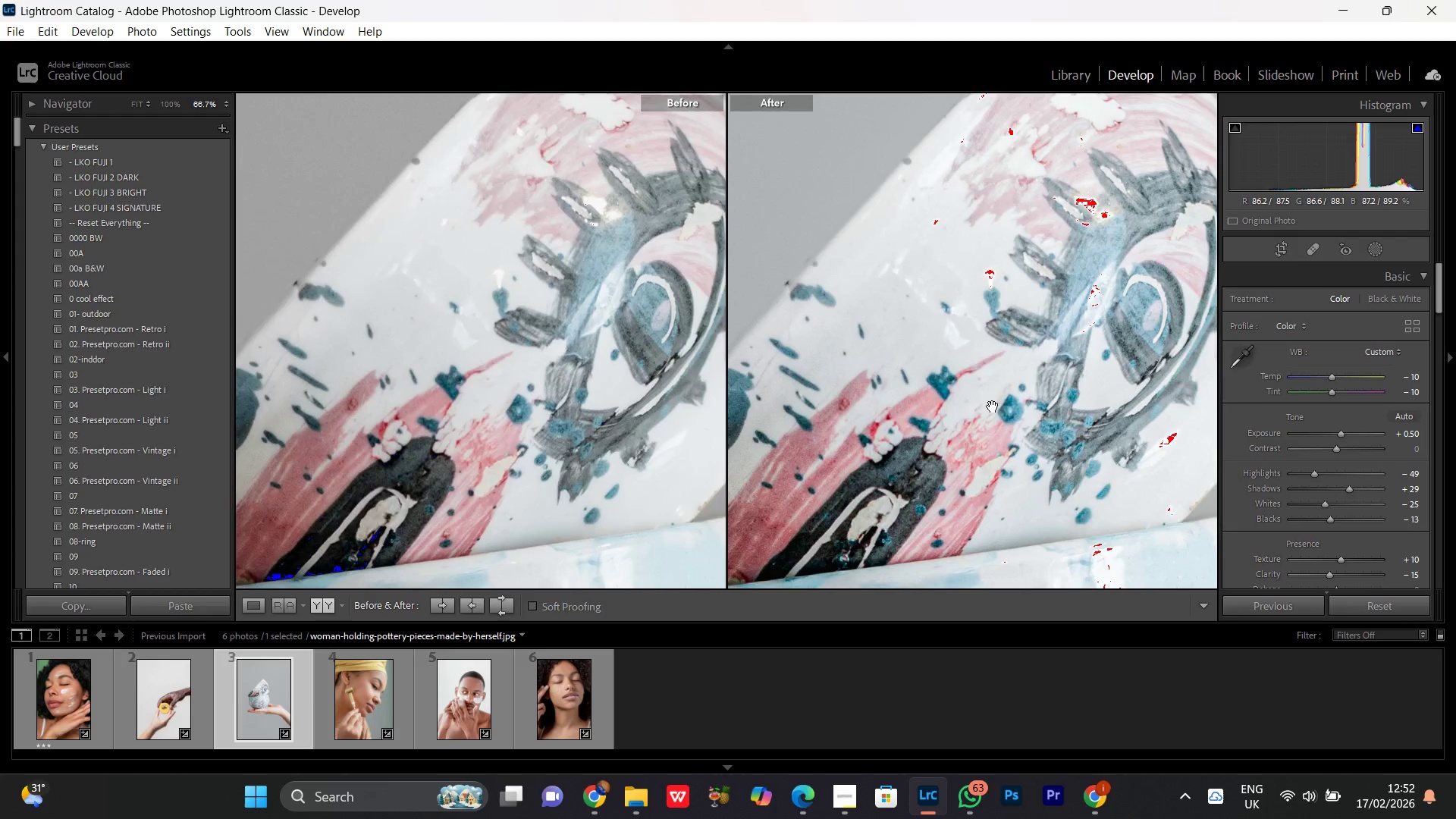 
left_click_drag(start_coordinate=[993, 406], to_coordinate=[904, 118])
 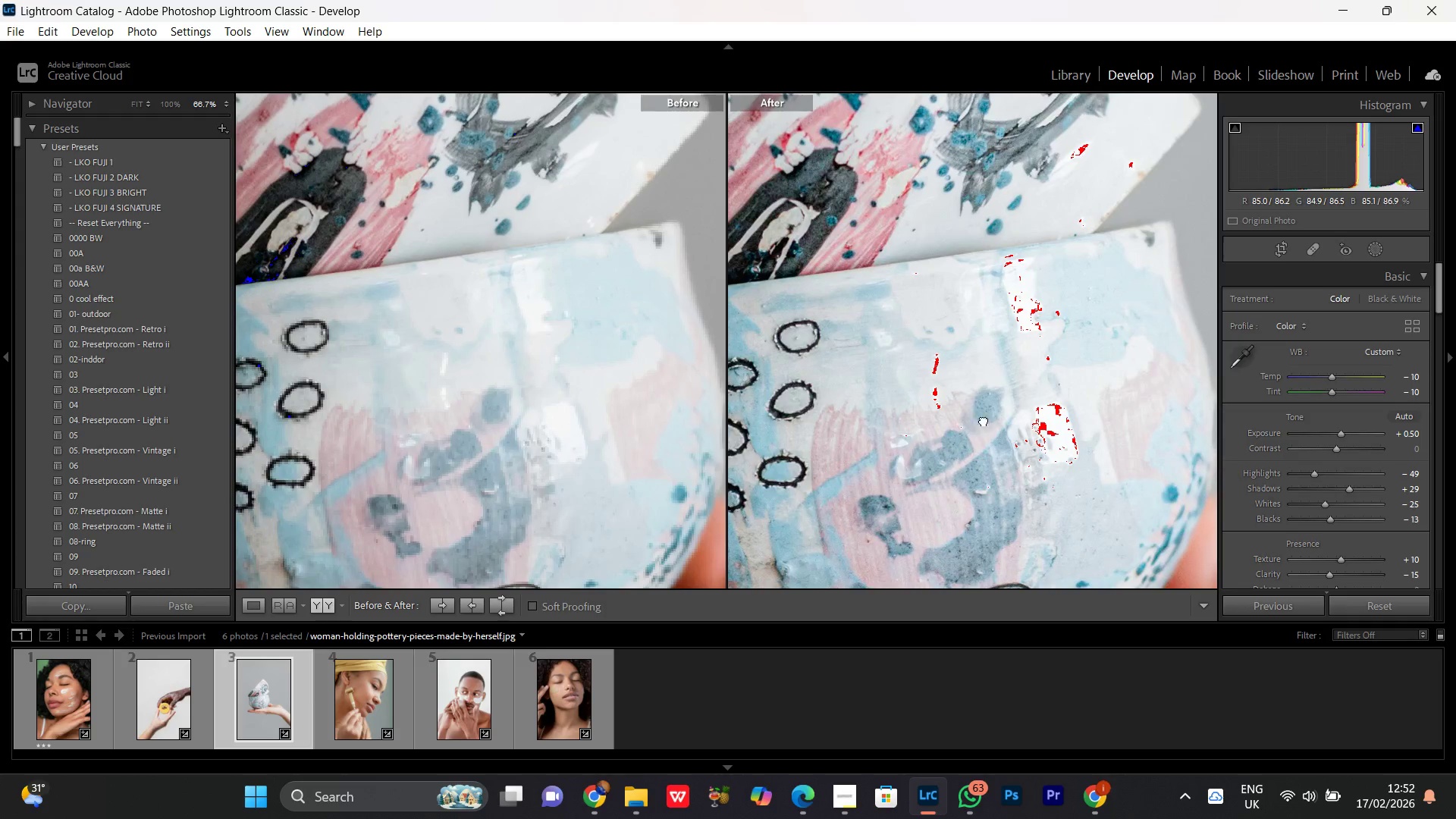 
left_click_drag(start_coordinate=[983, 430], to_coordinate=[987, 344])
 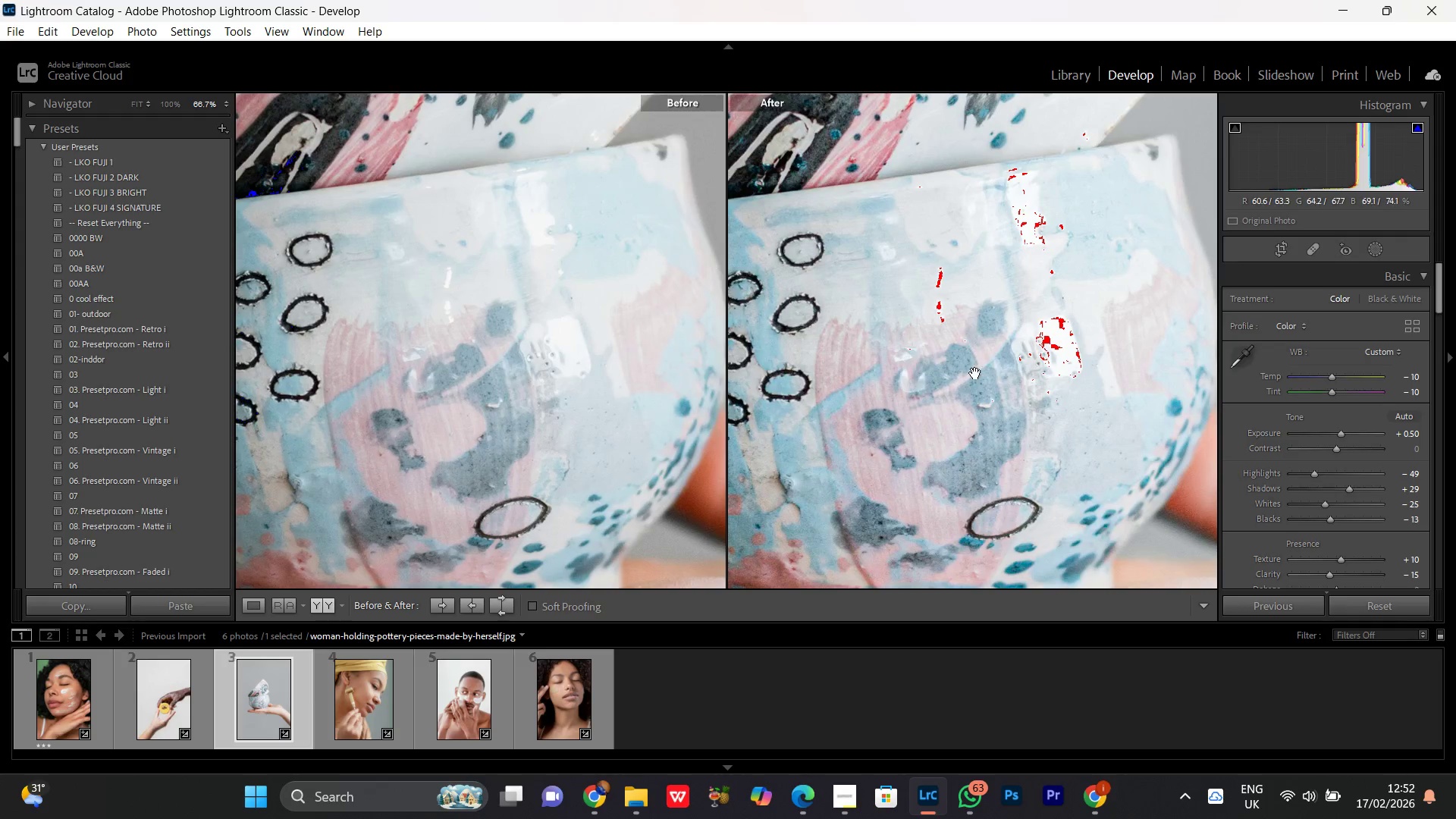 
left_click([976, 356])
 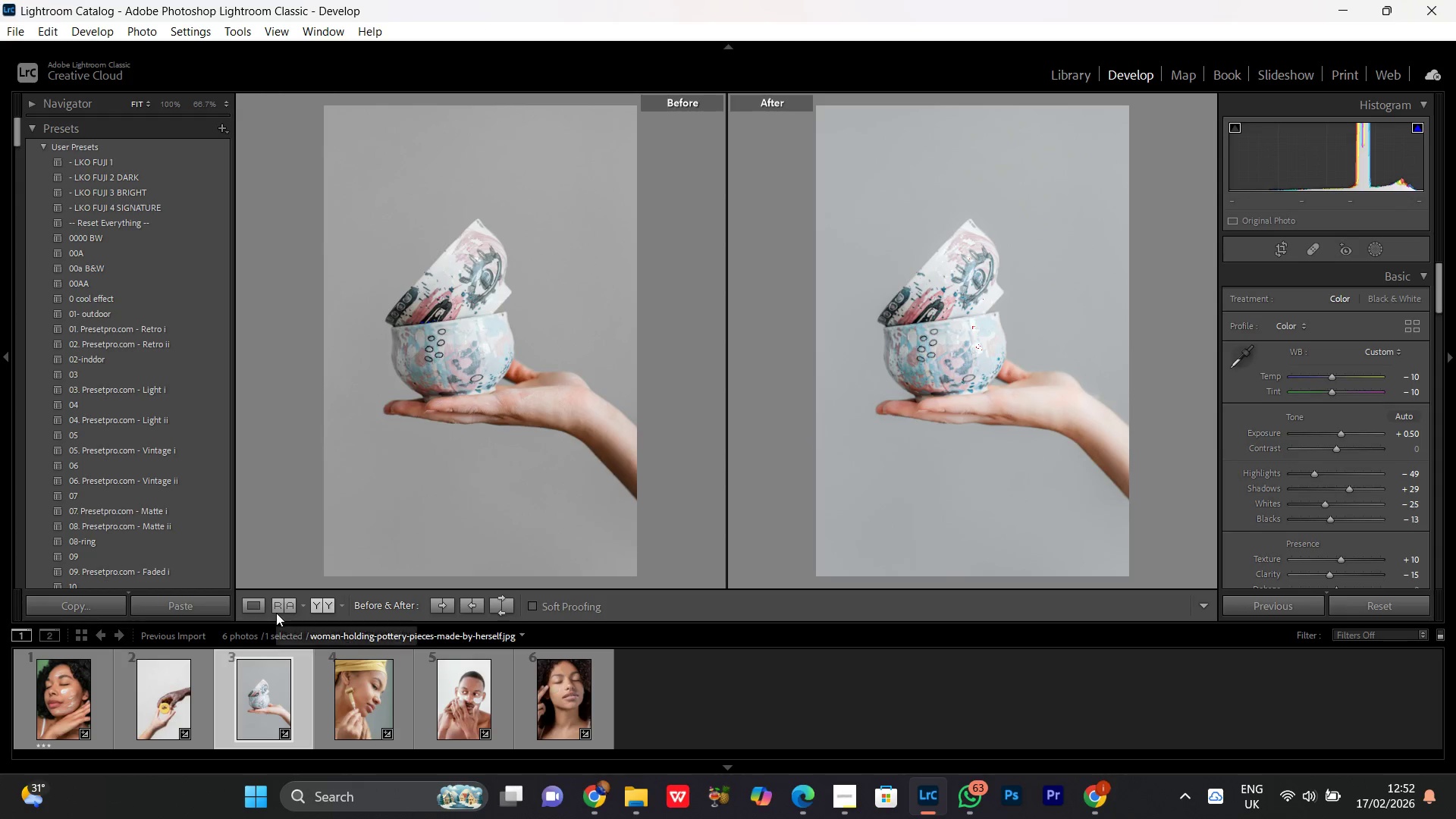 
key(PrintScreen)
 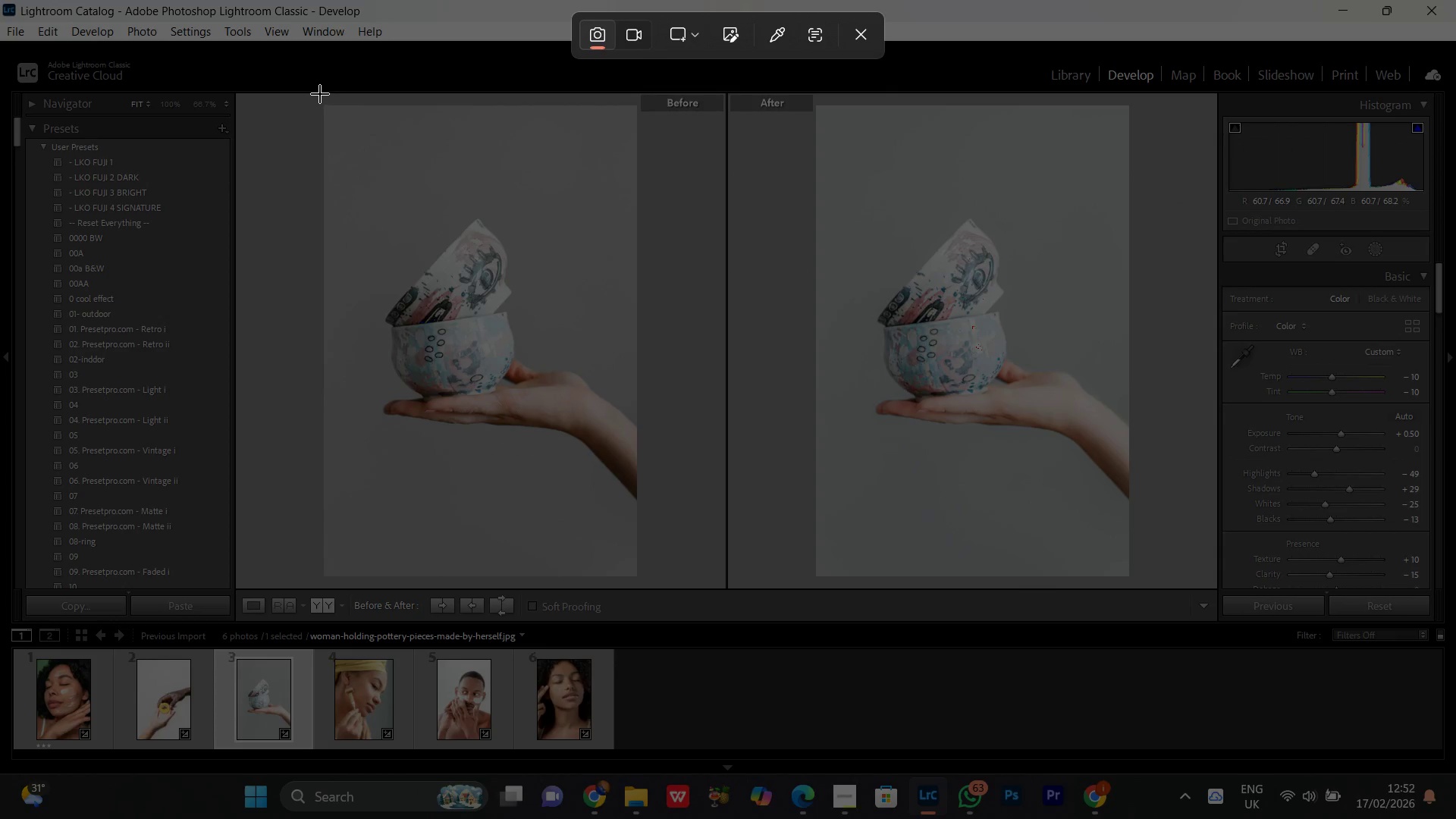 
left_click_drag(start_coordinate=[322, 93], to_coordinate=[1128, 571])
 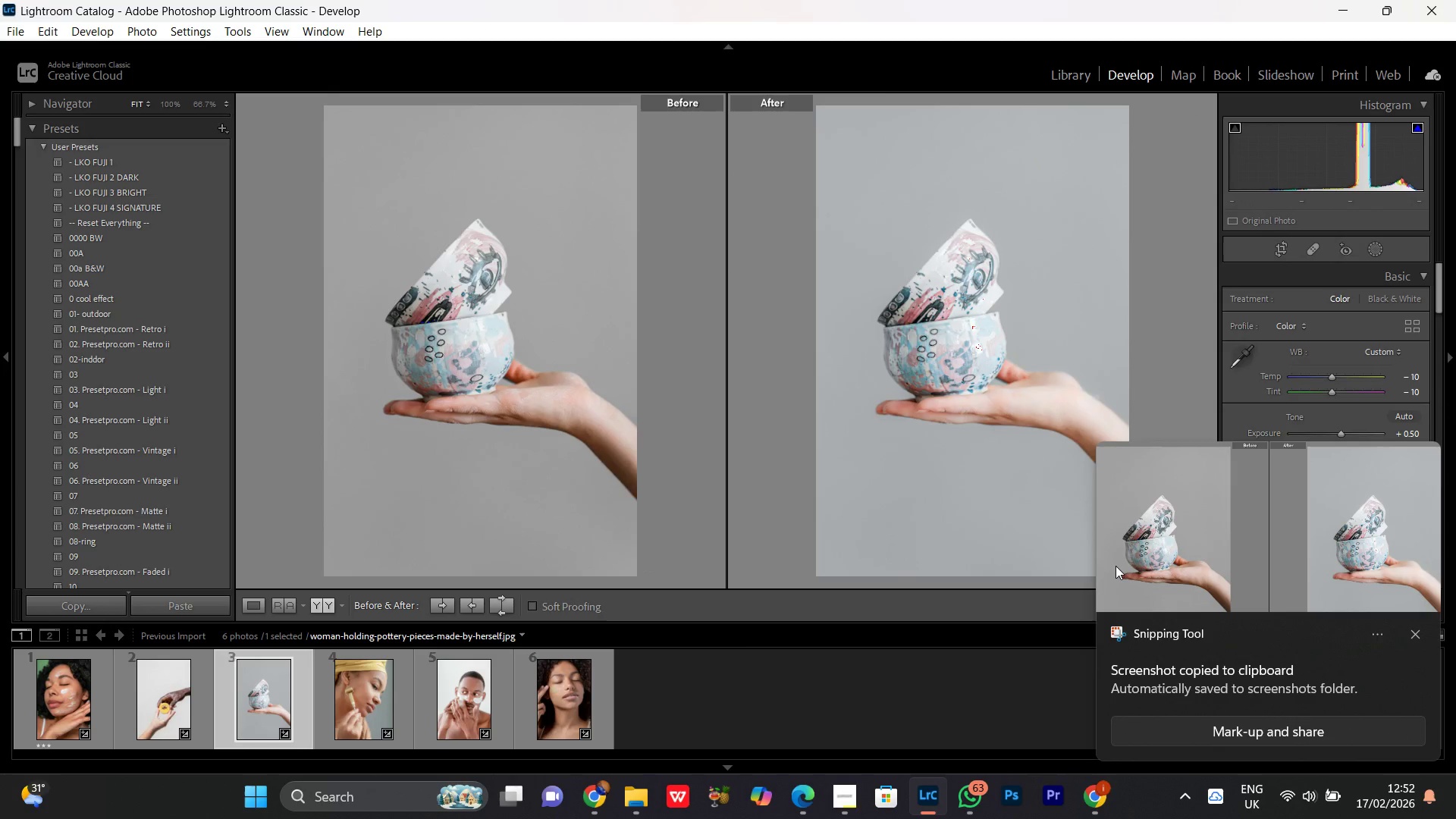 
wait(6.53)
 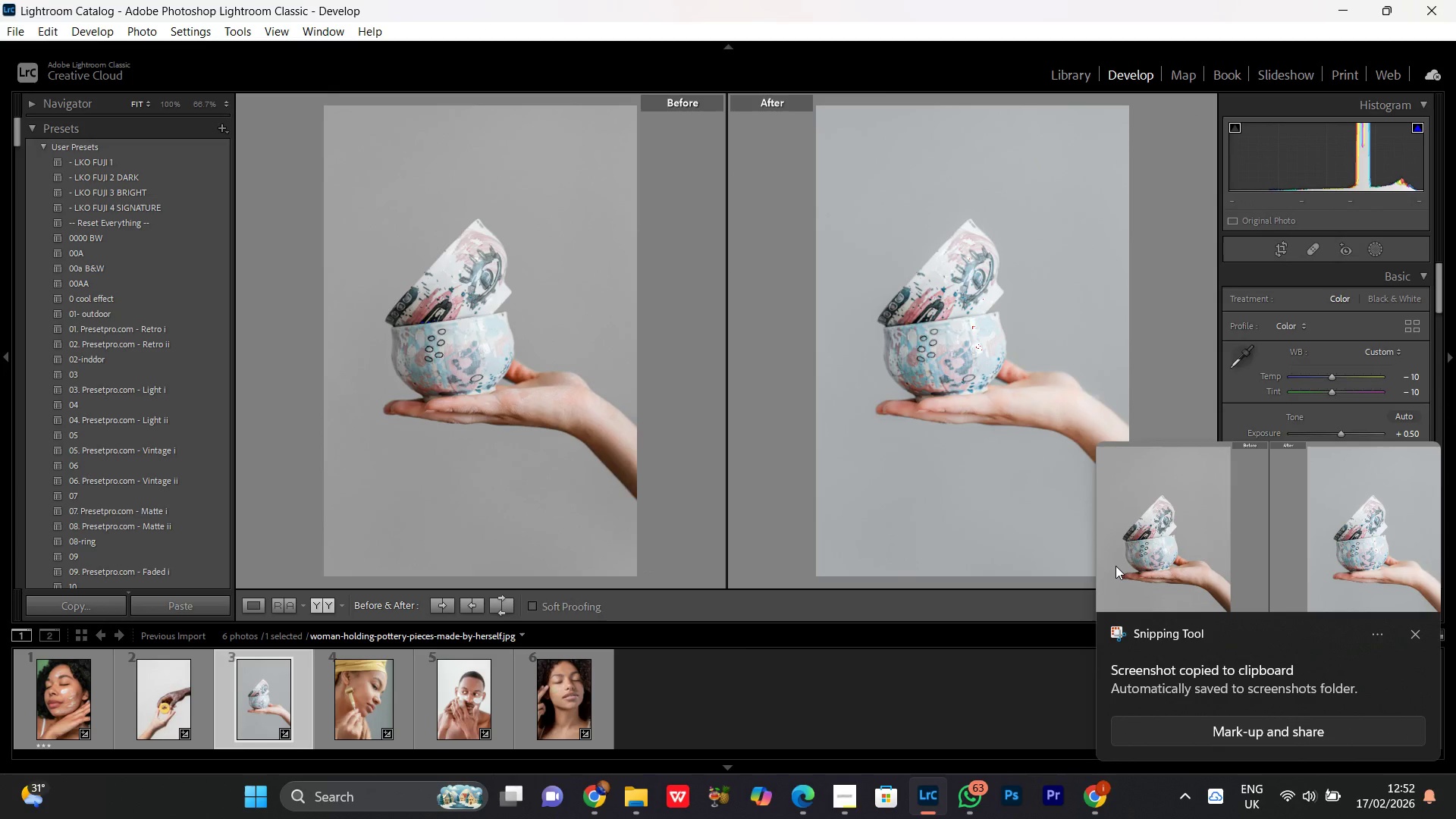 
left_click([1414, 632])
 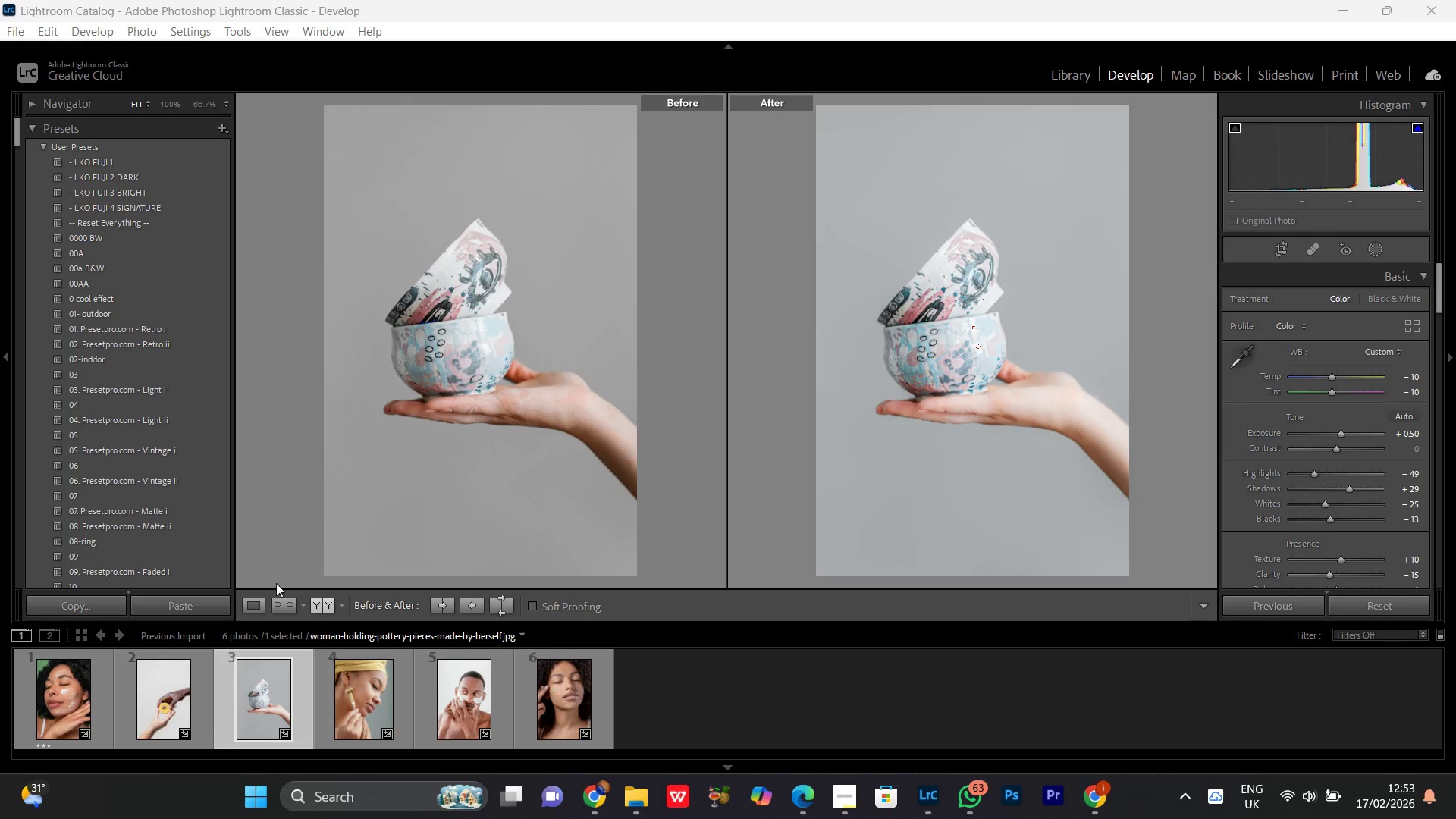 
left_click([250, 607])
 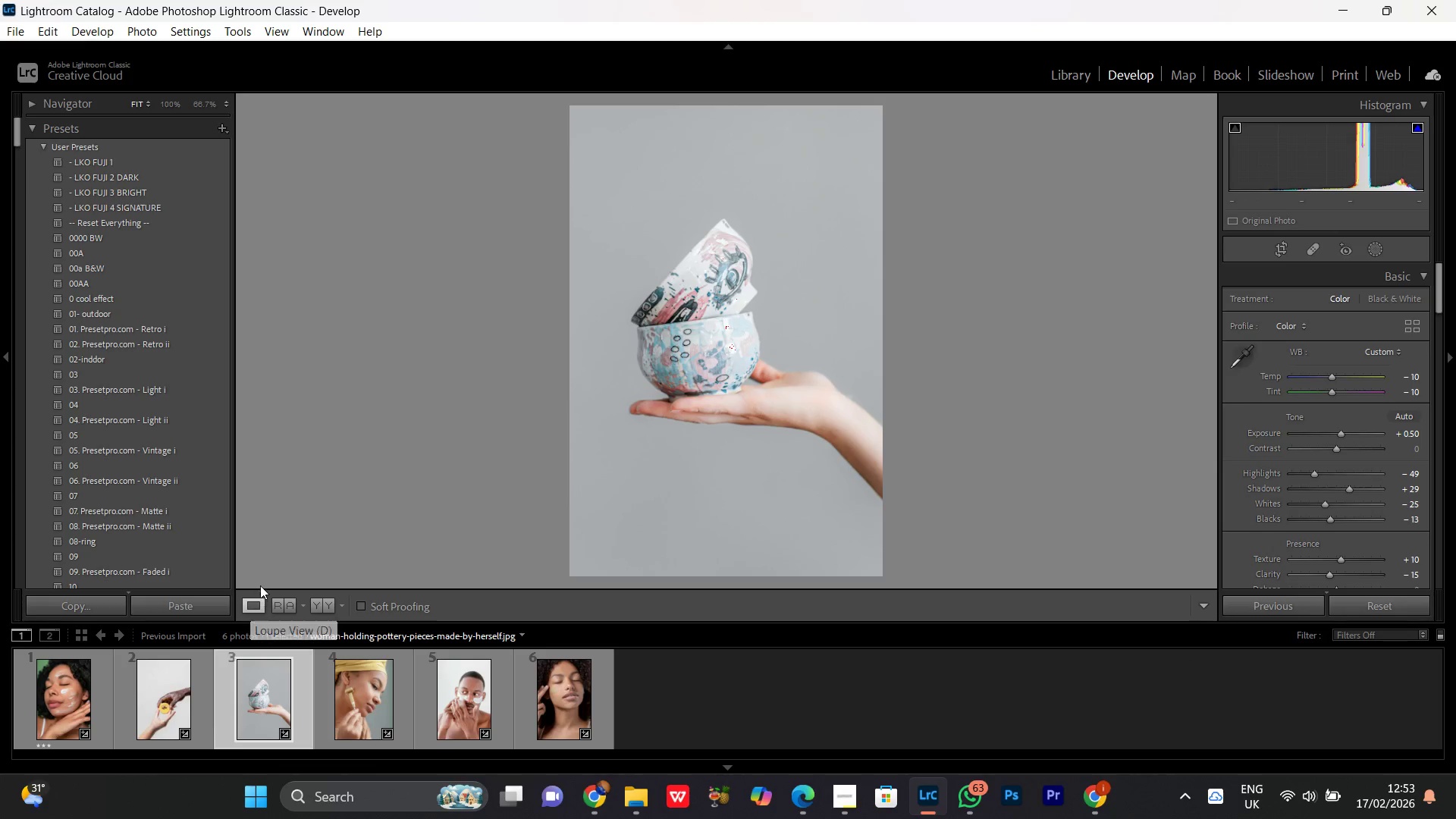 
wait(8.14)
 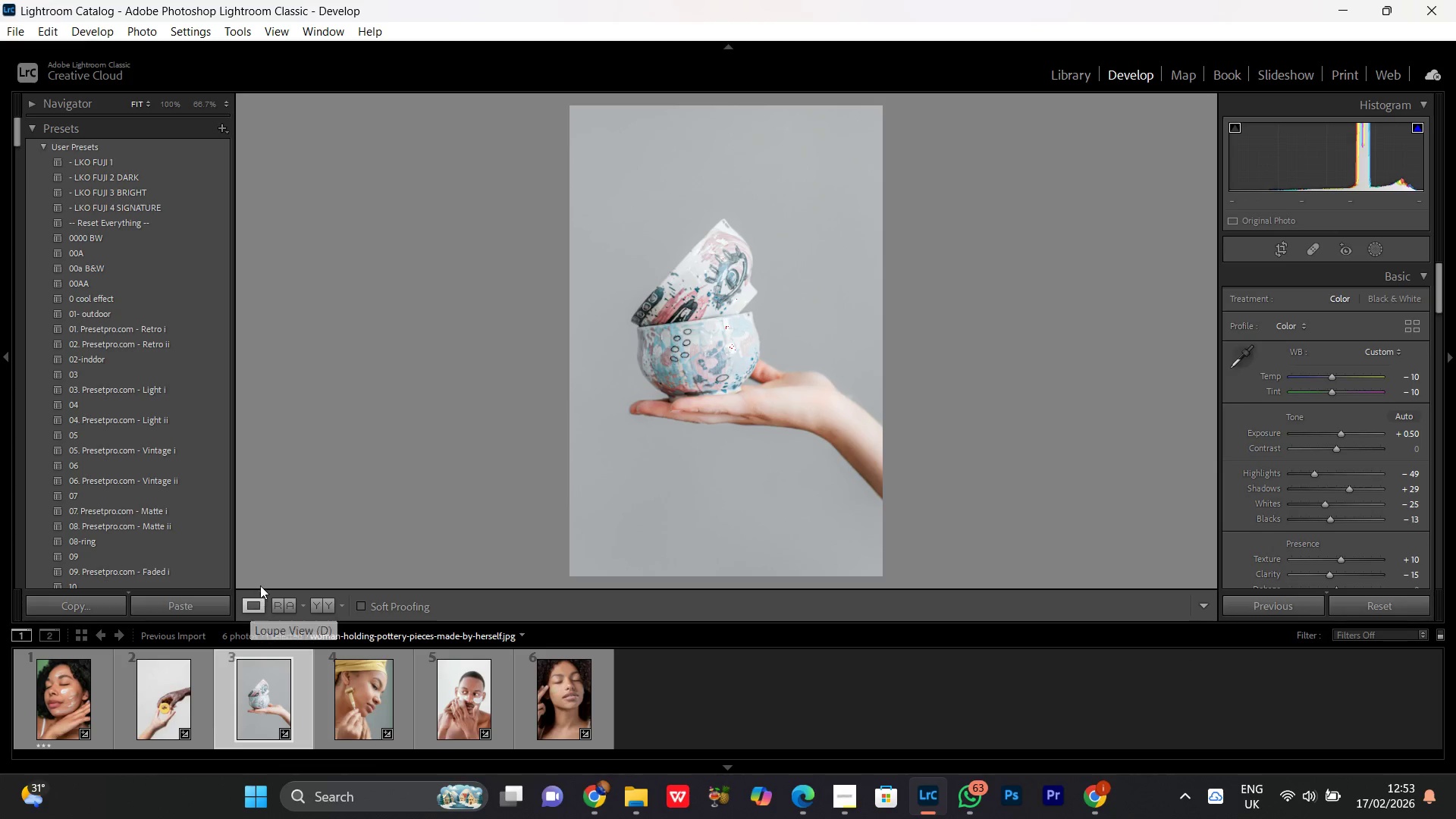 
double_click([757, 314])
 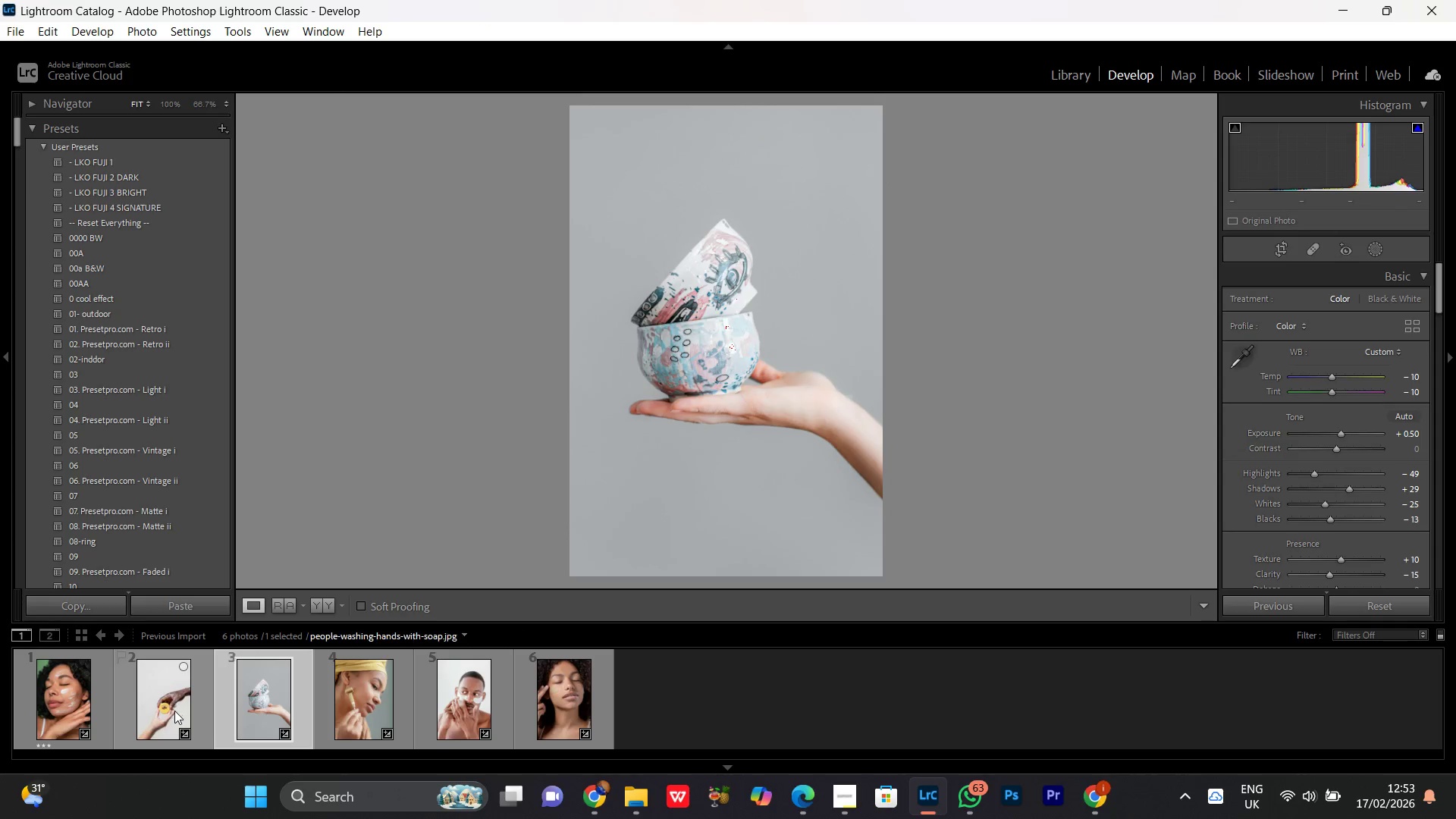 
double_click([170, 708])
 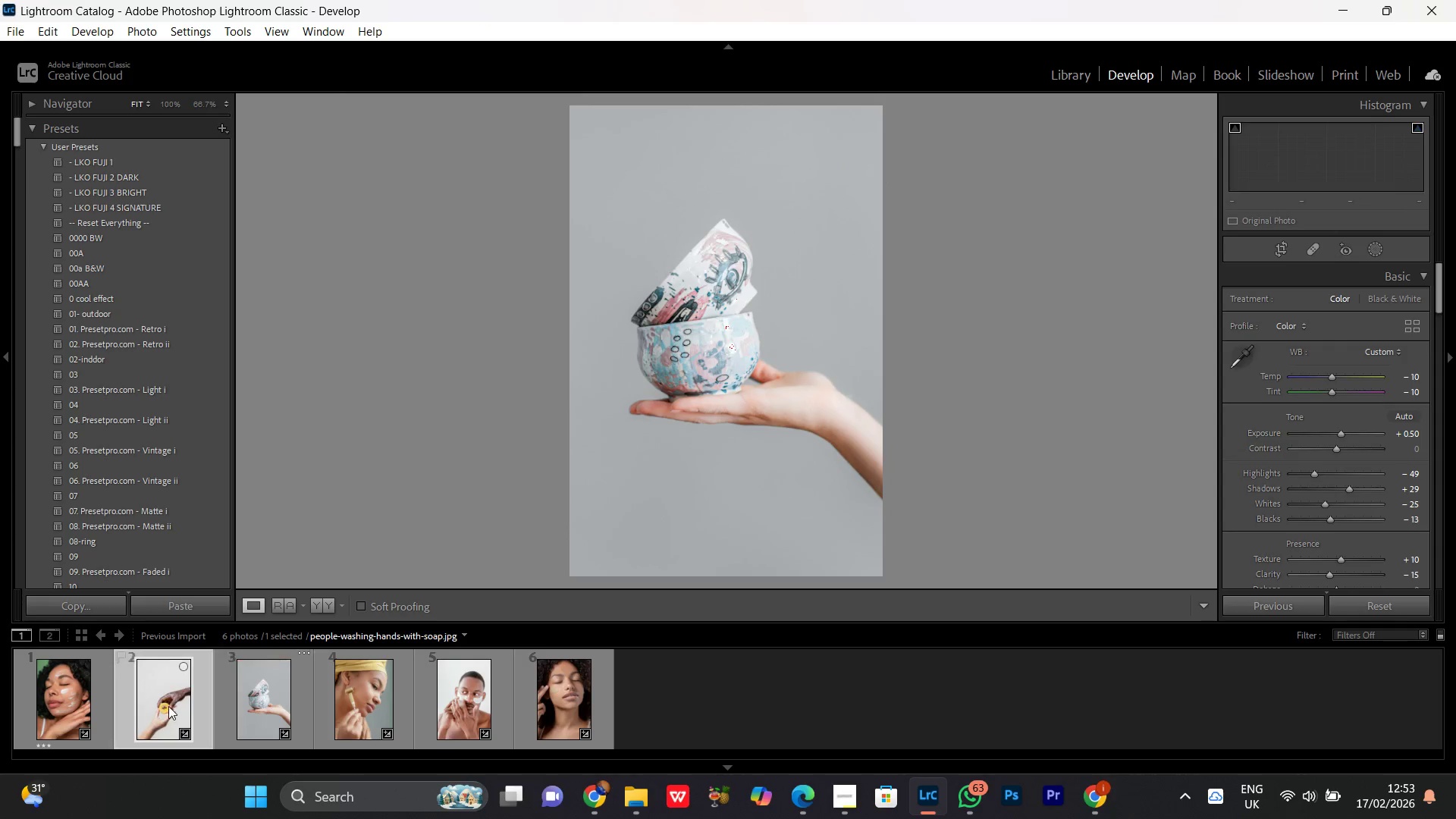 
mouse_move([188, 717])
 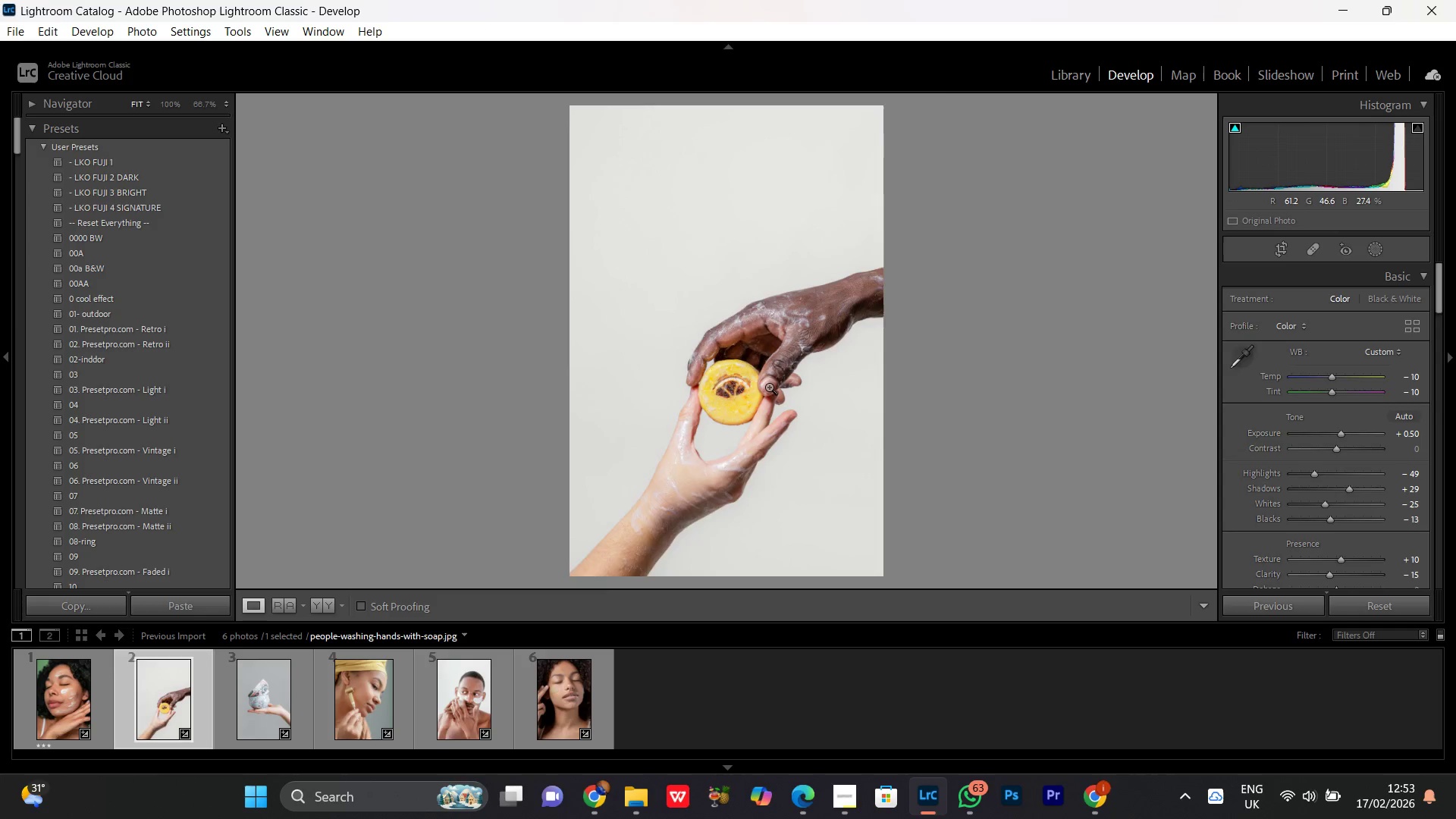 
double_click([770, 387])
 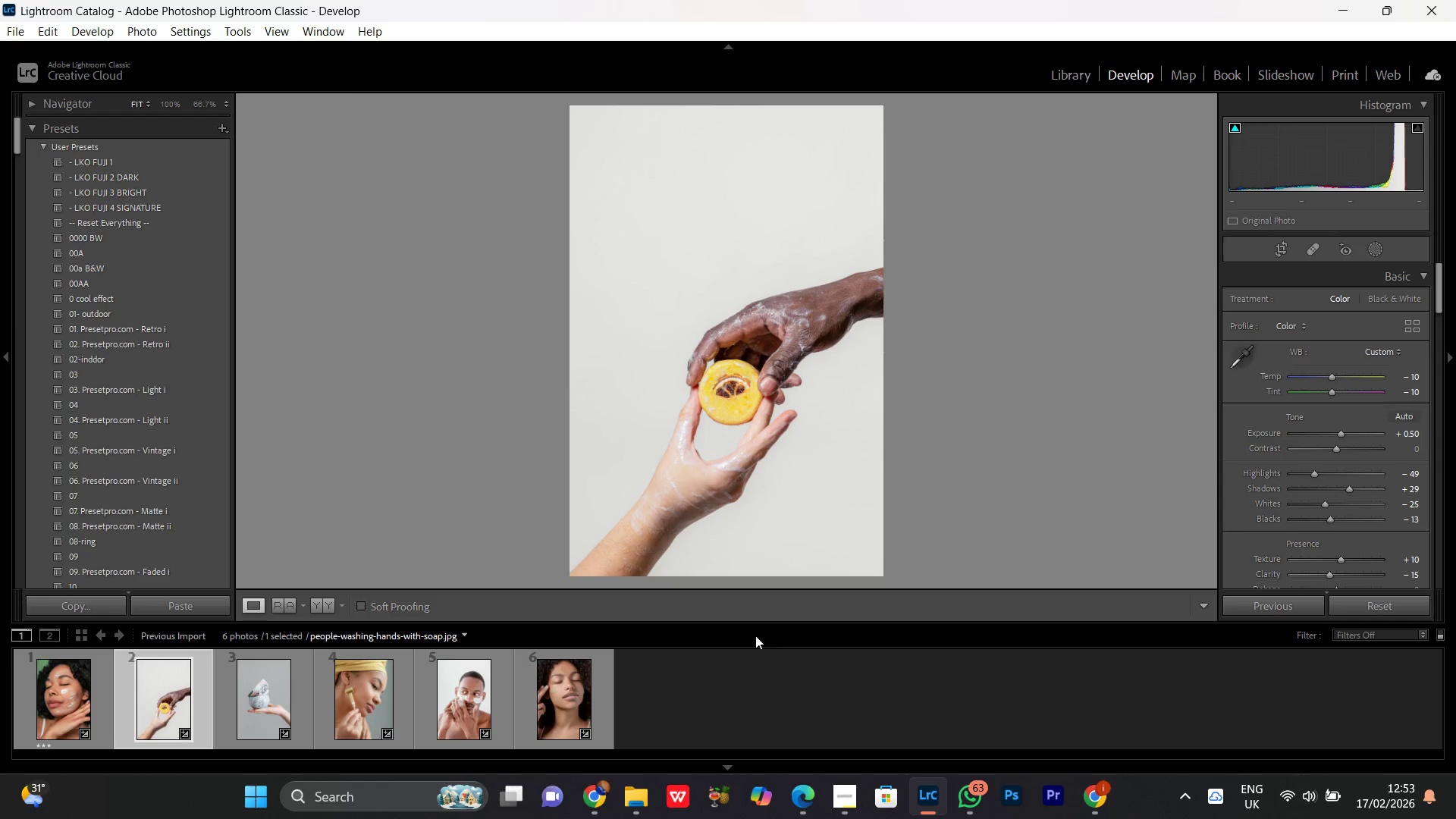 
left_click([840, 818])
 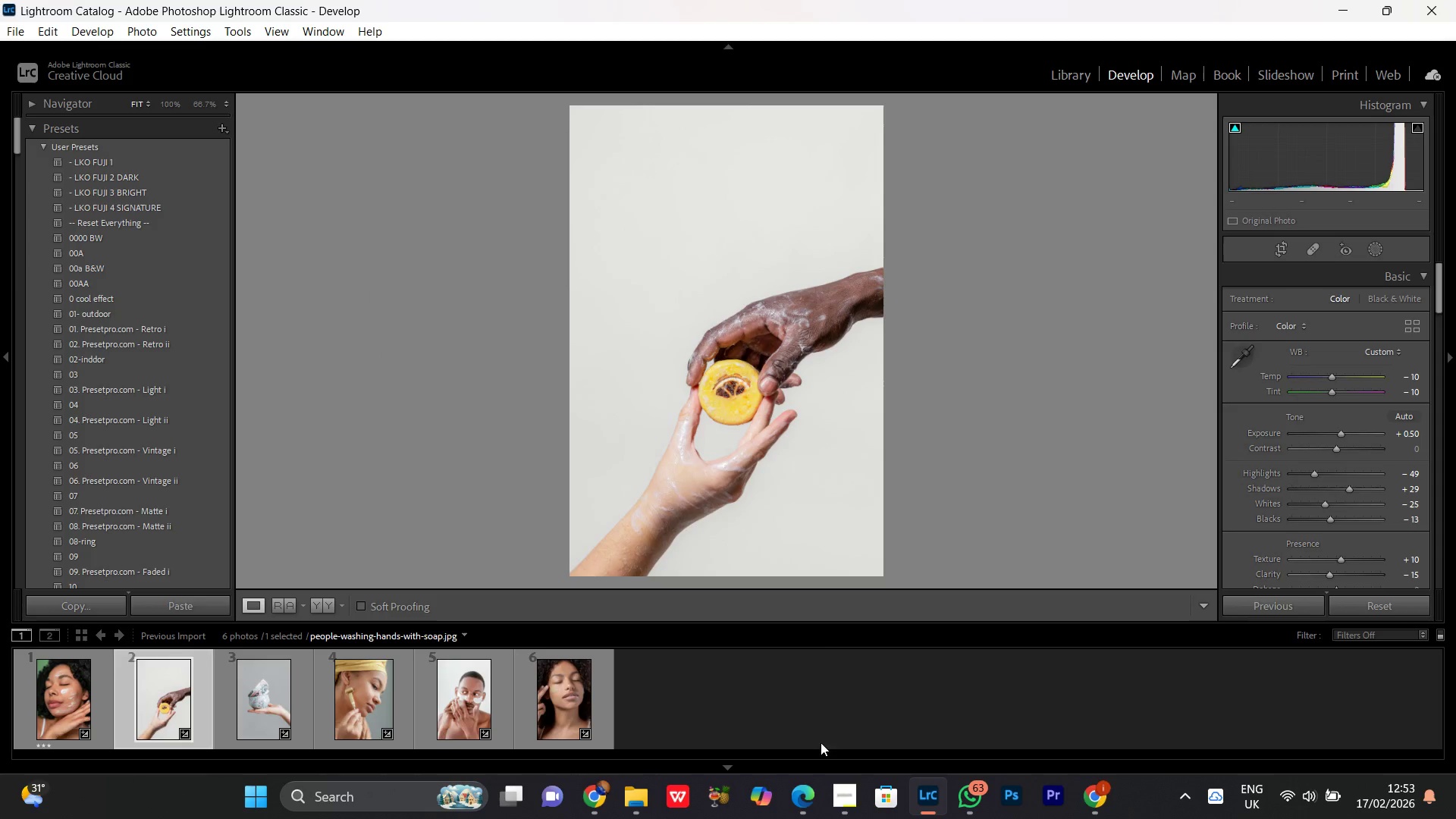 
left_click([837, 352])
 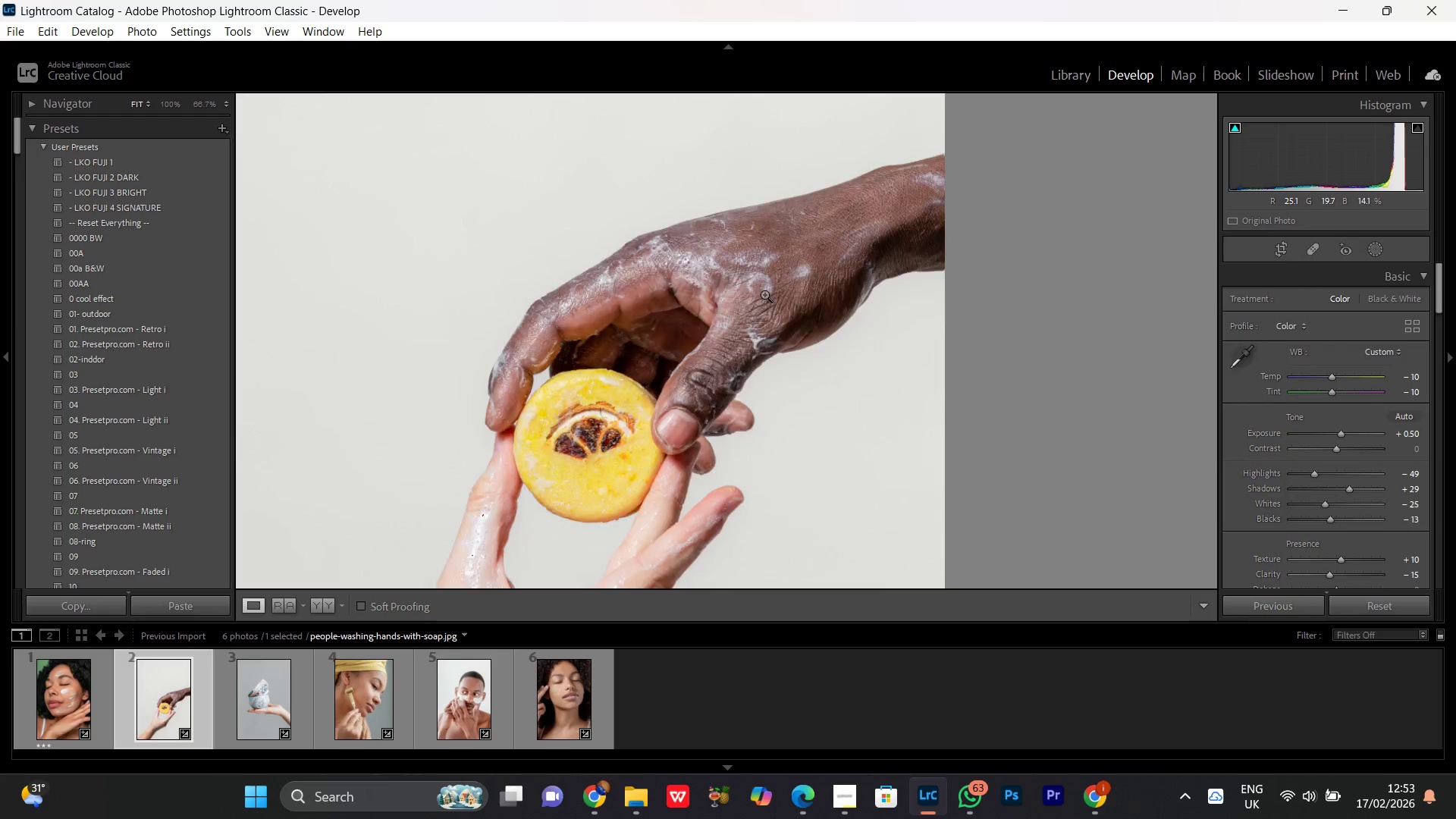 
double_click([806, 366])
 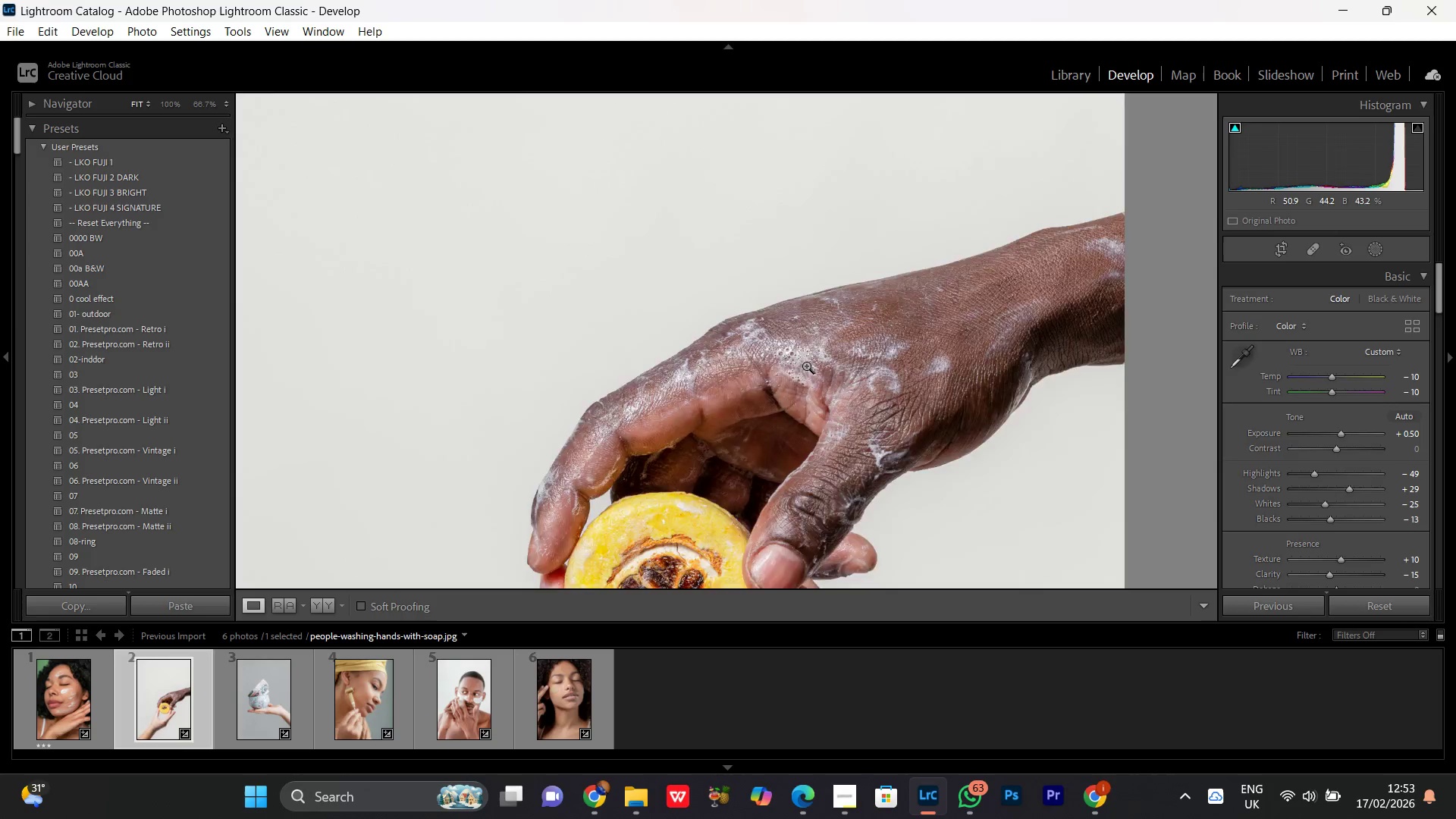 
triple_click([806, 366])
 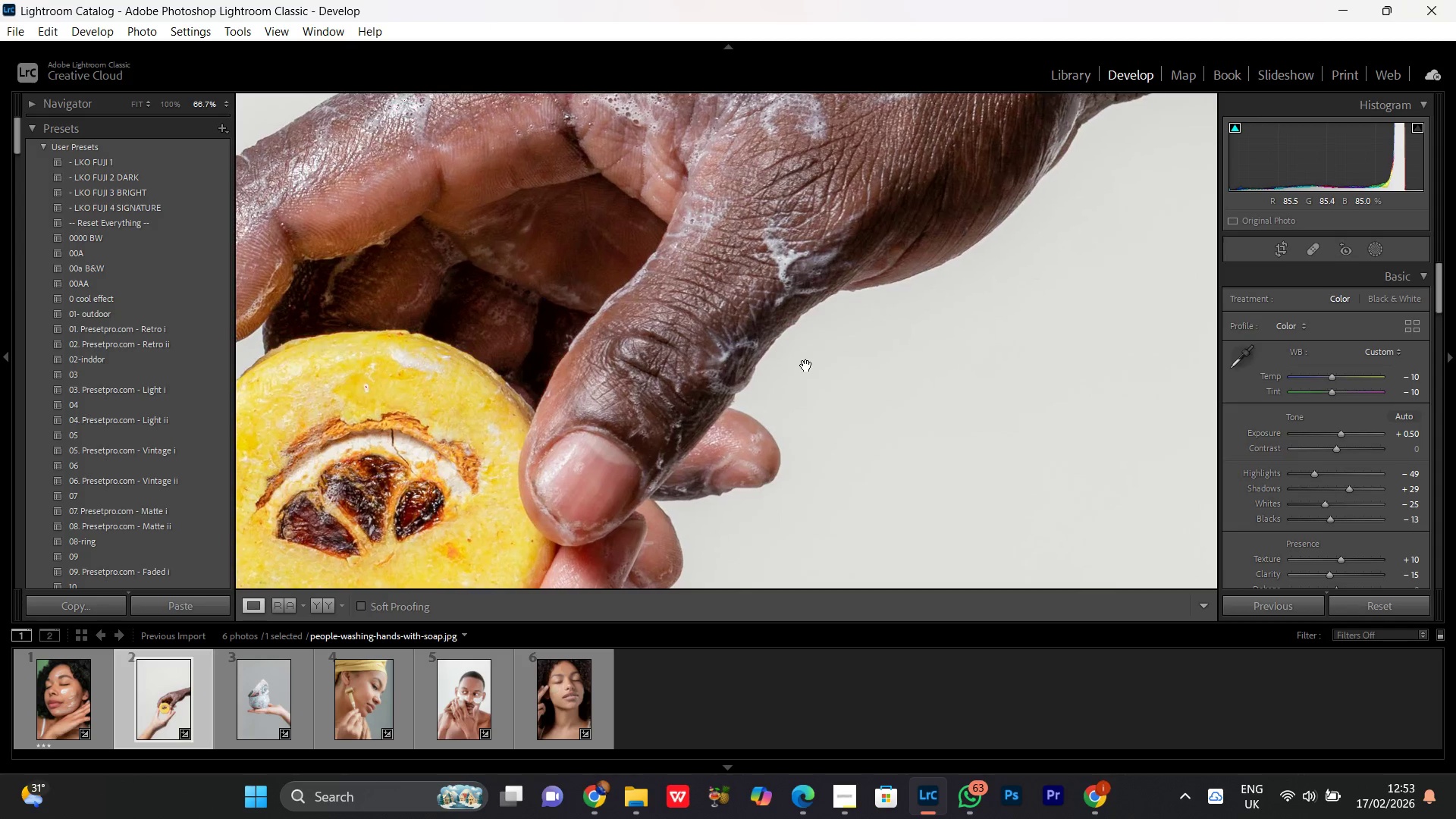 
triple_click([806, 366])
 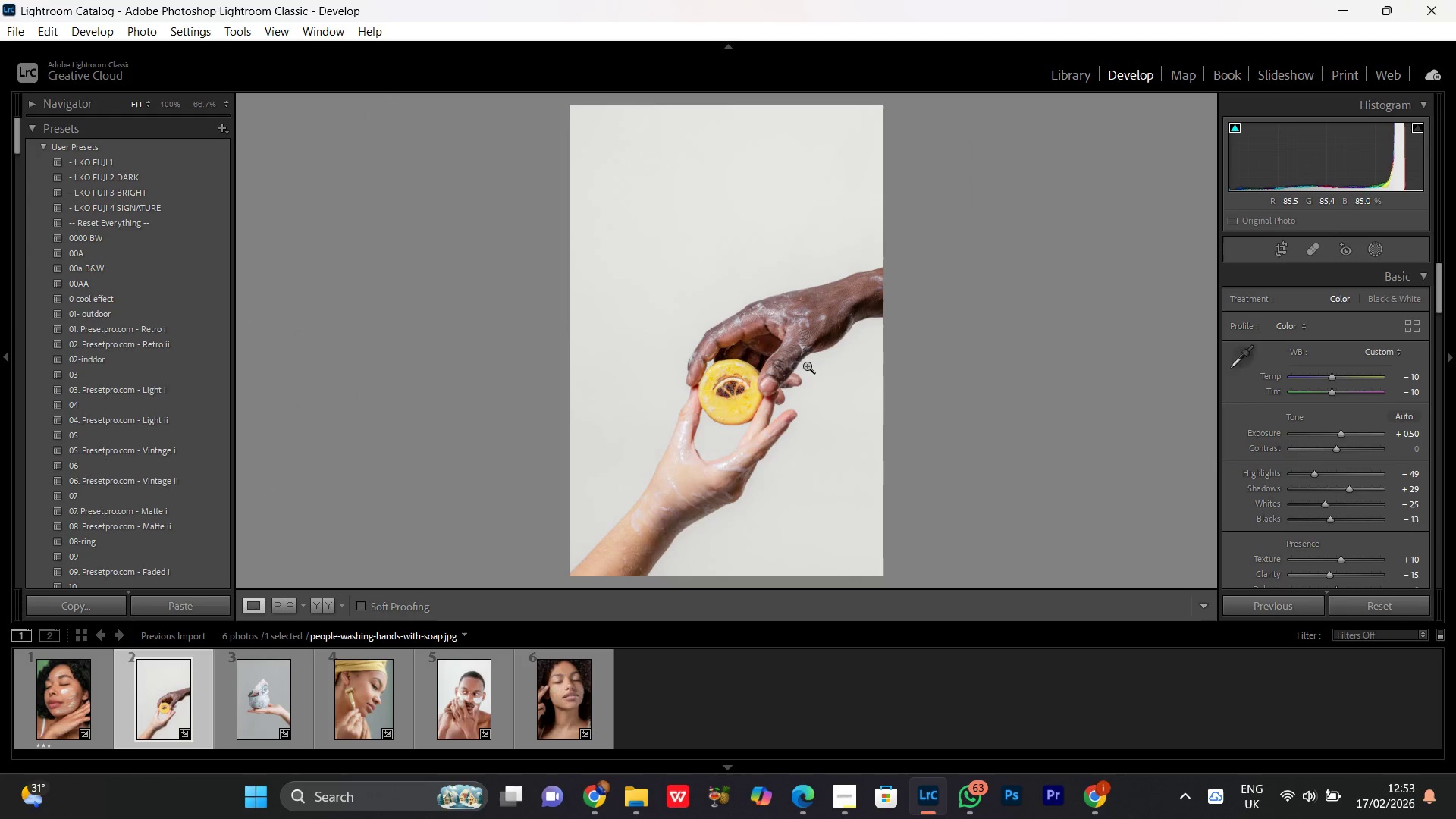 
left_click([807, 366])
 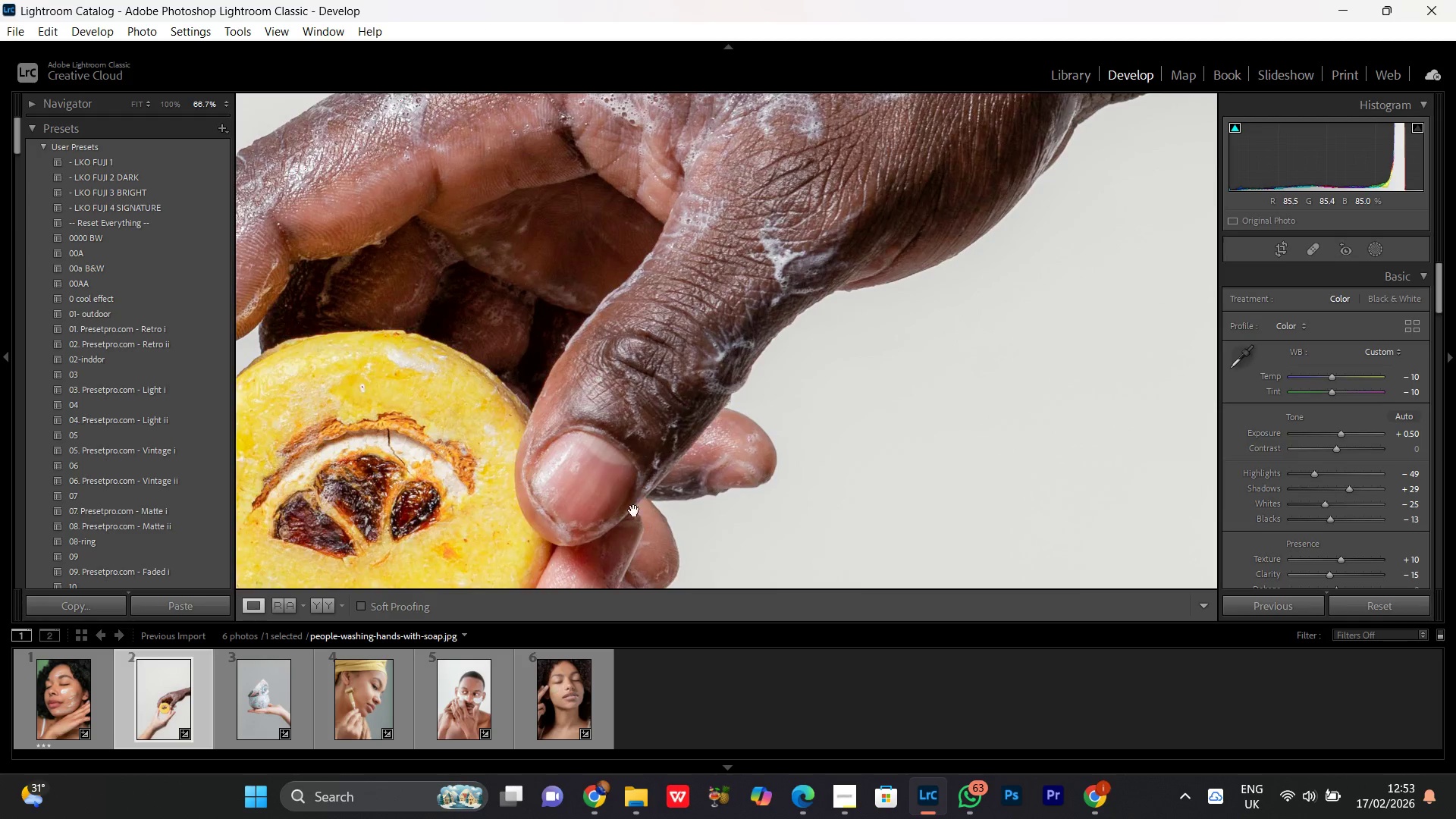 
left_click_drag(start_coordinate=[576, 520], to_coordinate=[880, 300])
 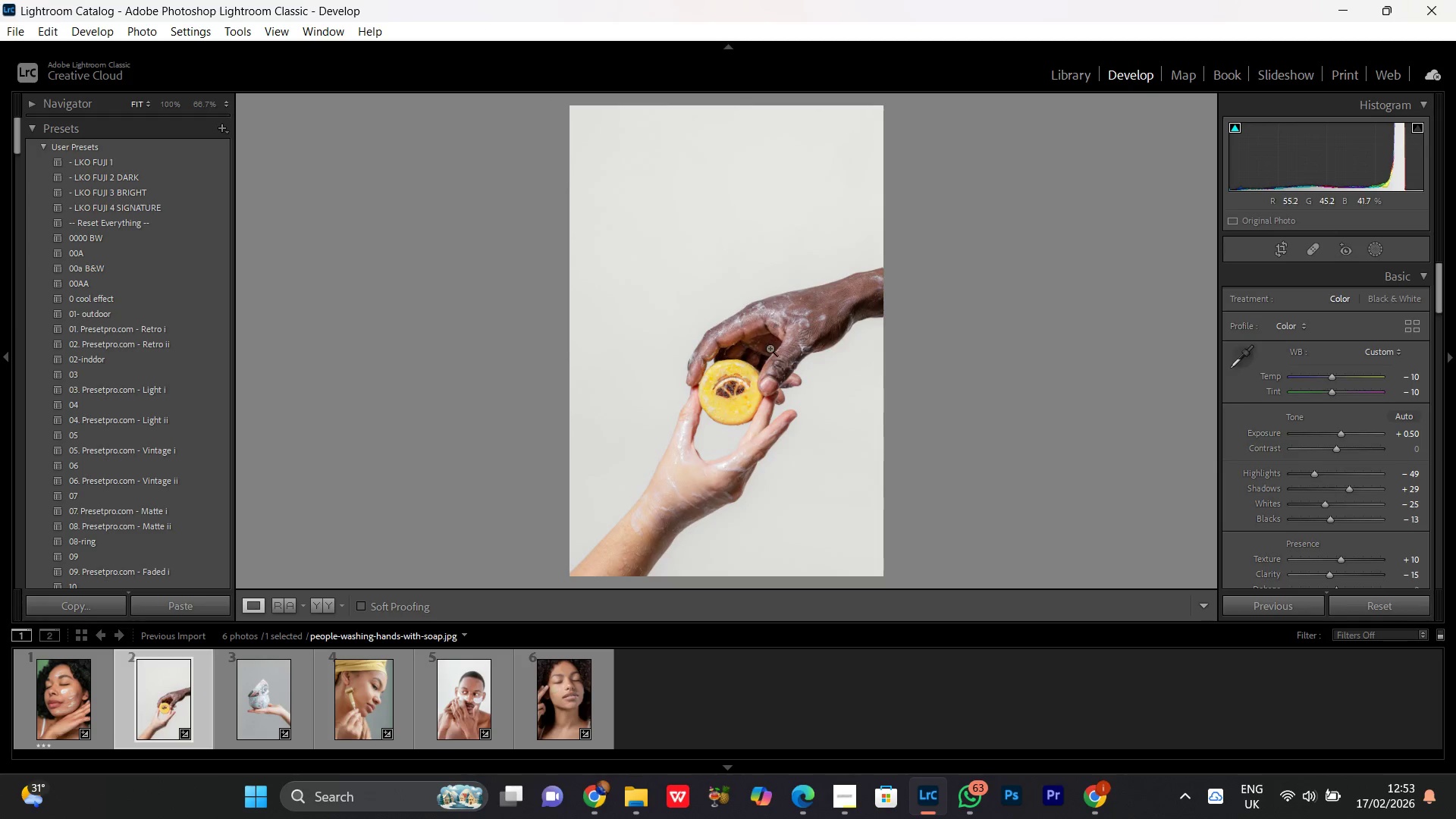 
left_click_drag(start_coordinate=[643, 529], to_coordinate=[778, 218])
 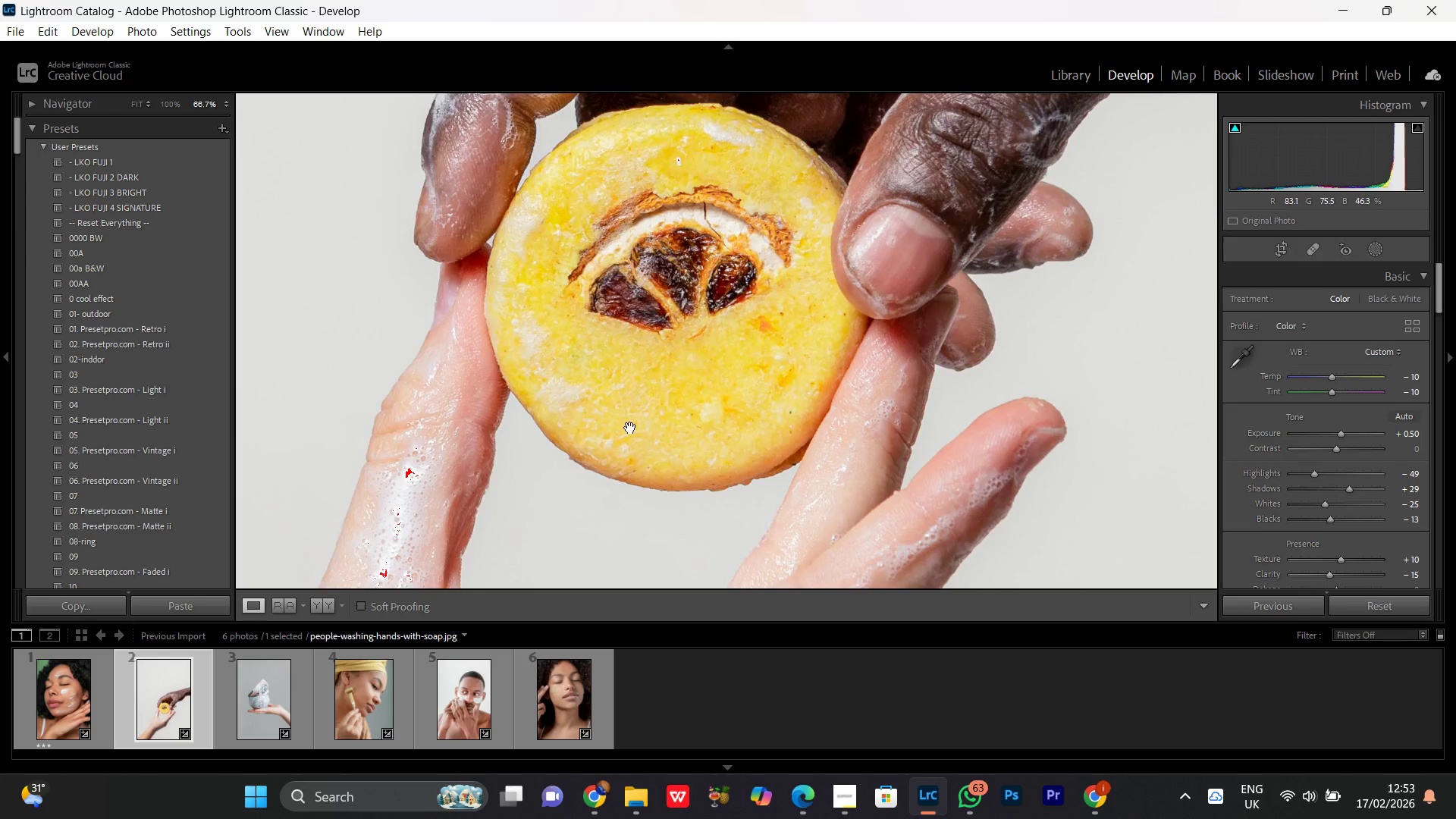 
left_click_drag(start_coordinate=[625, 435], to_coordinate=[699, 233])
 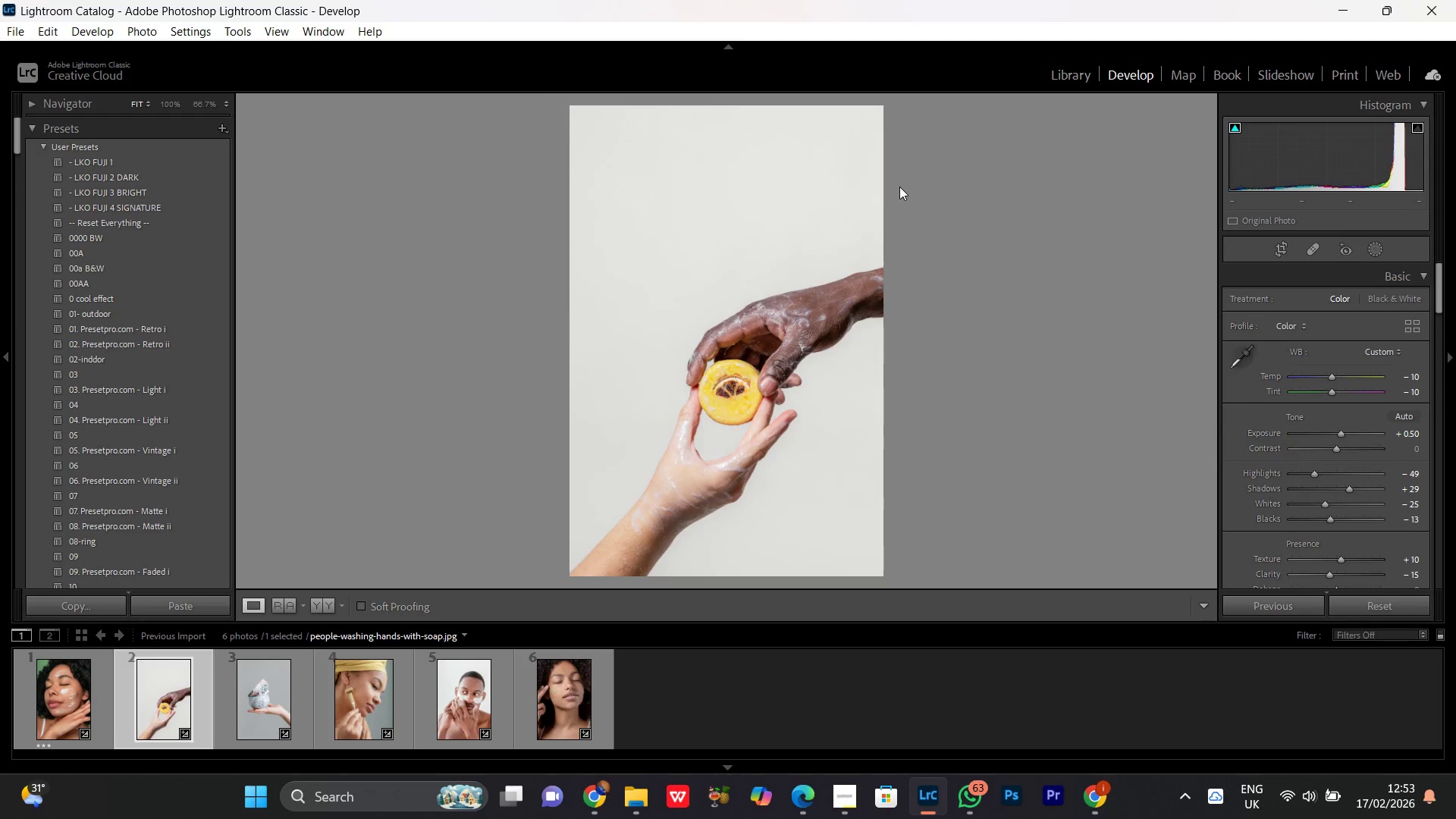 
double_click([742, 425])
 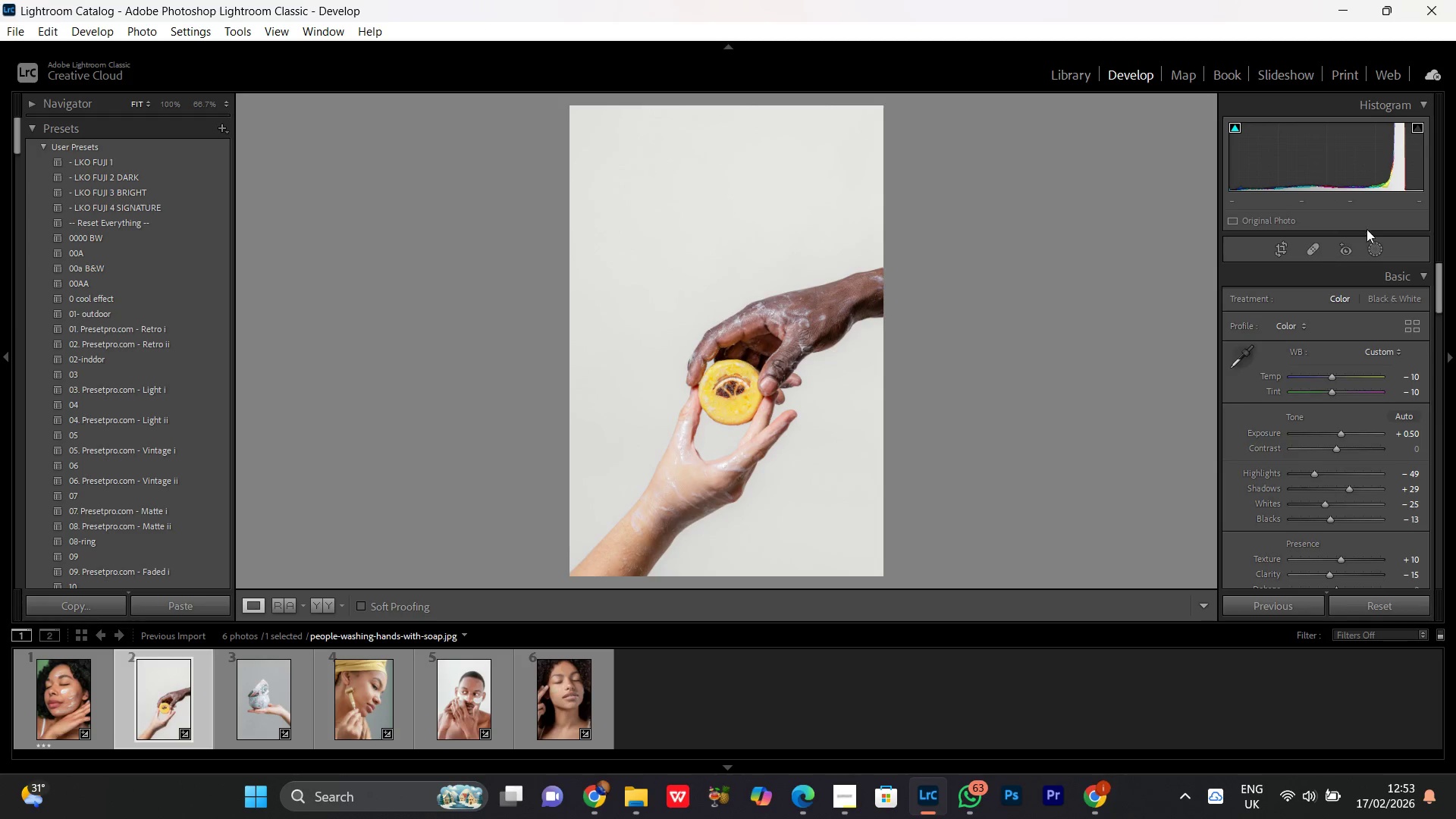 
left_click([1376, 245])
 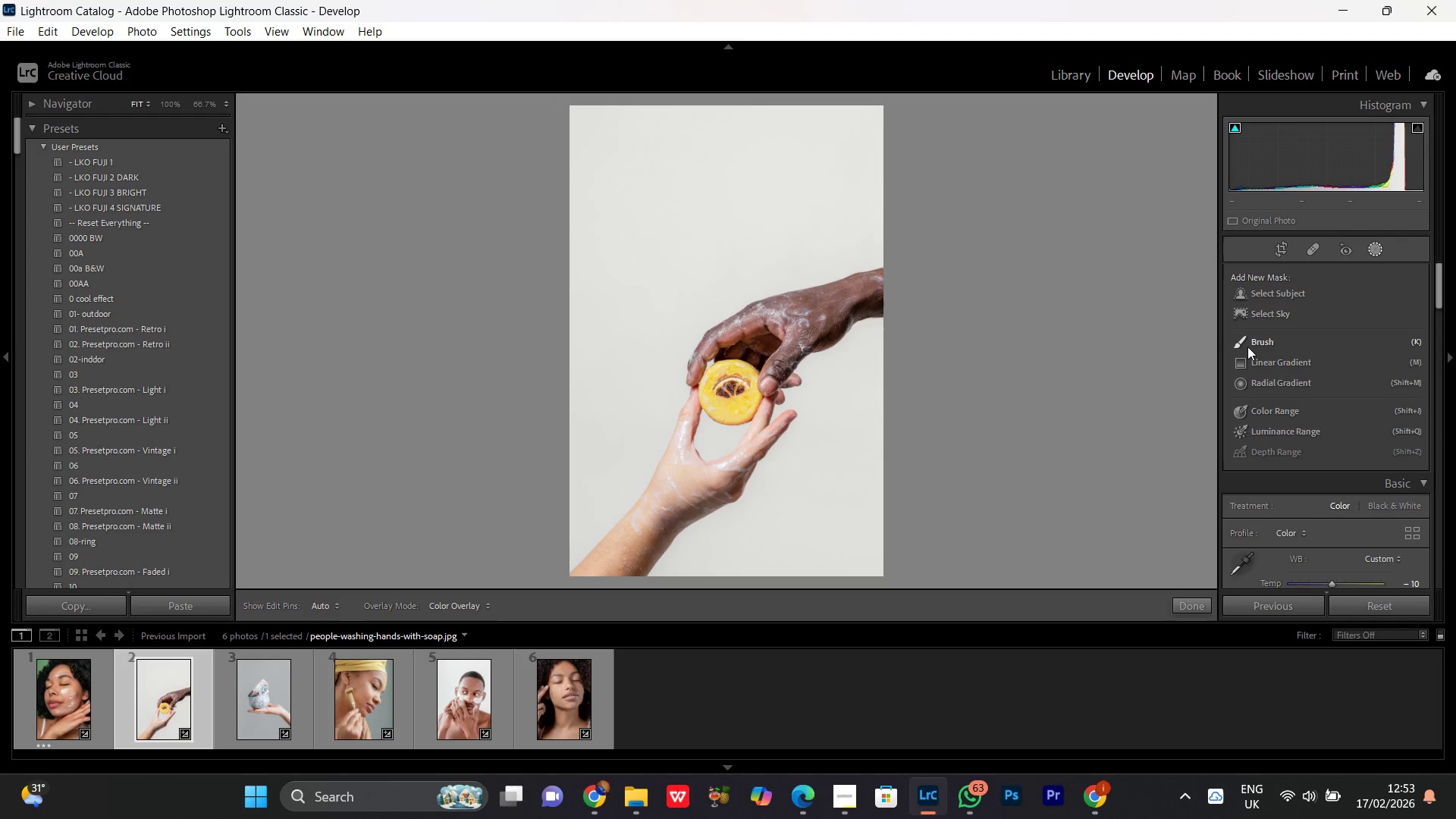 
left_click([1250, 342])
 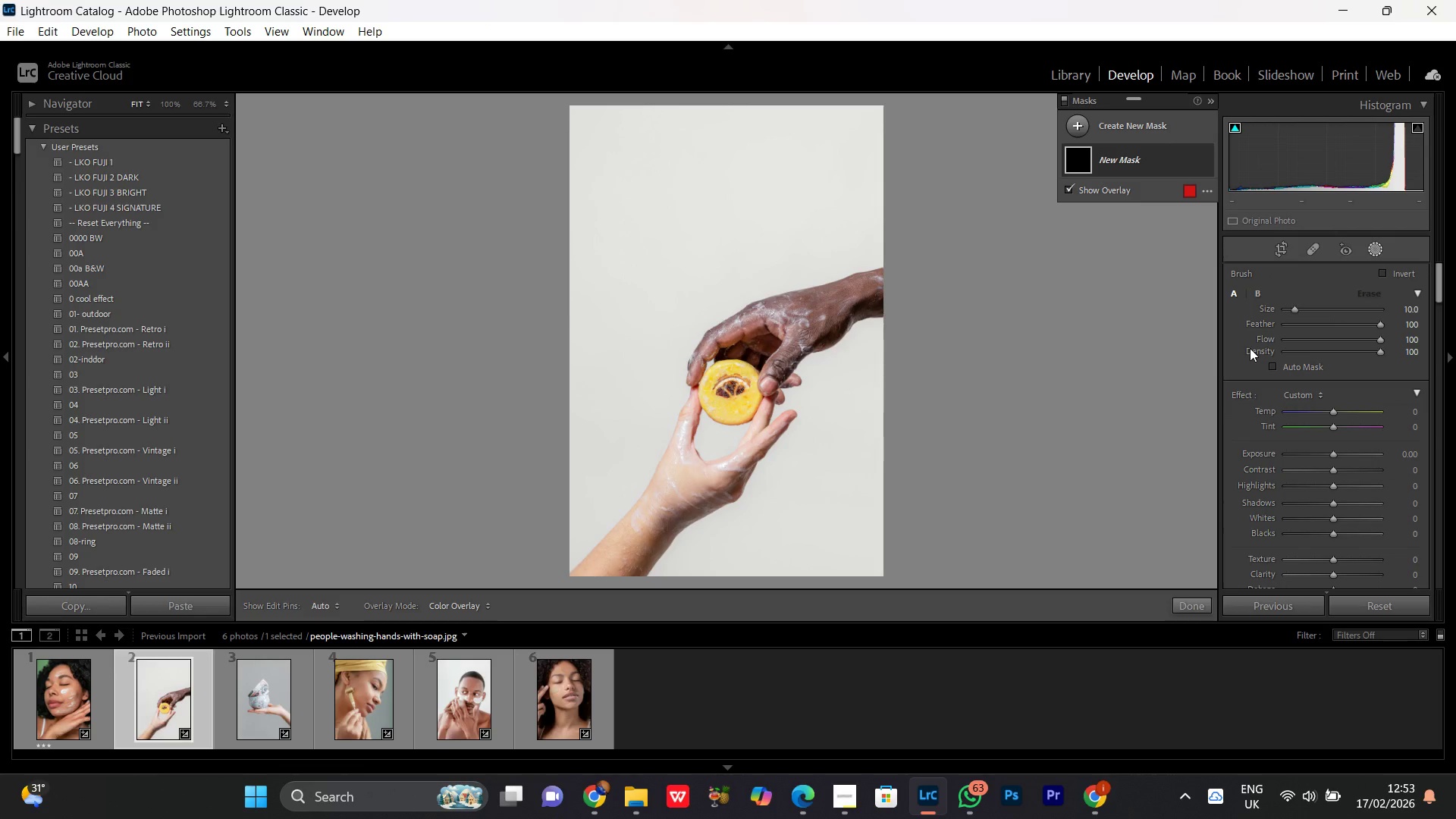 
wait(7.61)
 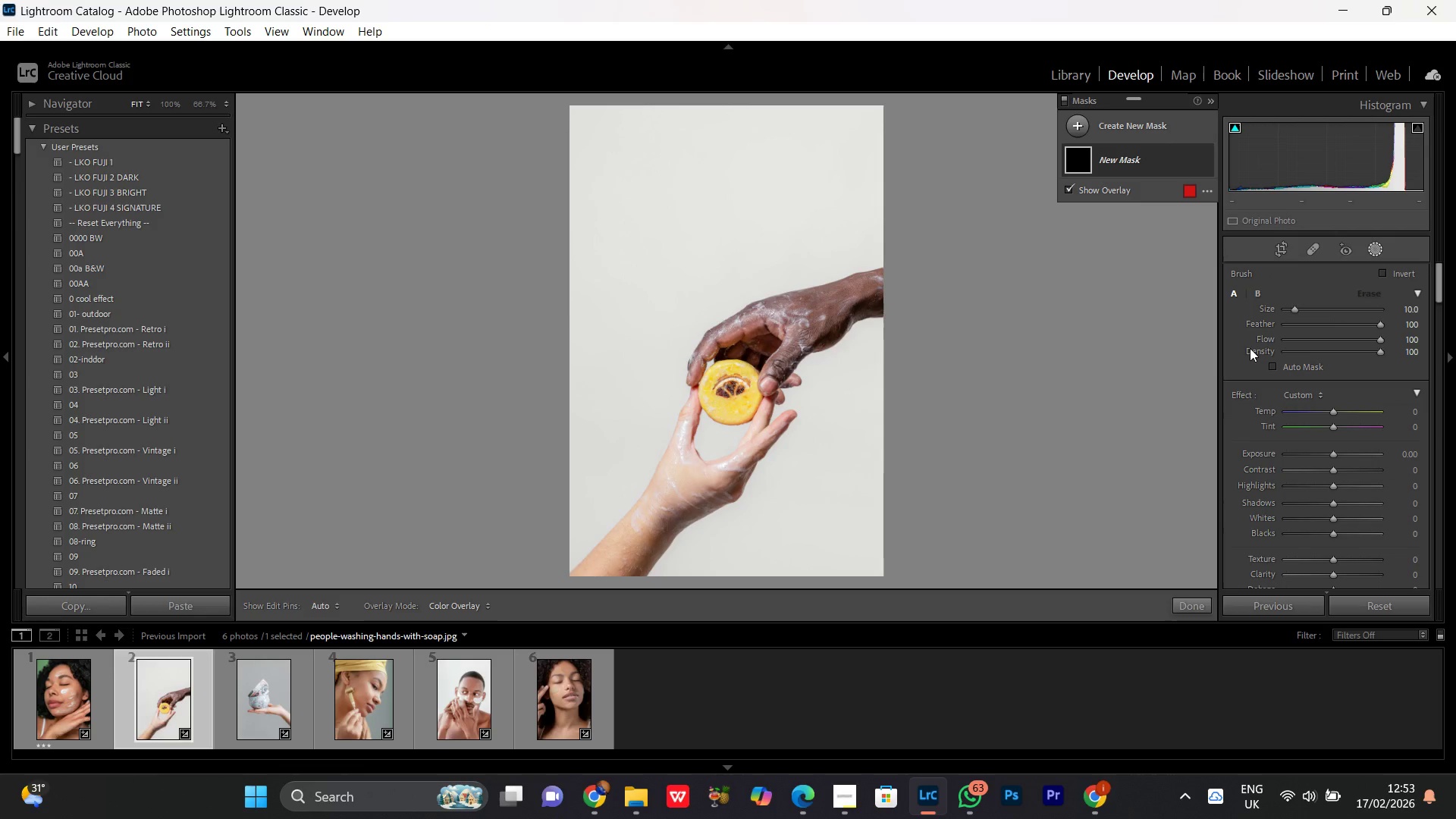 
left_click([1114, 165])
 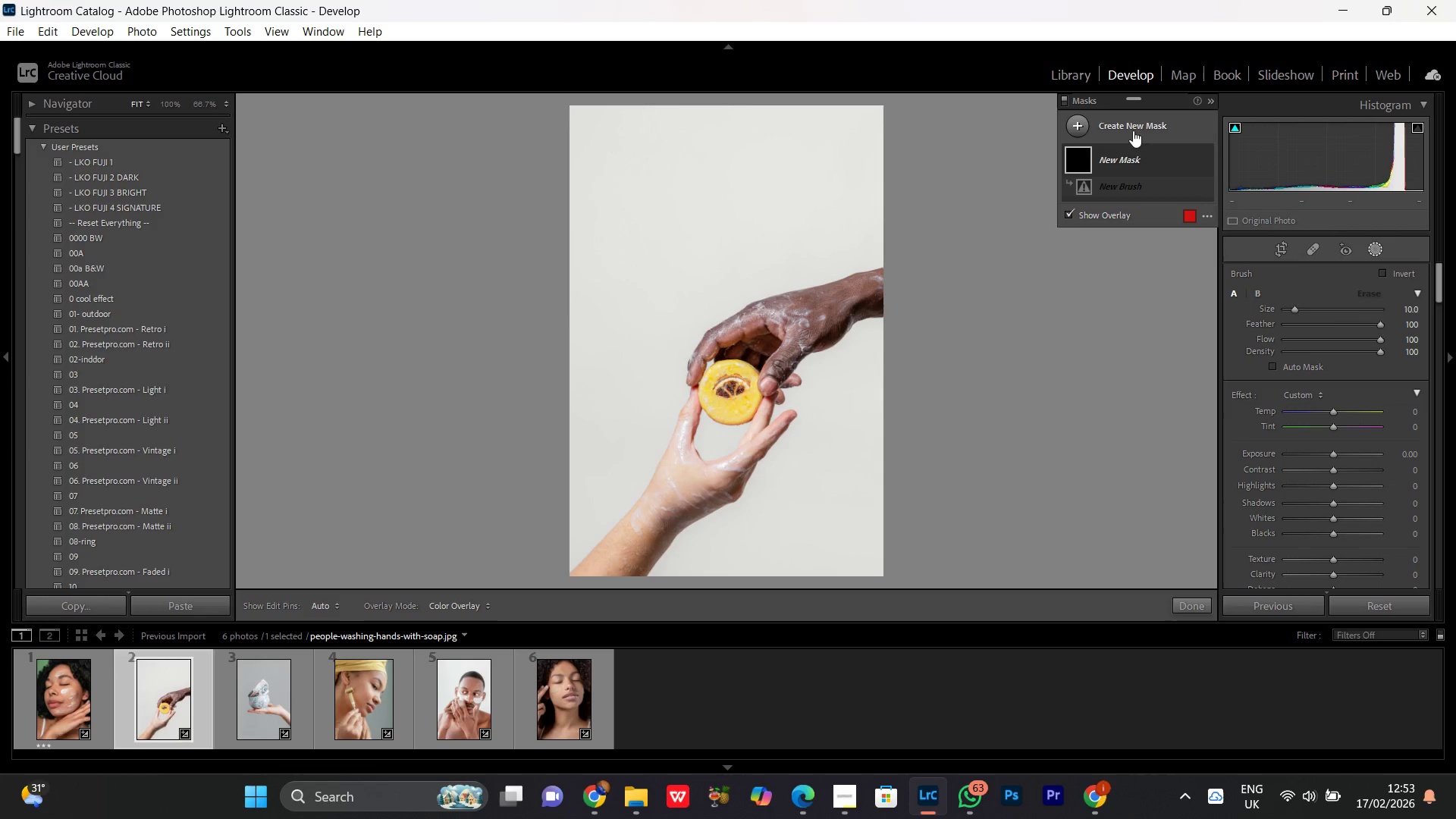 
left_click([1133, 130])
 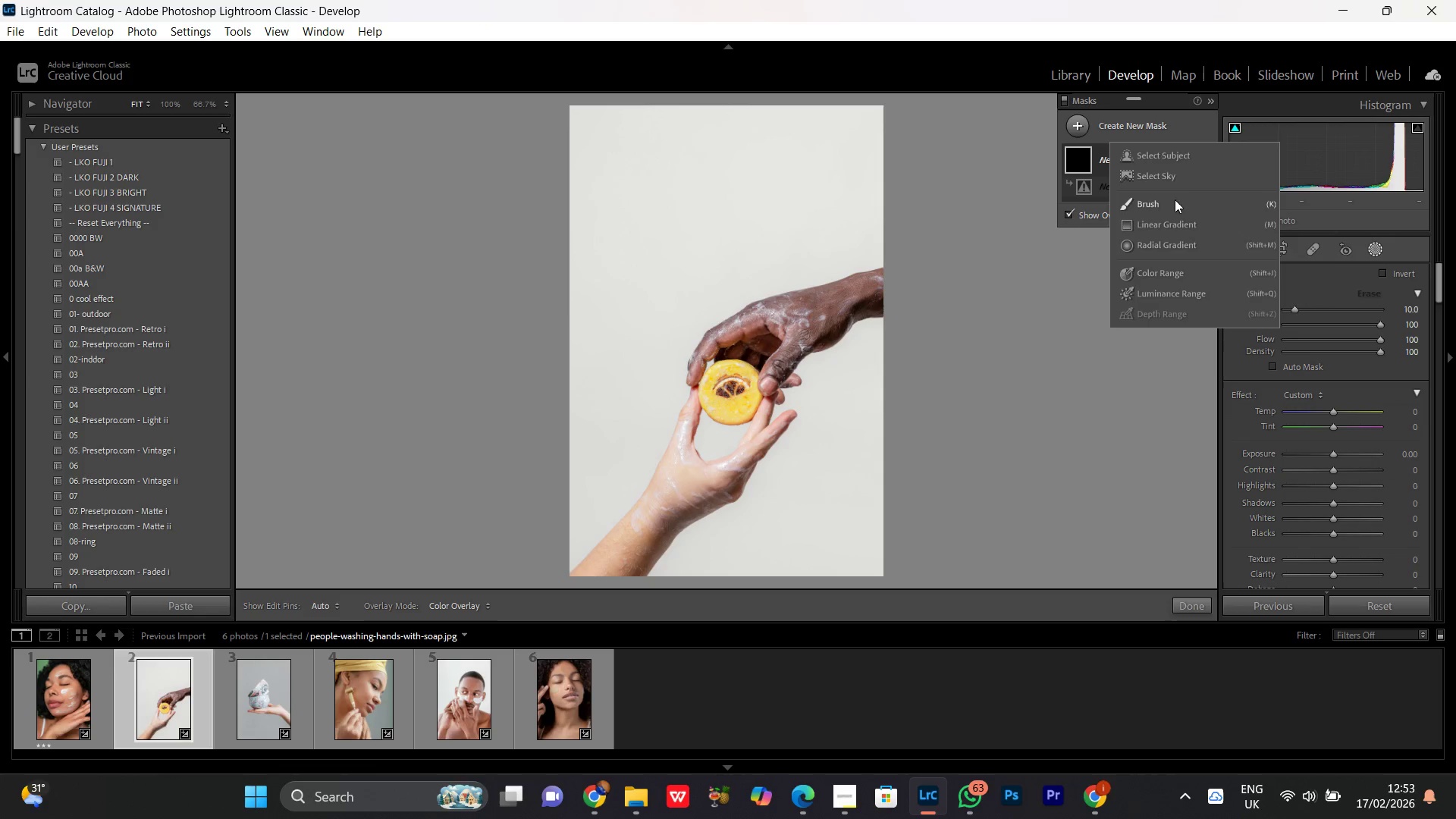 
left_click([1180, 155])
 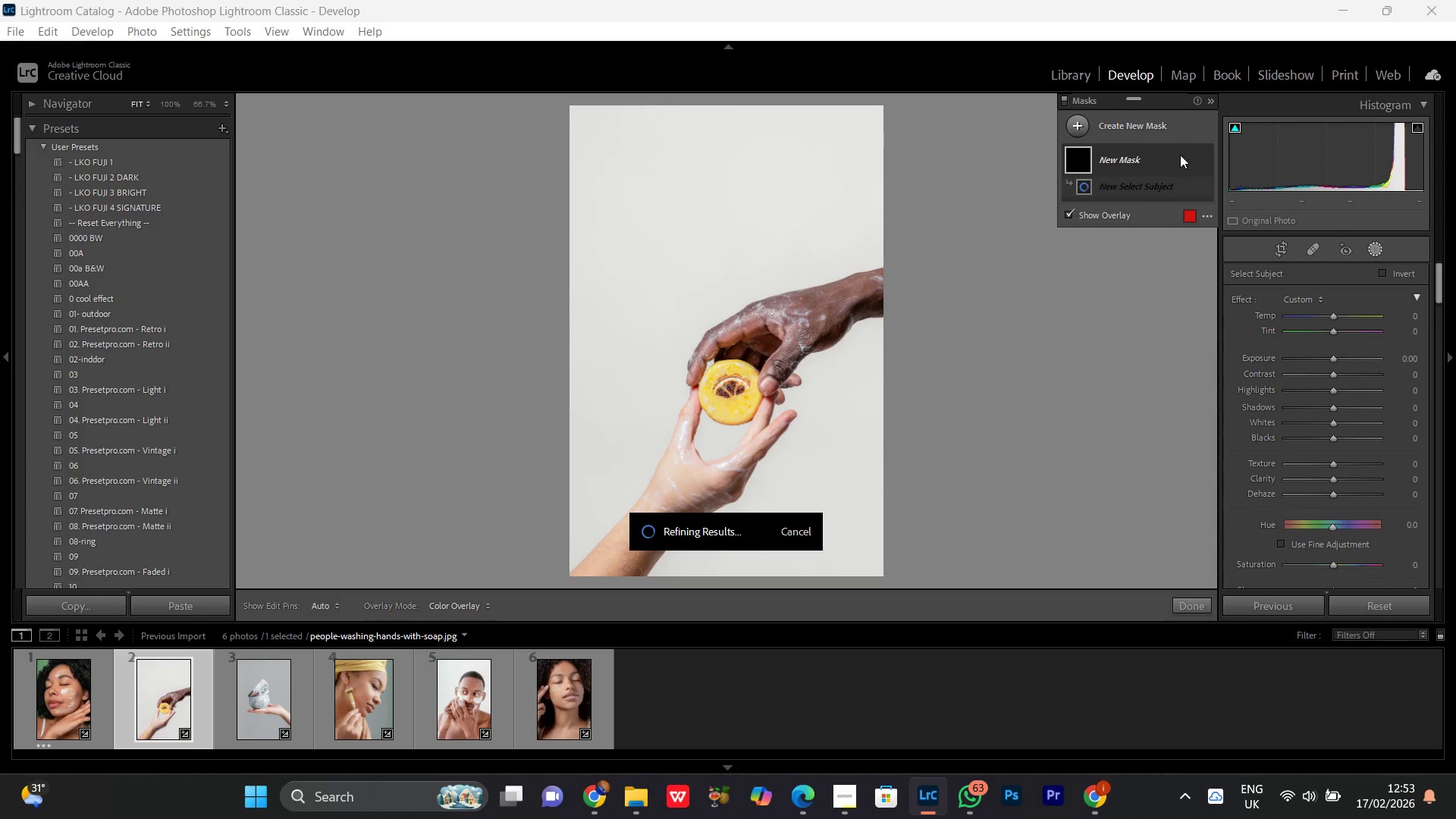 
wait(14.56)
 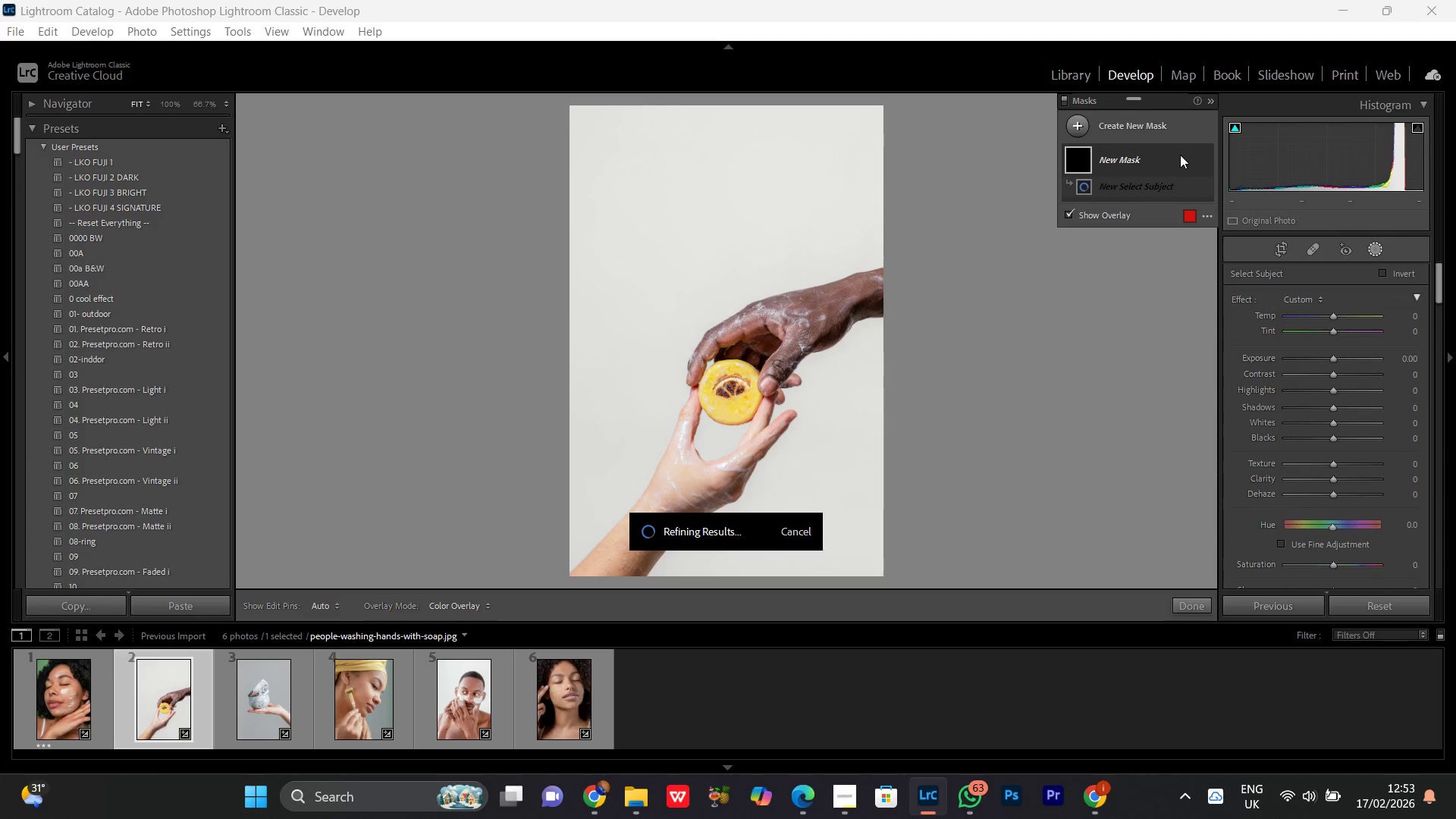 
key(Control+Equal)
 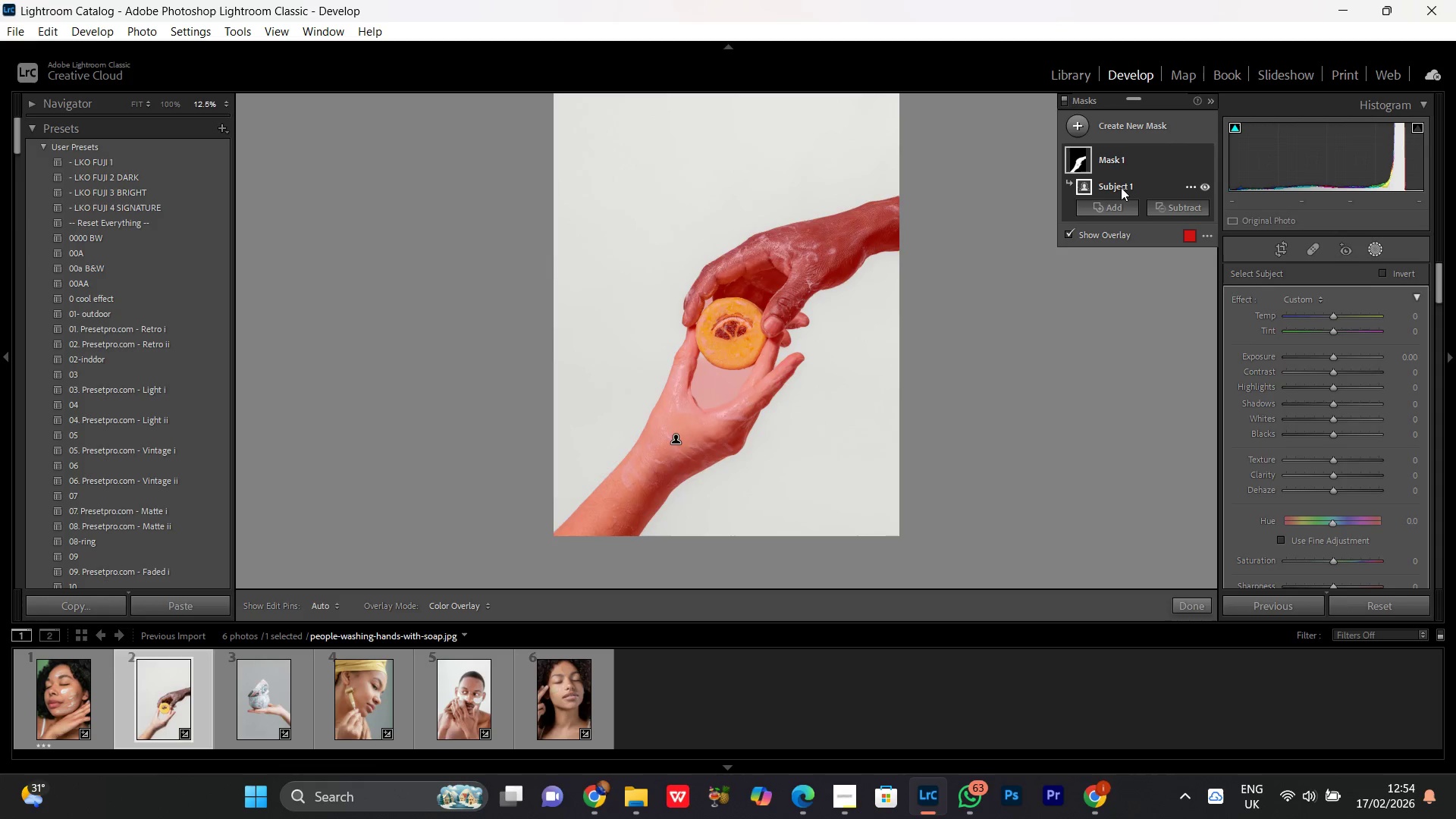 
key(Control+Equal)
 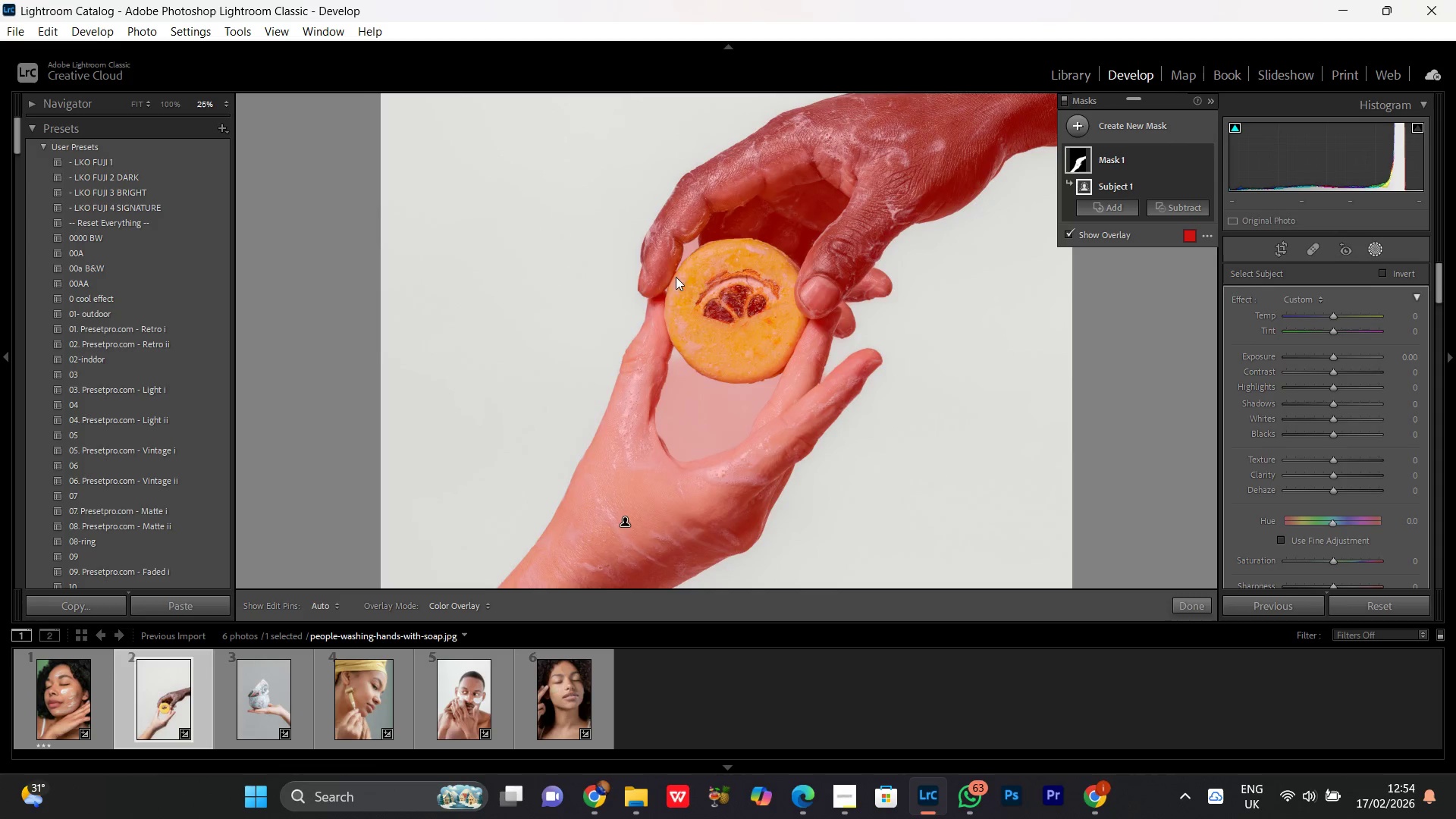 
key(Control+Equal)
 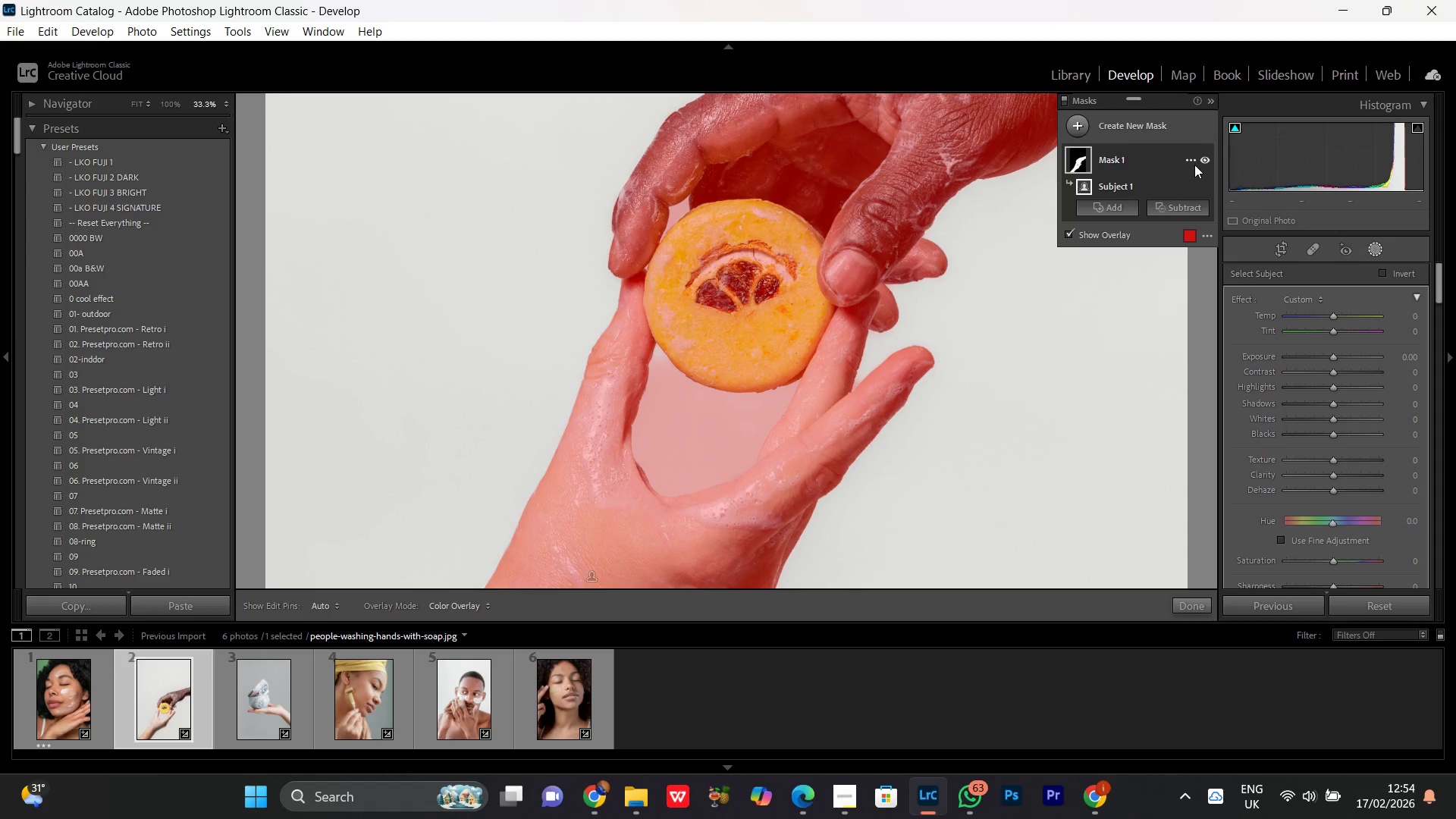 
left_click([1190, 158])
 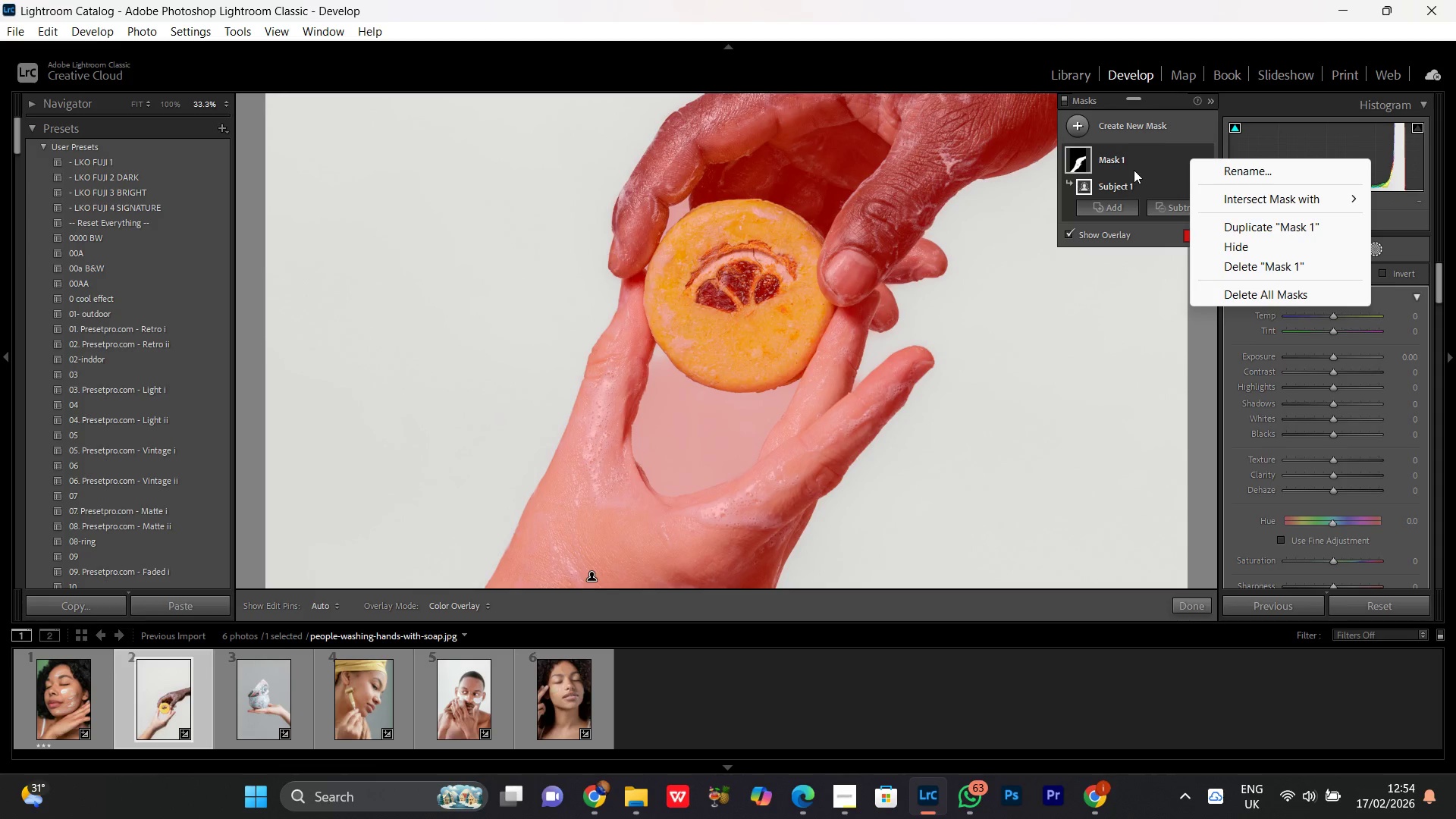 
left_click([1134, 163])
 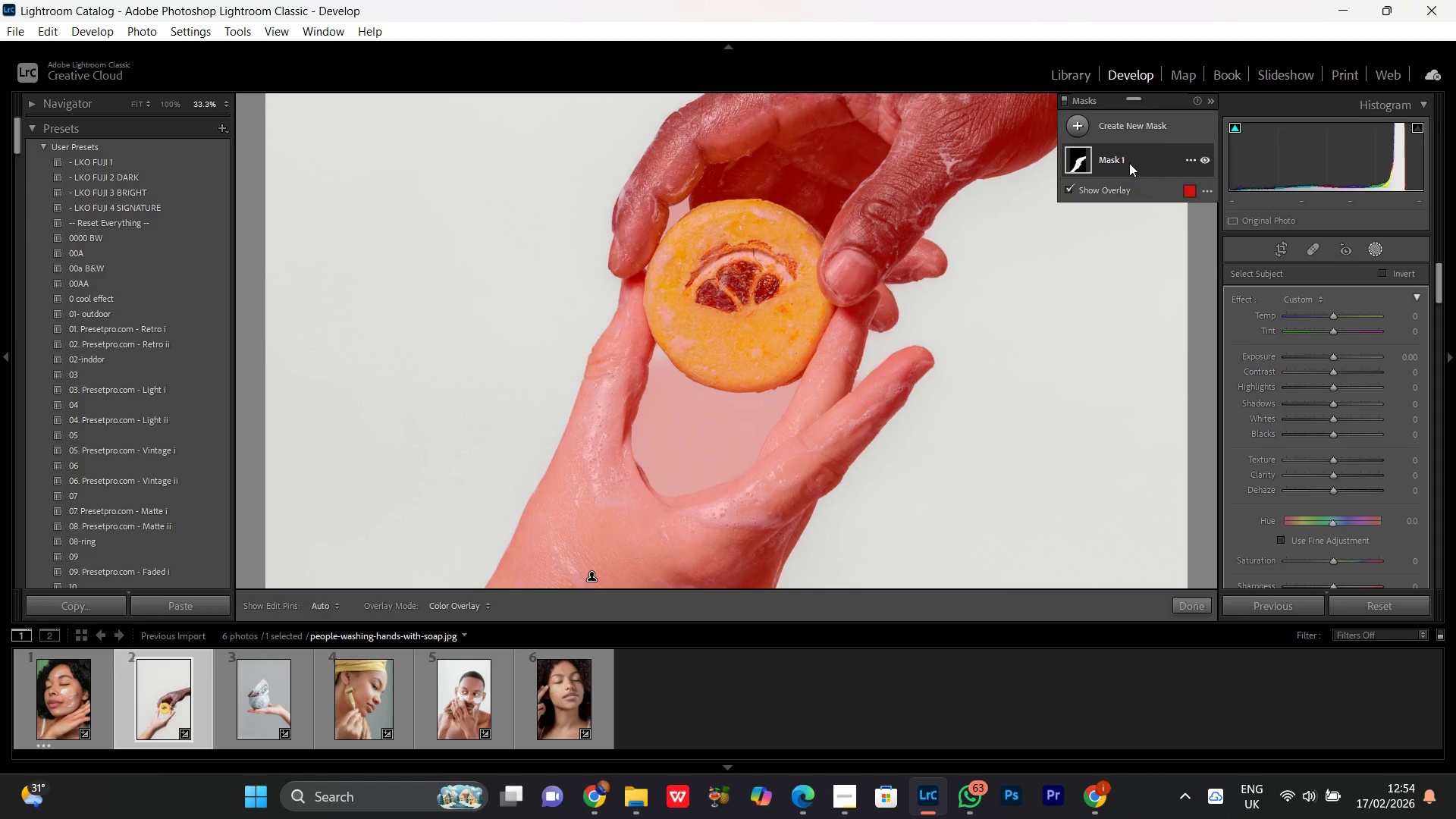 
left_click([1129, 163])
 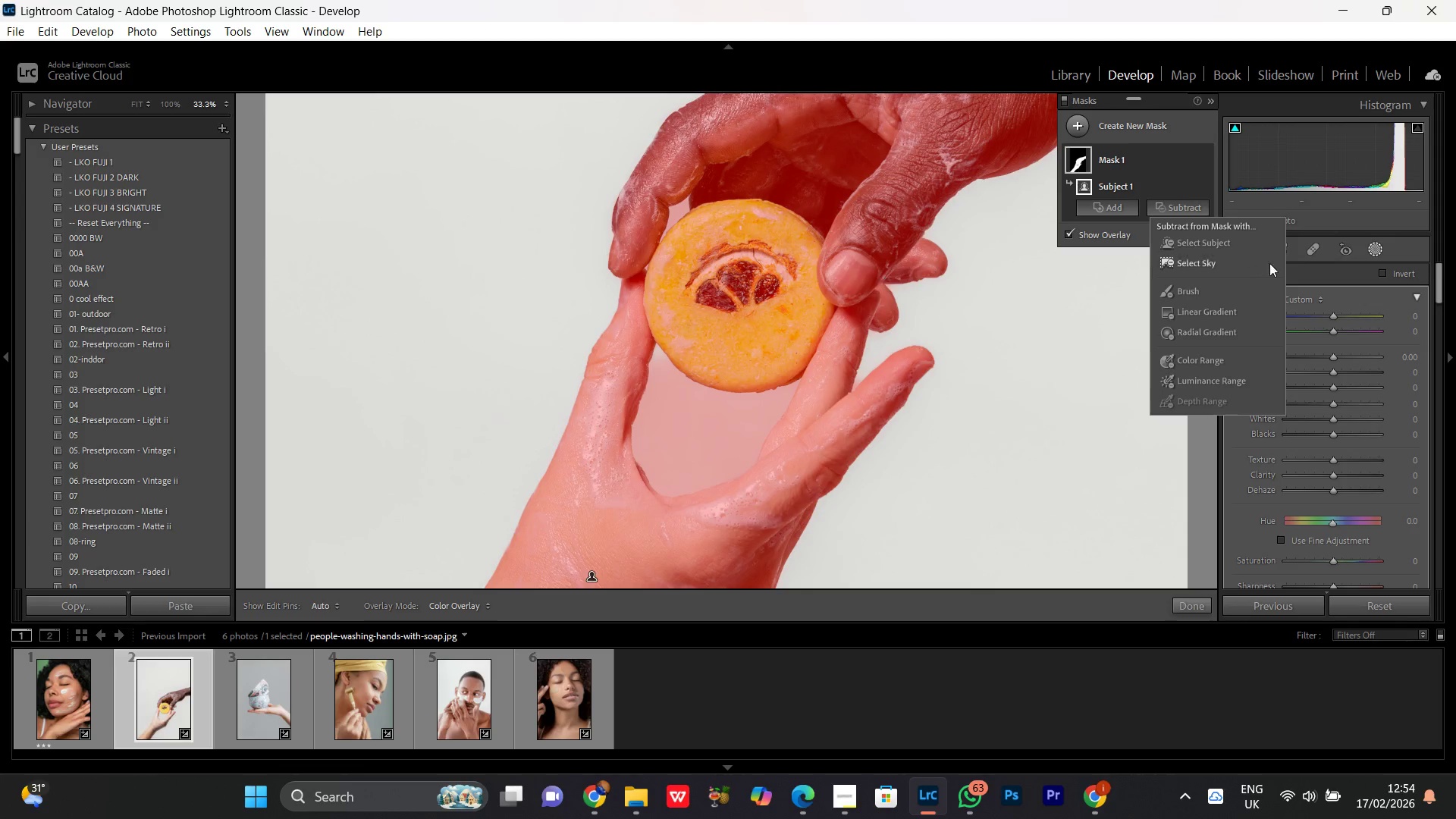 
left_click([1178, 292])
 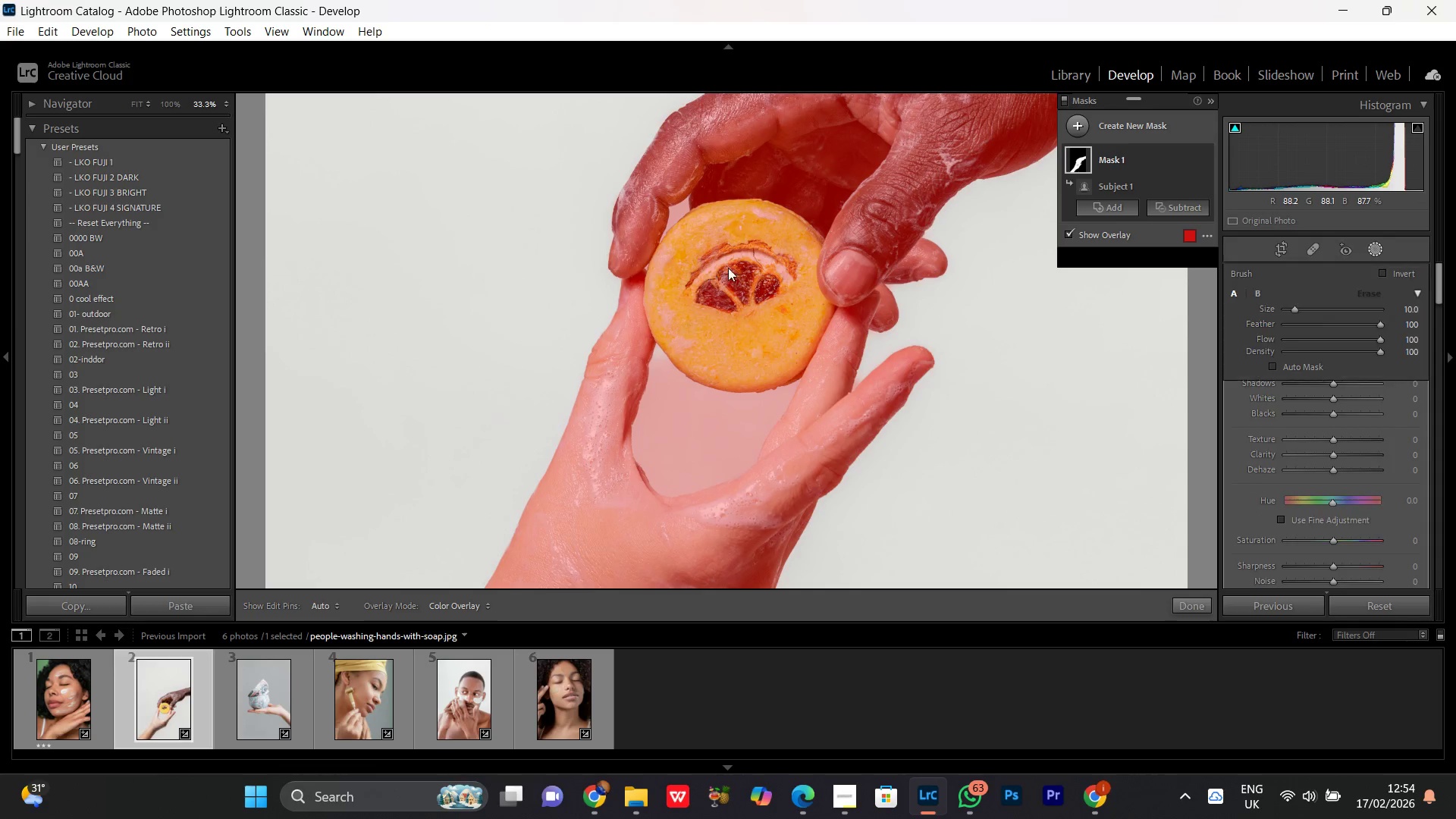 
left_click_drag(start_coordinate=[742, 253], to_coordinate=[708, 345])
 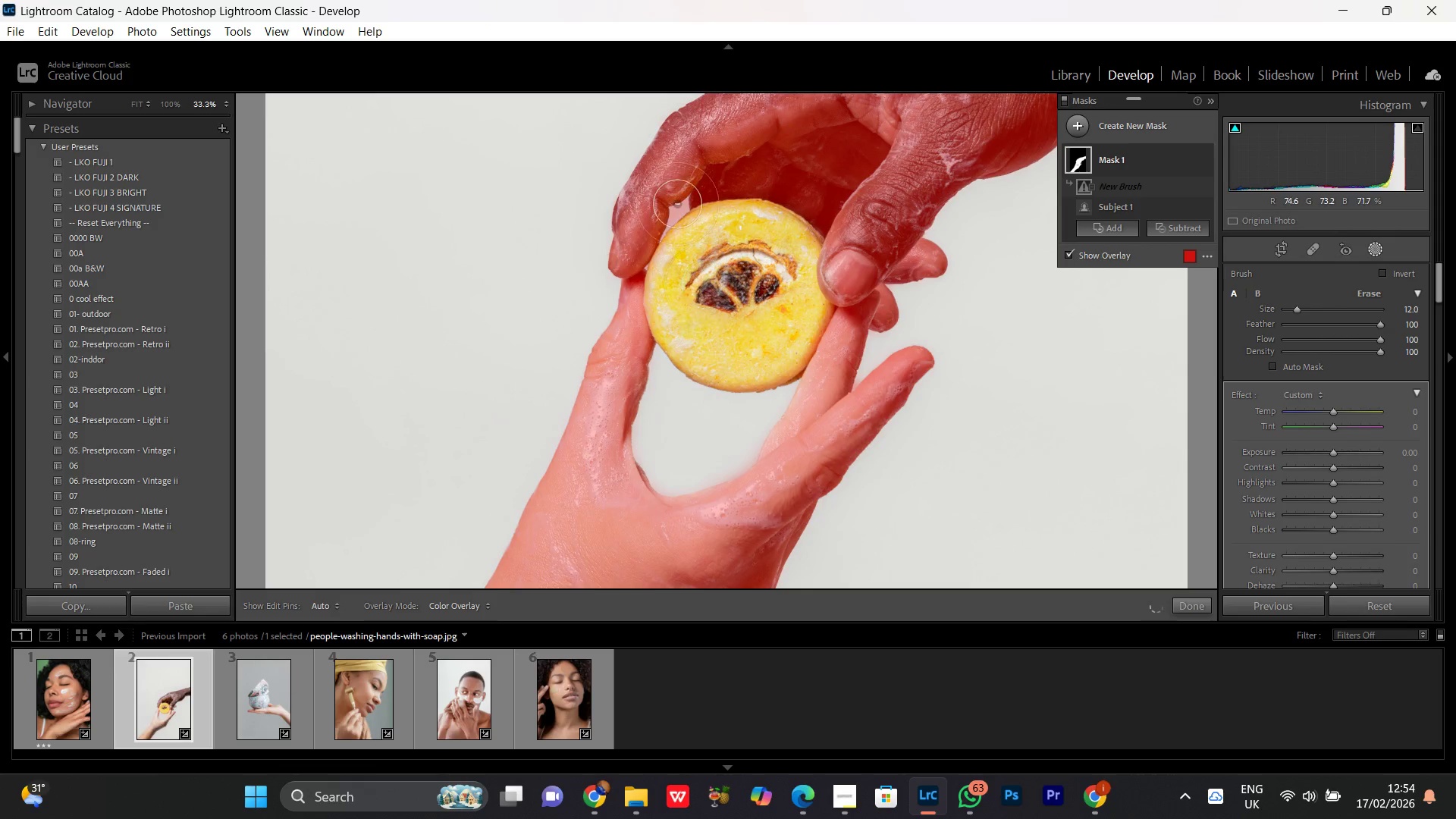 
scroll: coordinate [737, 262], scroll_direction: up, amount: 2.0
 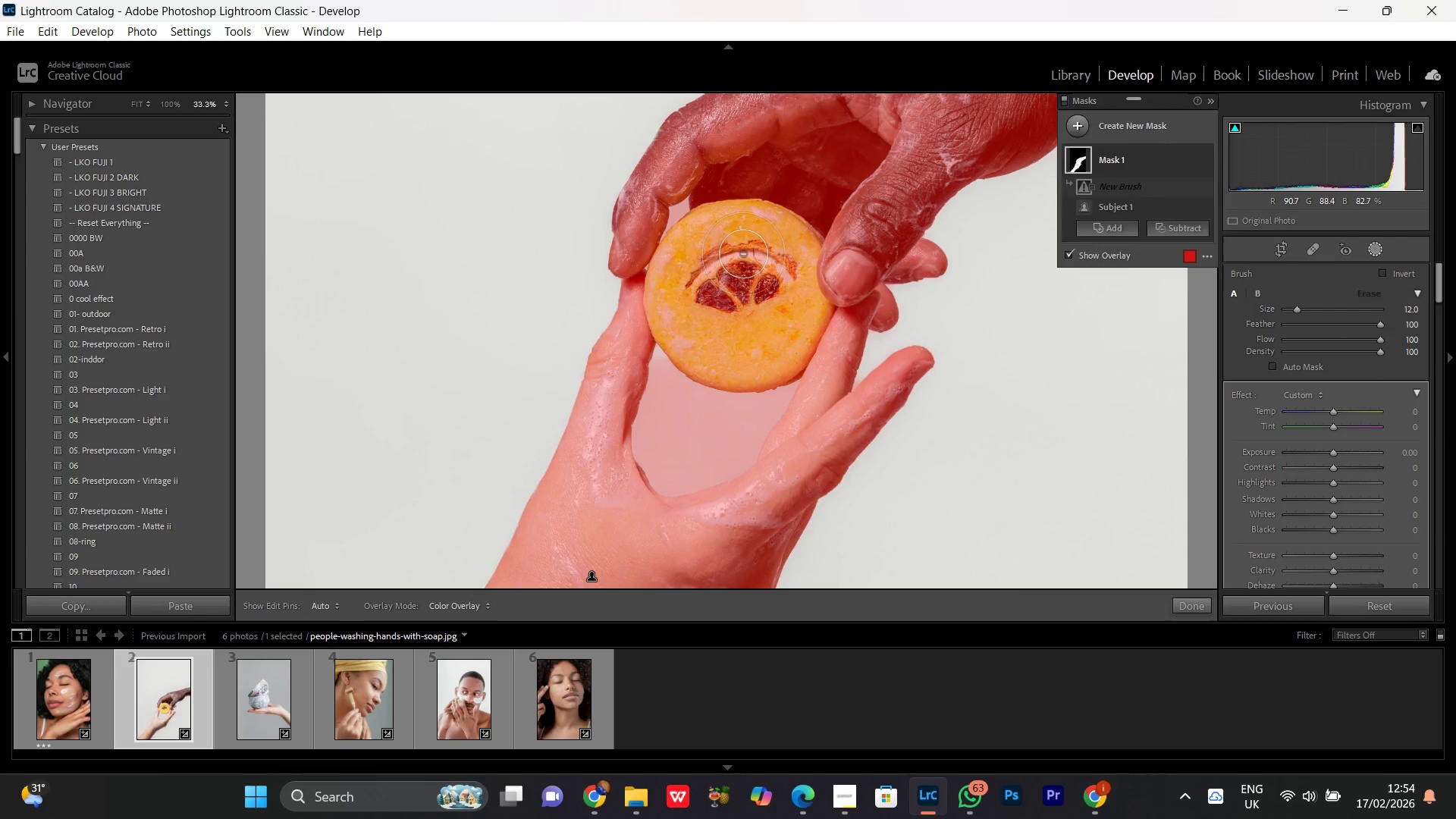 
key(Control+Equal)
 